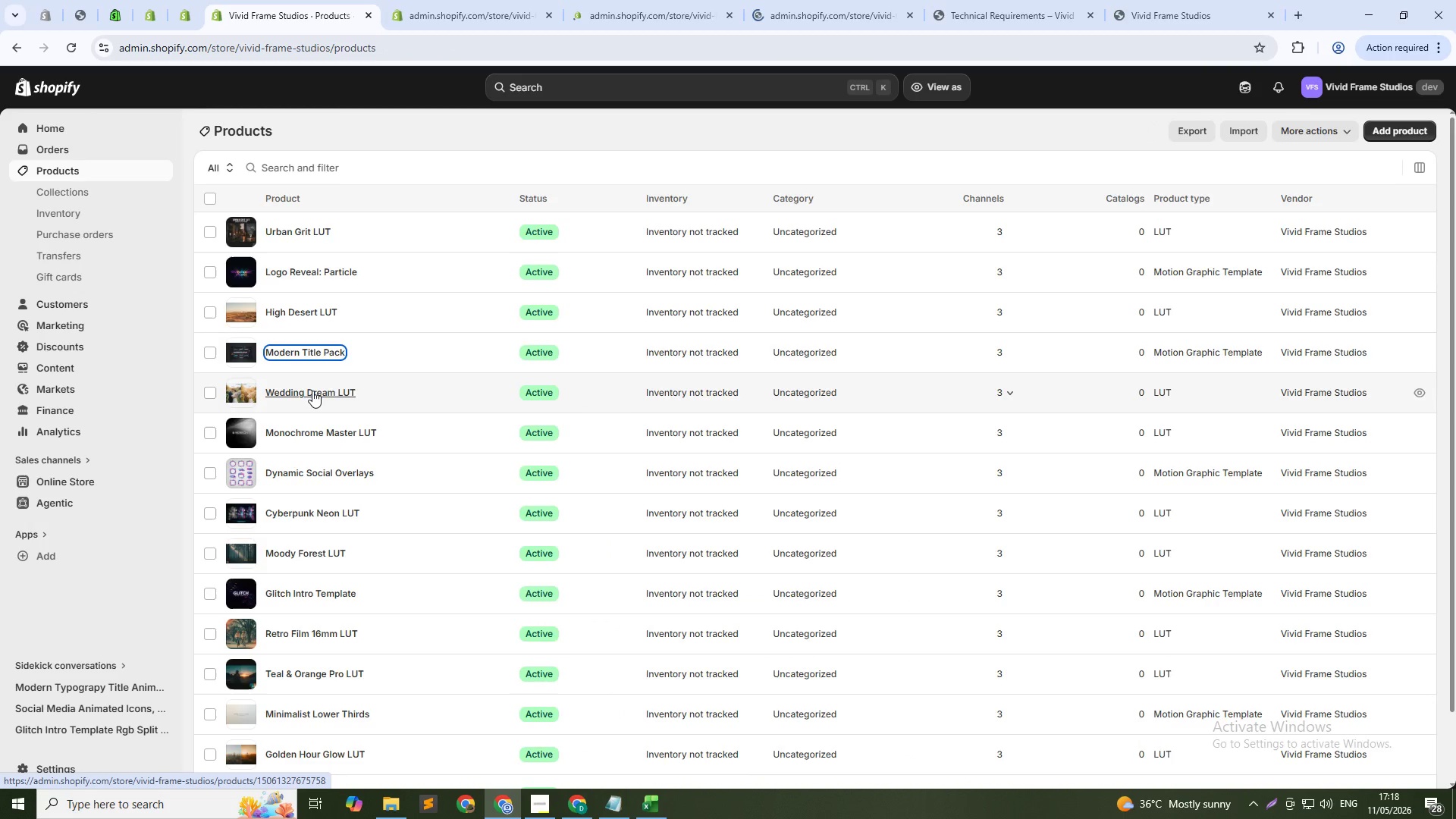 
middle_click([312, 391])
 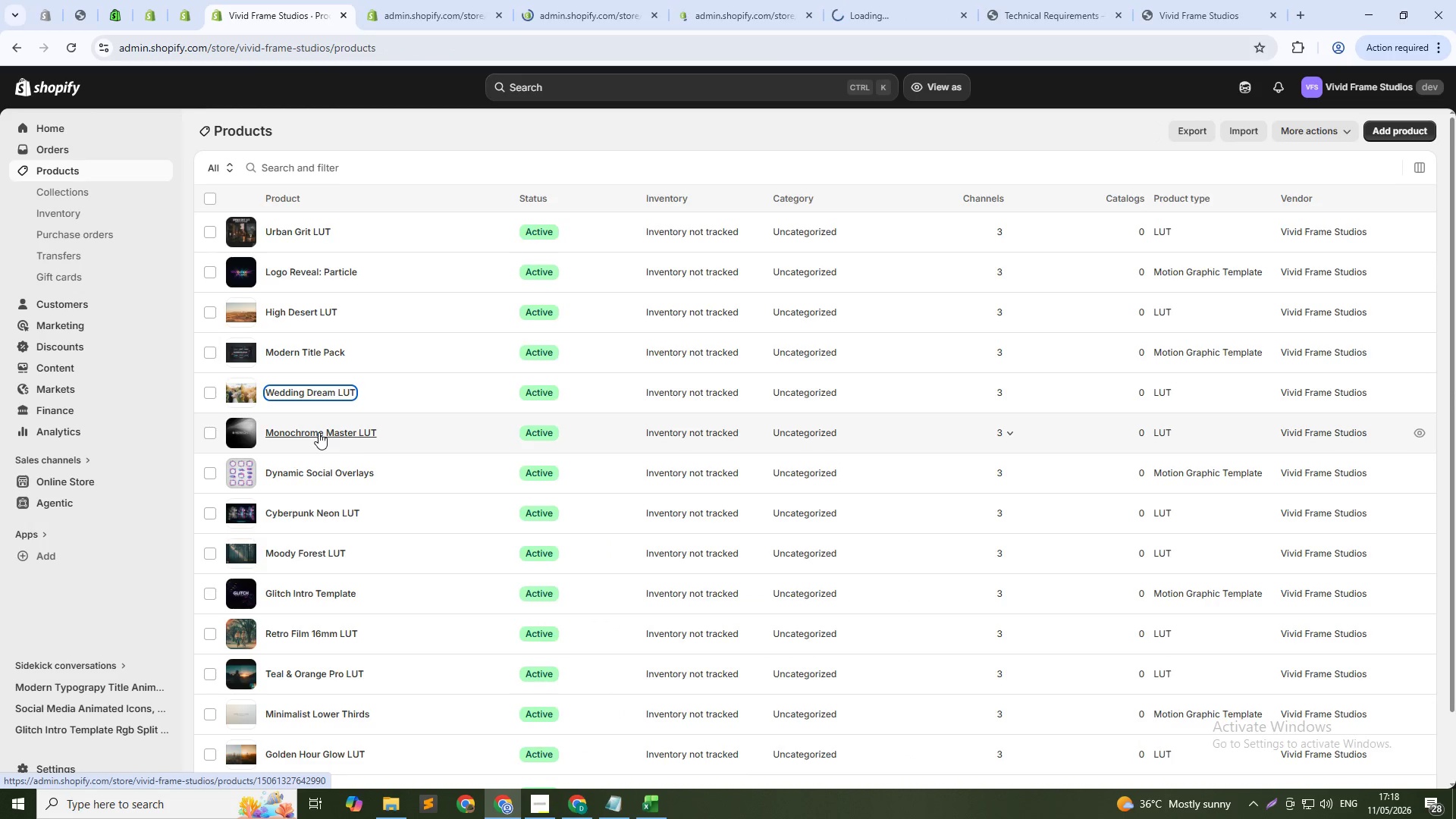 
middle_click([318, 432])
 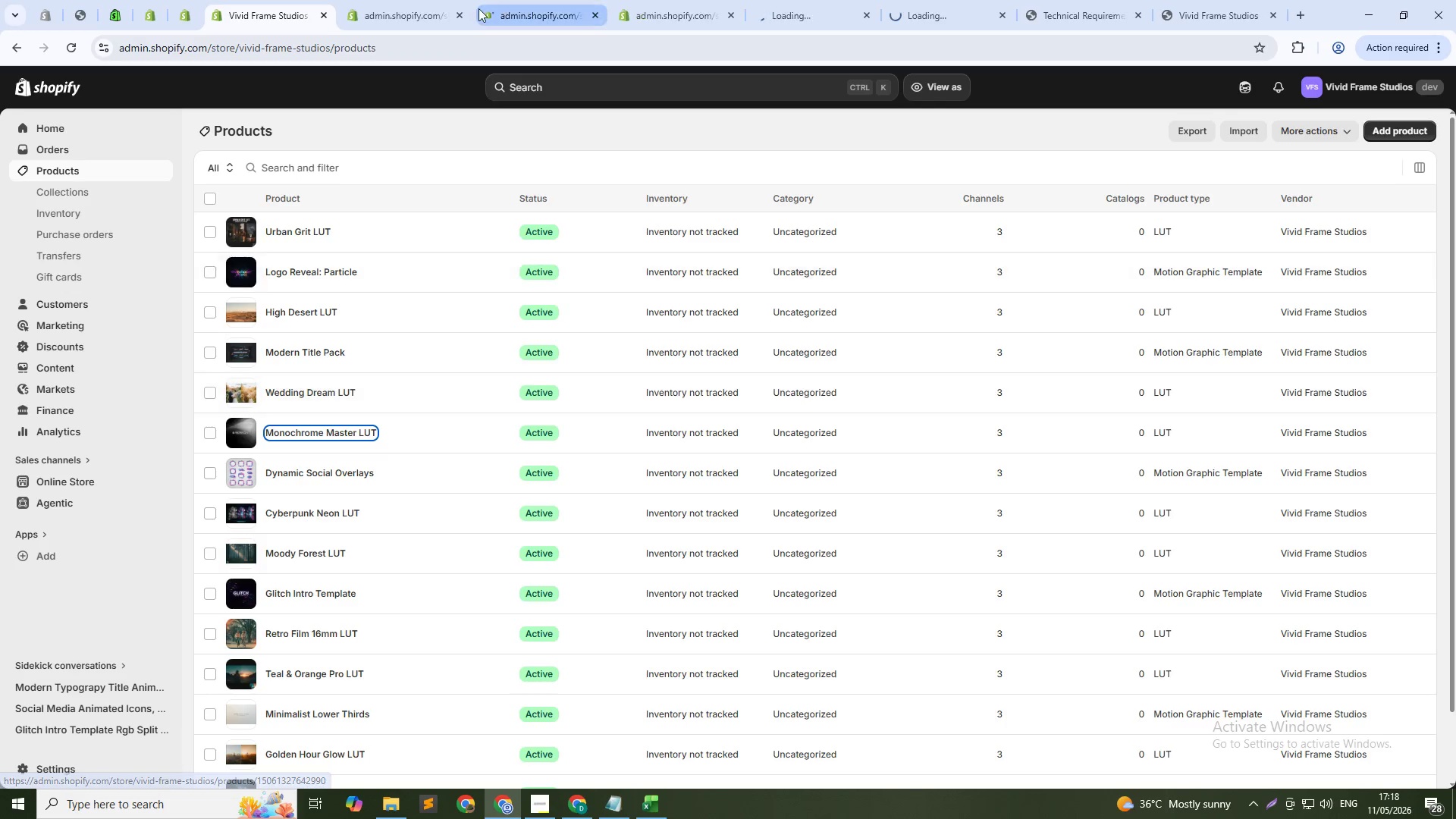 
left_click([479, 8])
 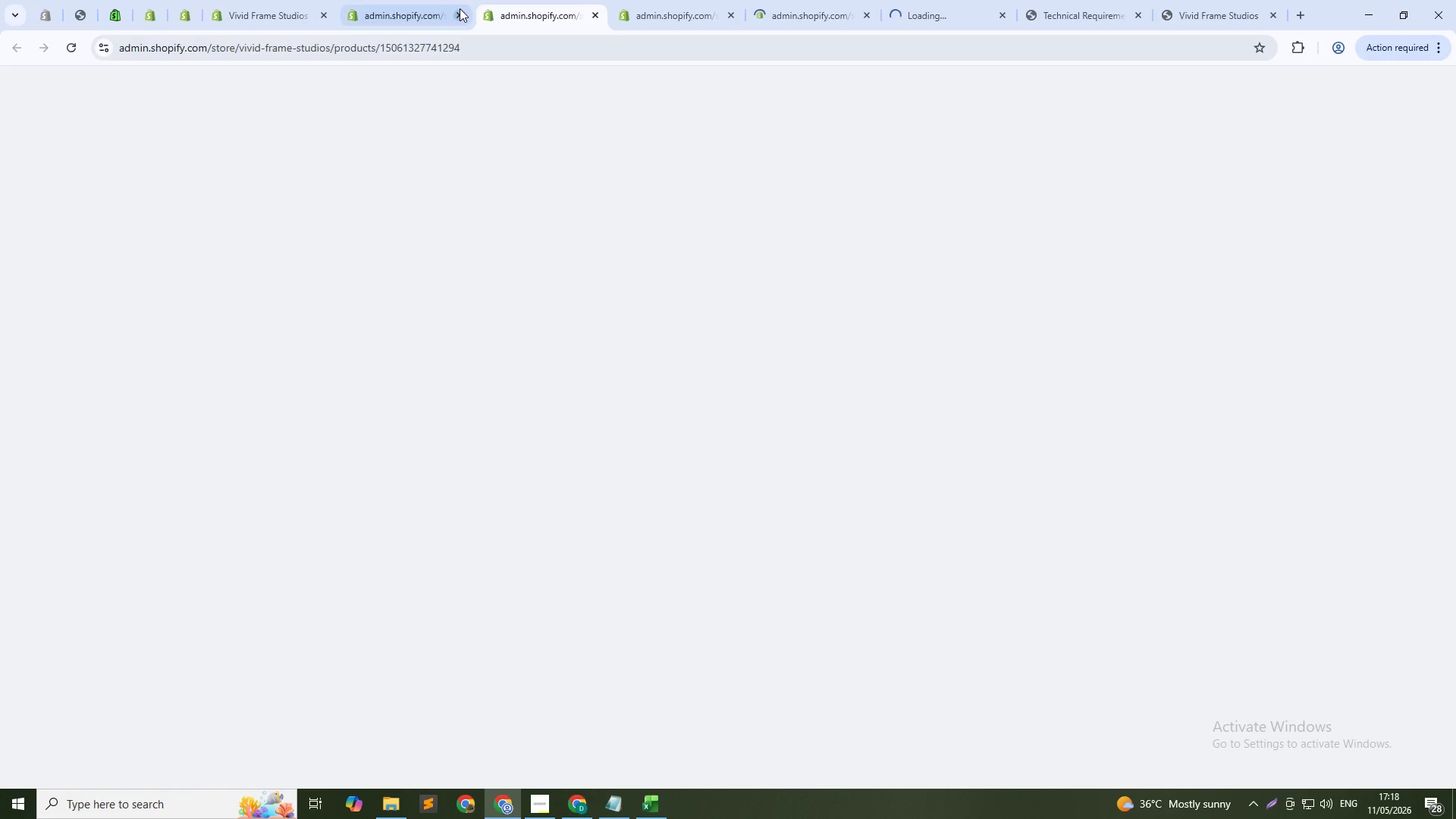 
left_click([357, 0])
 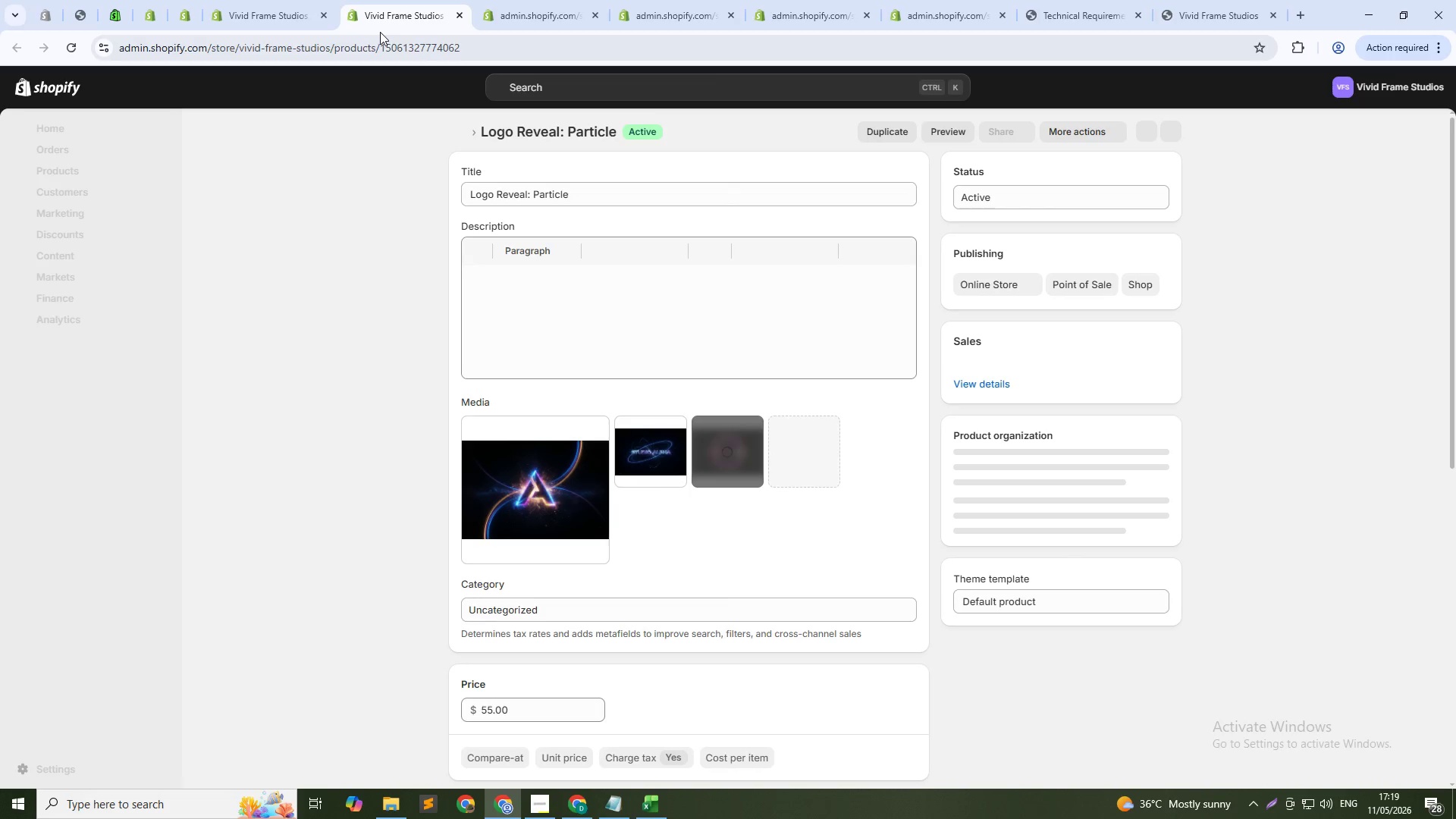 
wait(19.05)
 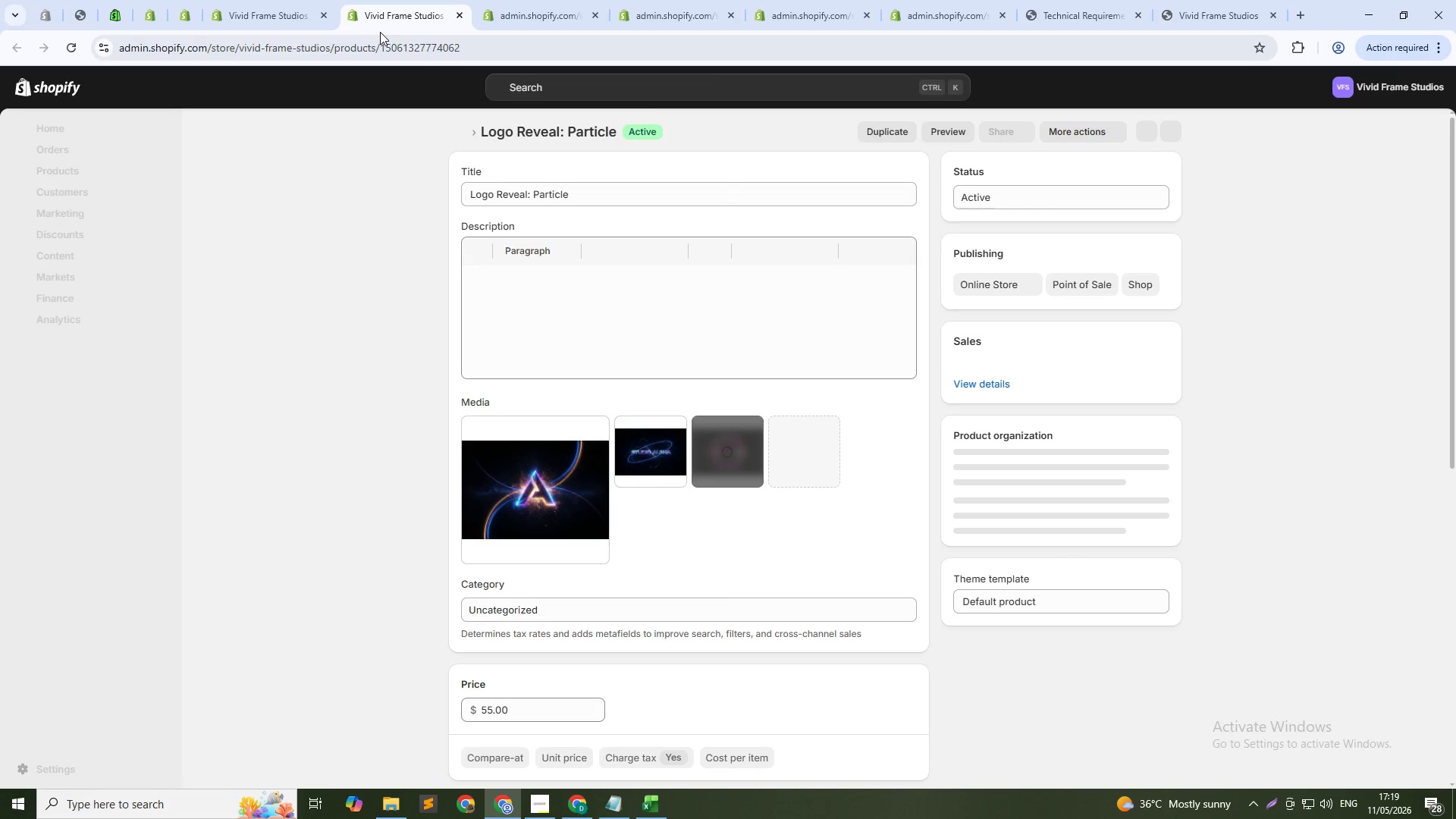 
left_click([561, 495])
 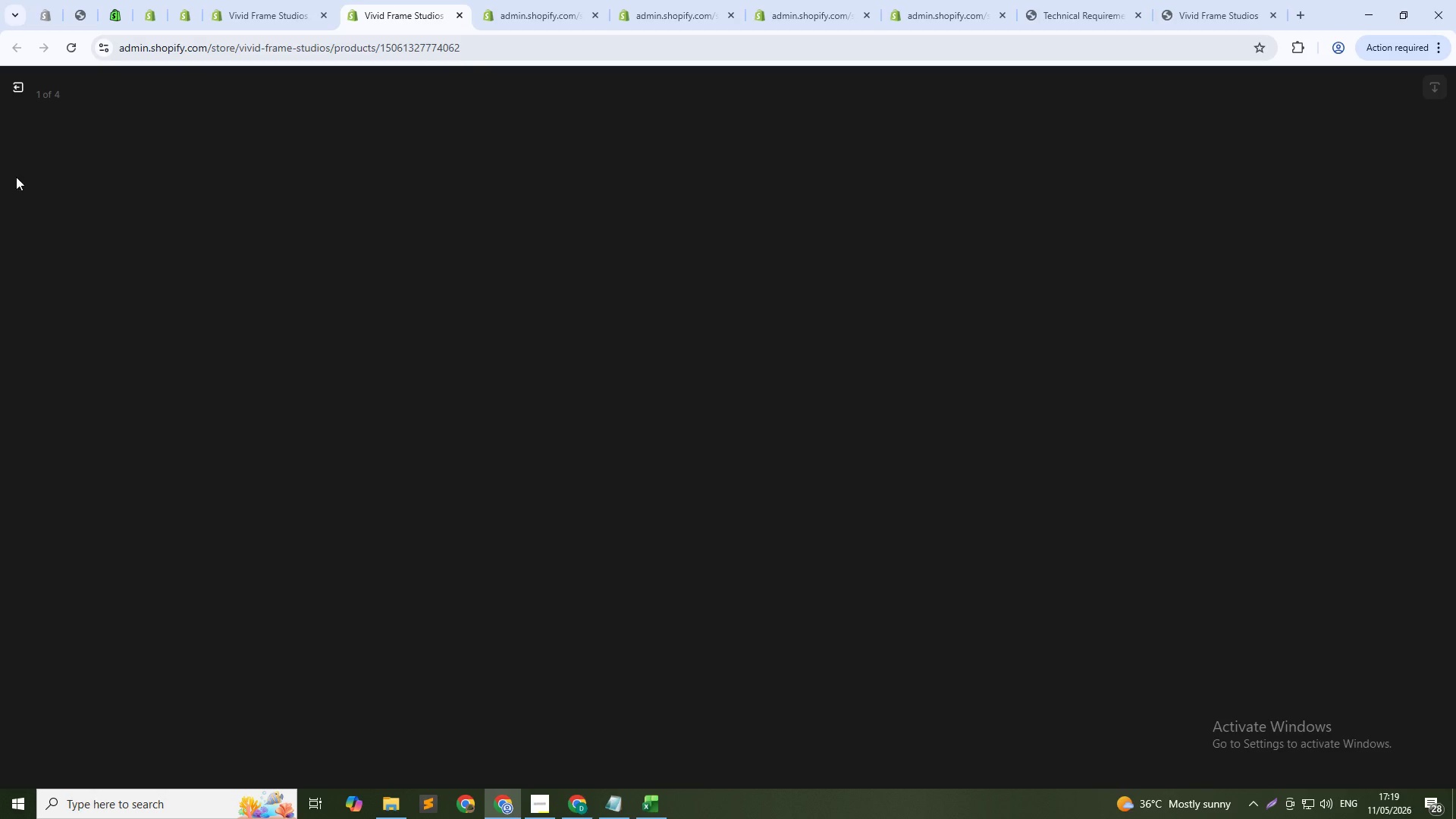 
mouse_move([44, 91])
 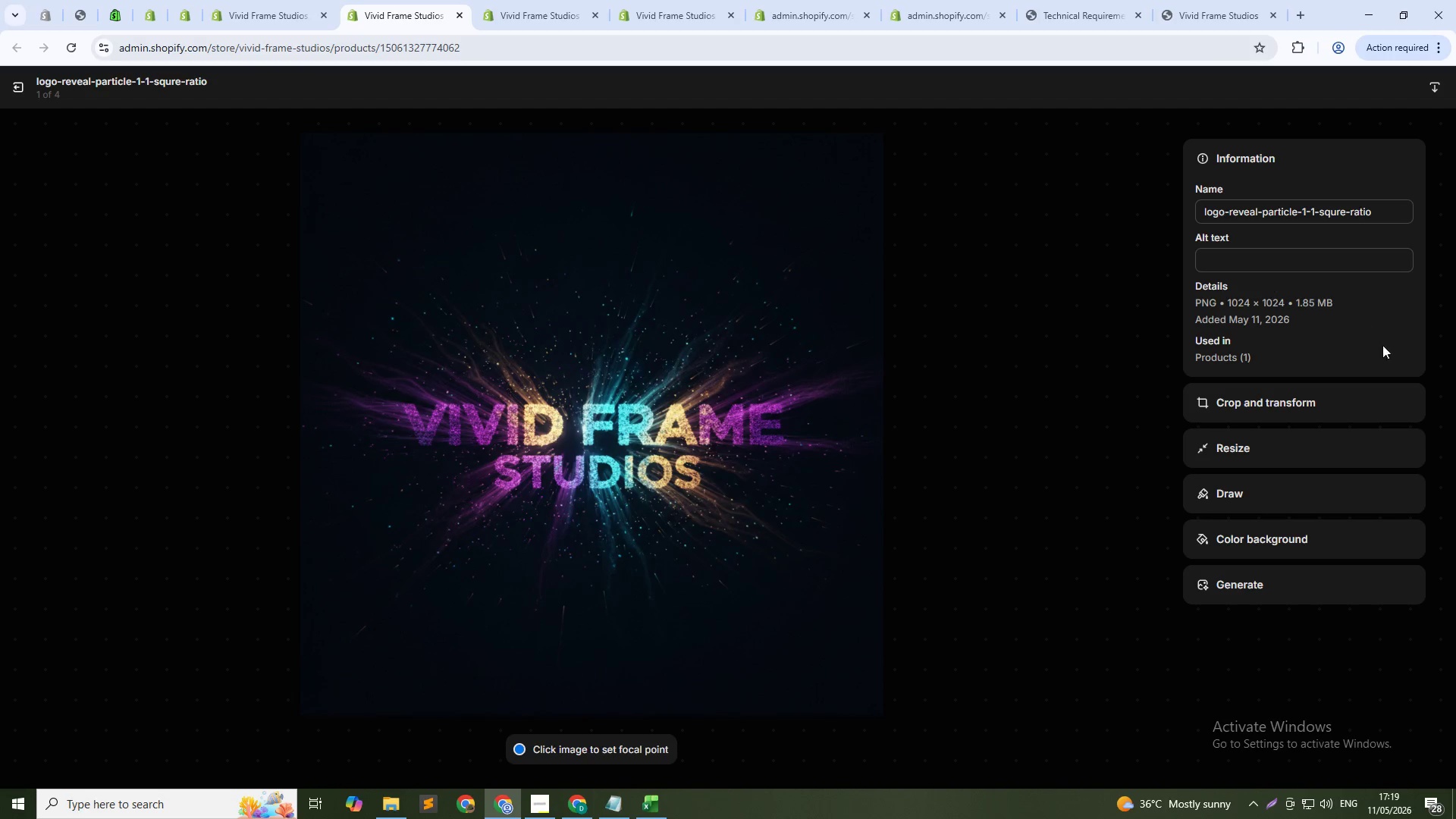 
left_click([1232, 256])
 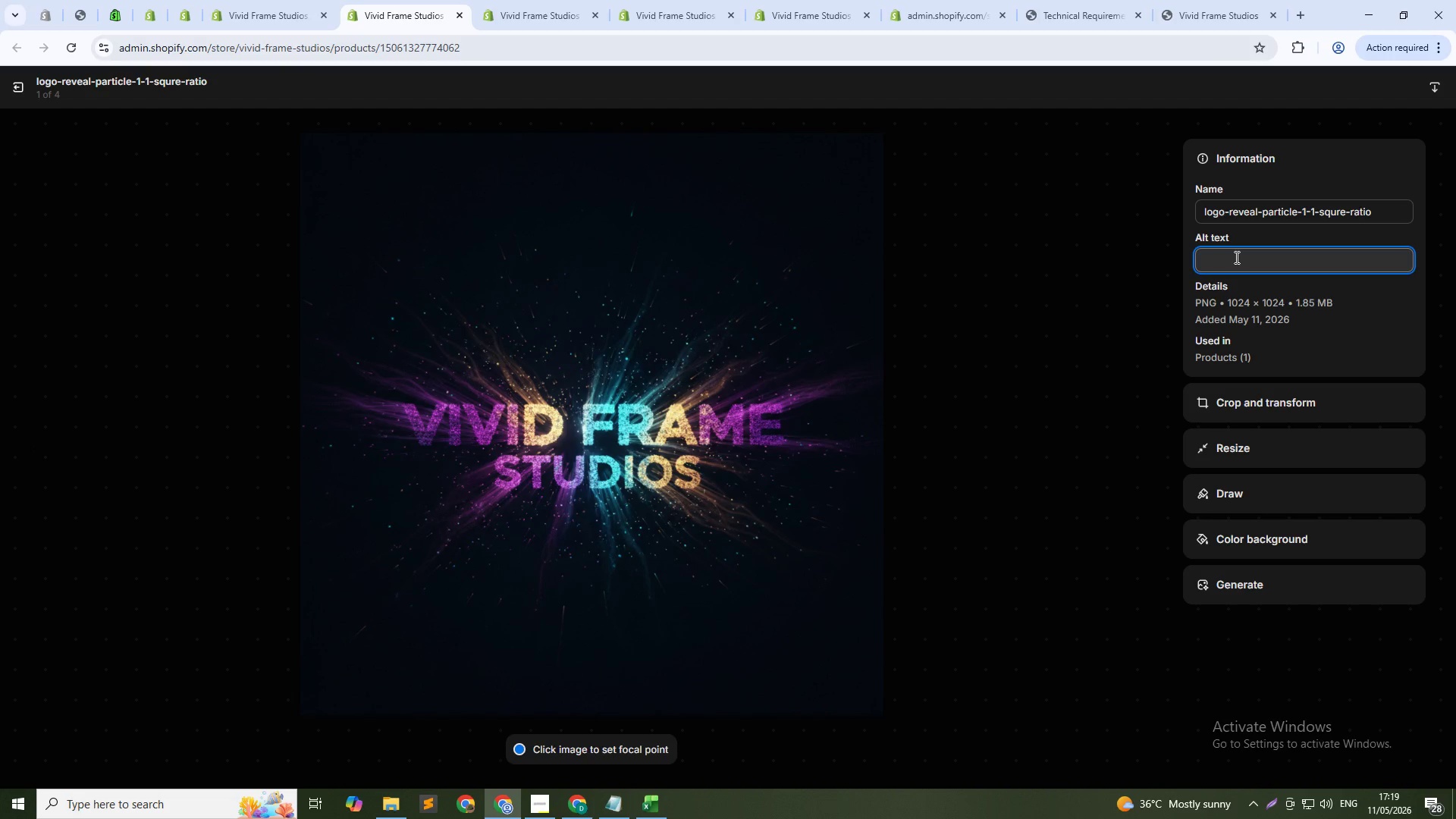 
type(Logo Reveal Particle golden dust particles forming logog )
key(Backspace)
key(Backspace)
type( animation on dark background)
 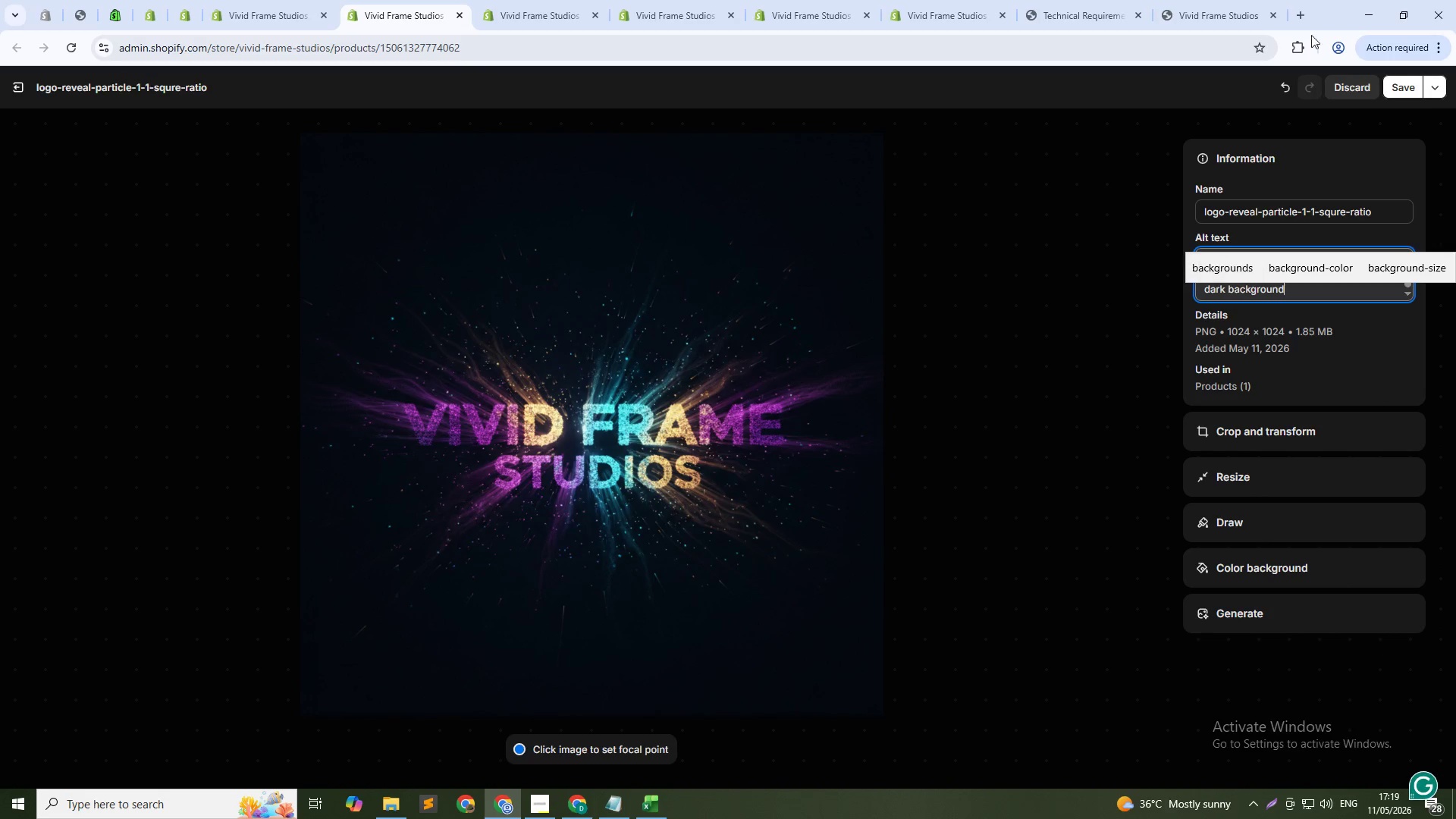 
left_click([1397, 96])
 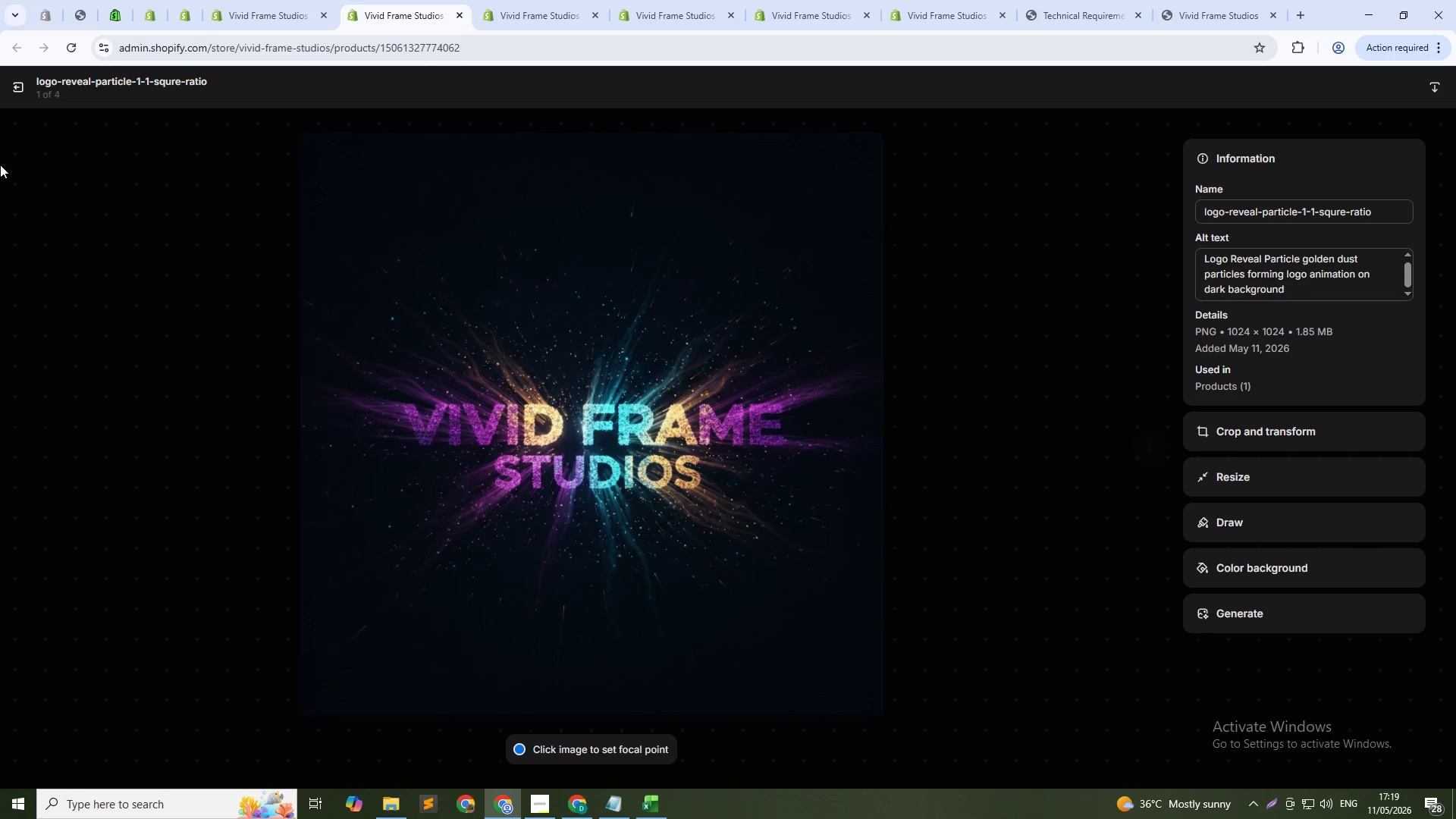 
left_click([14, 88])
 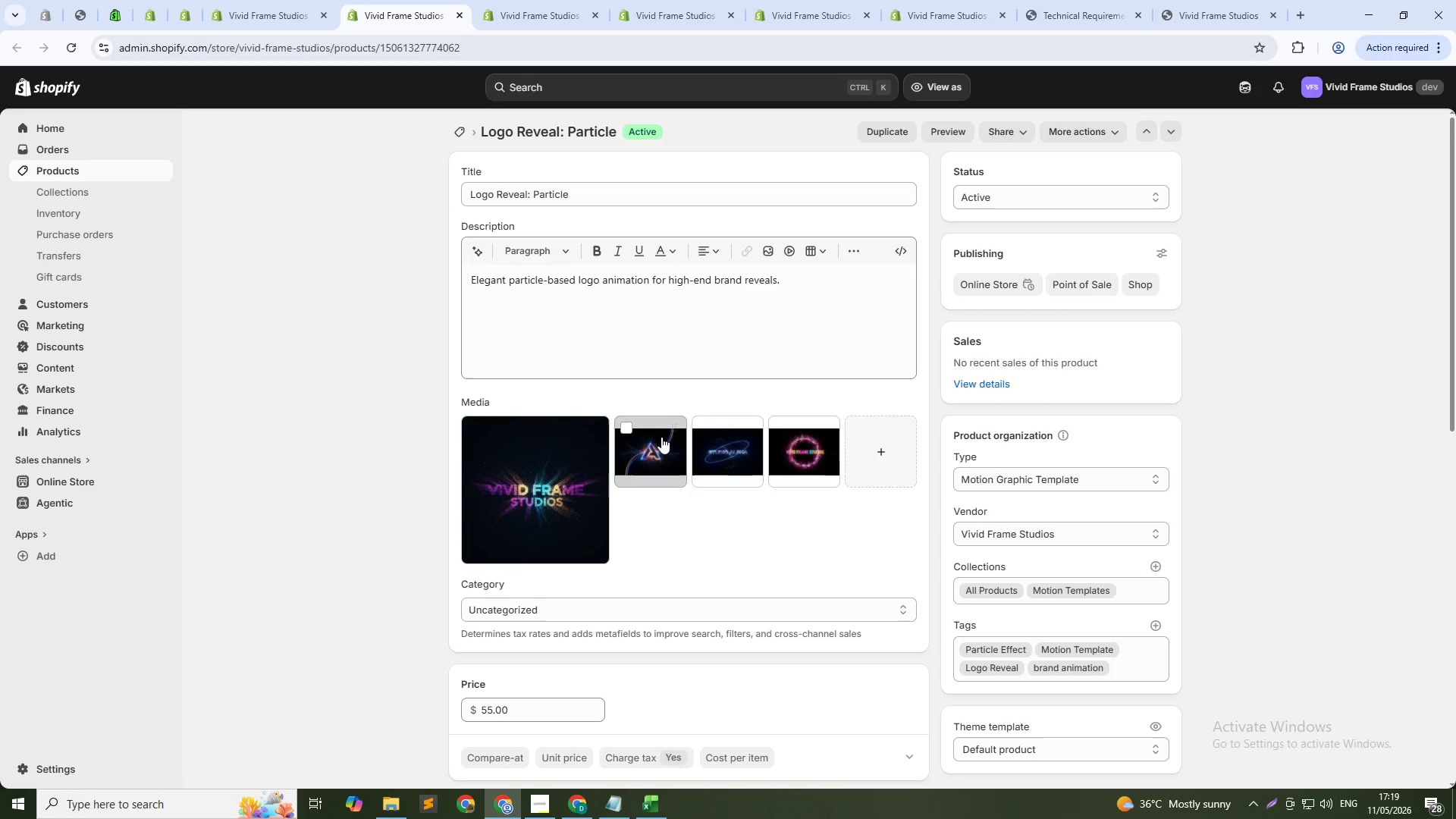 
left_click([661, 448])
 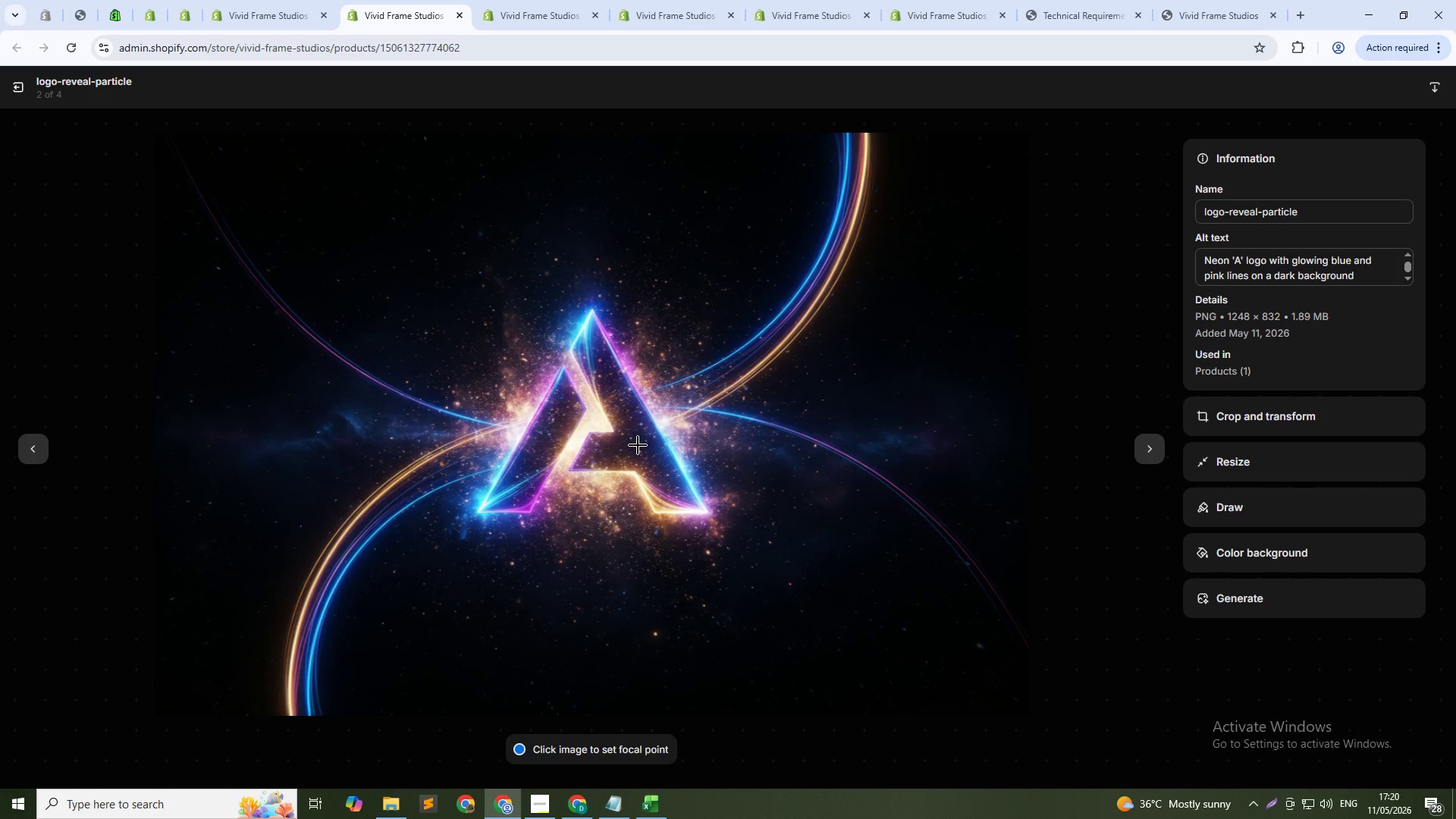 
wait(33.83)
 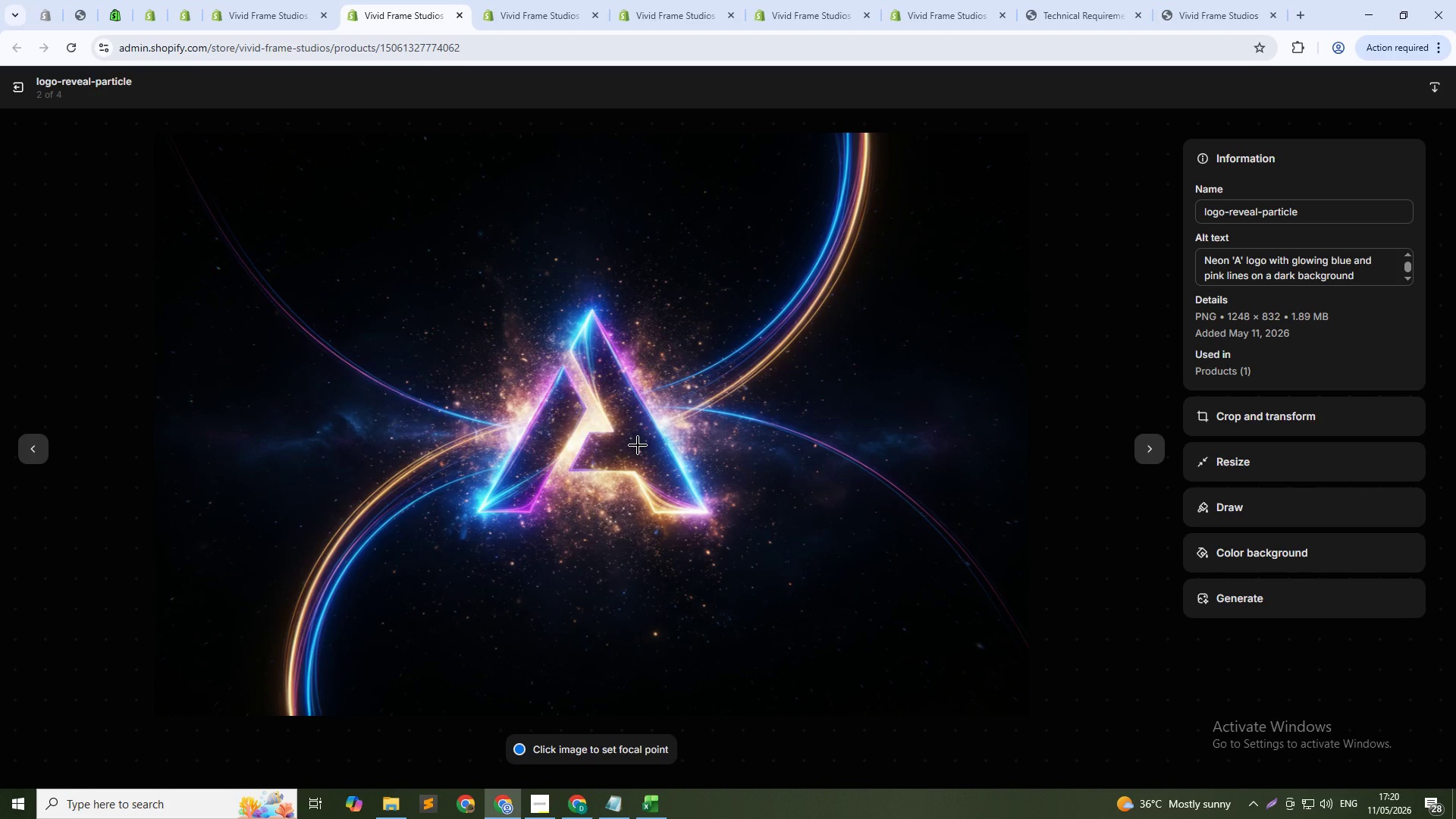 
left_click([16, 67])
 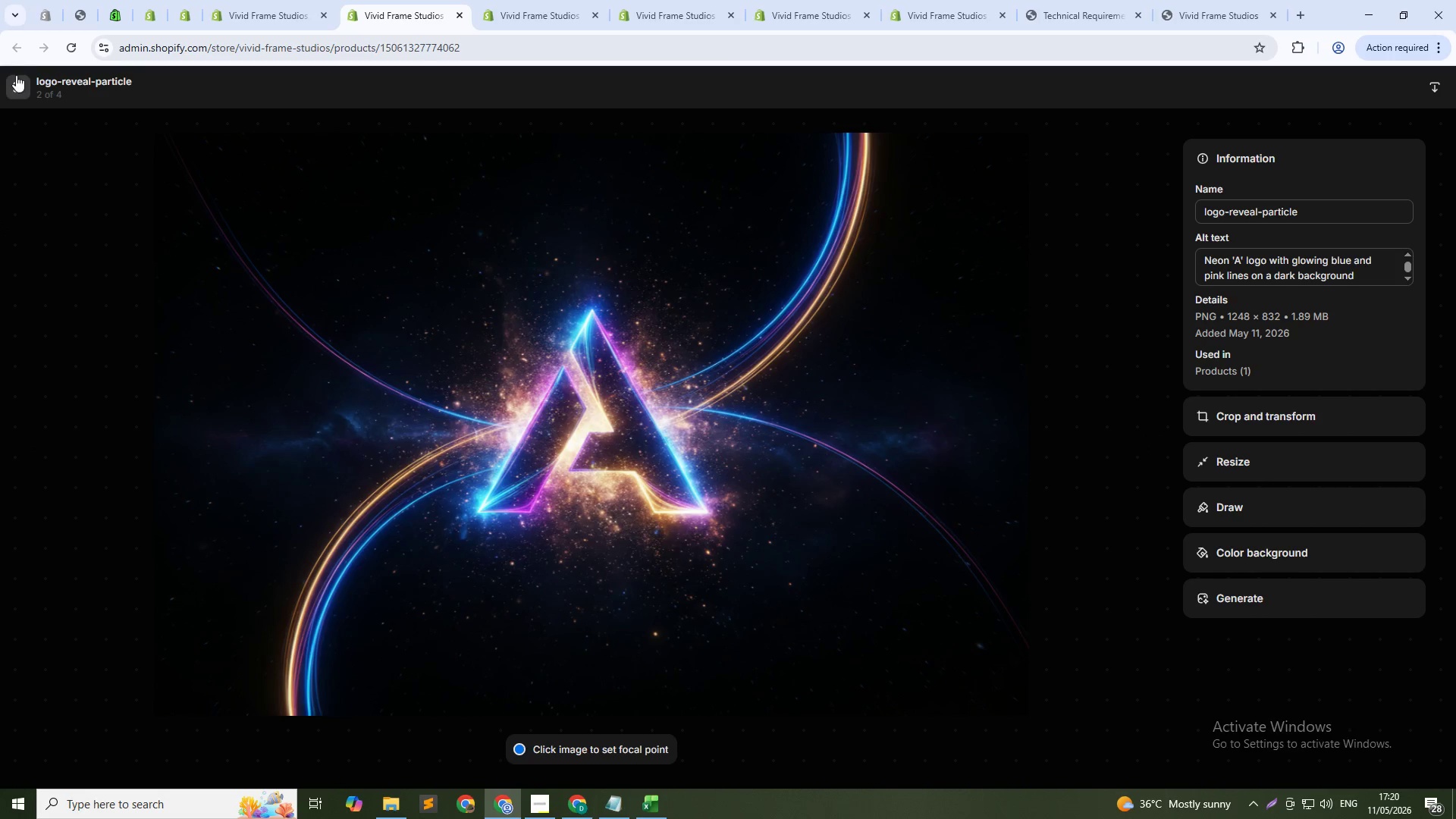 
left_click([14, 80])
 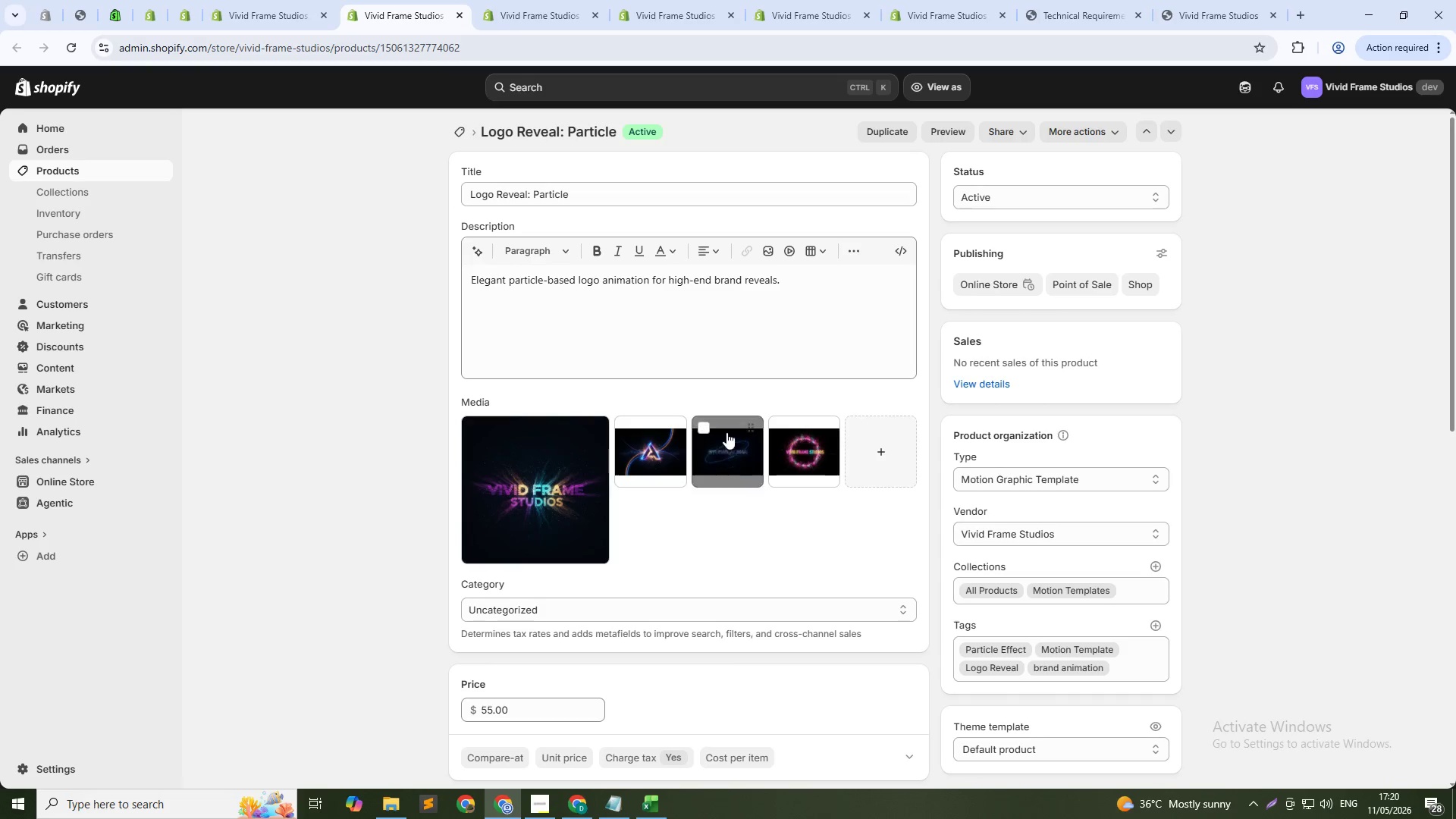 
left_click([725, 439])
 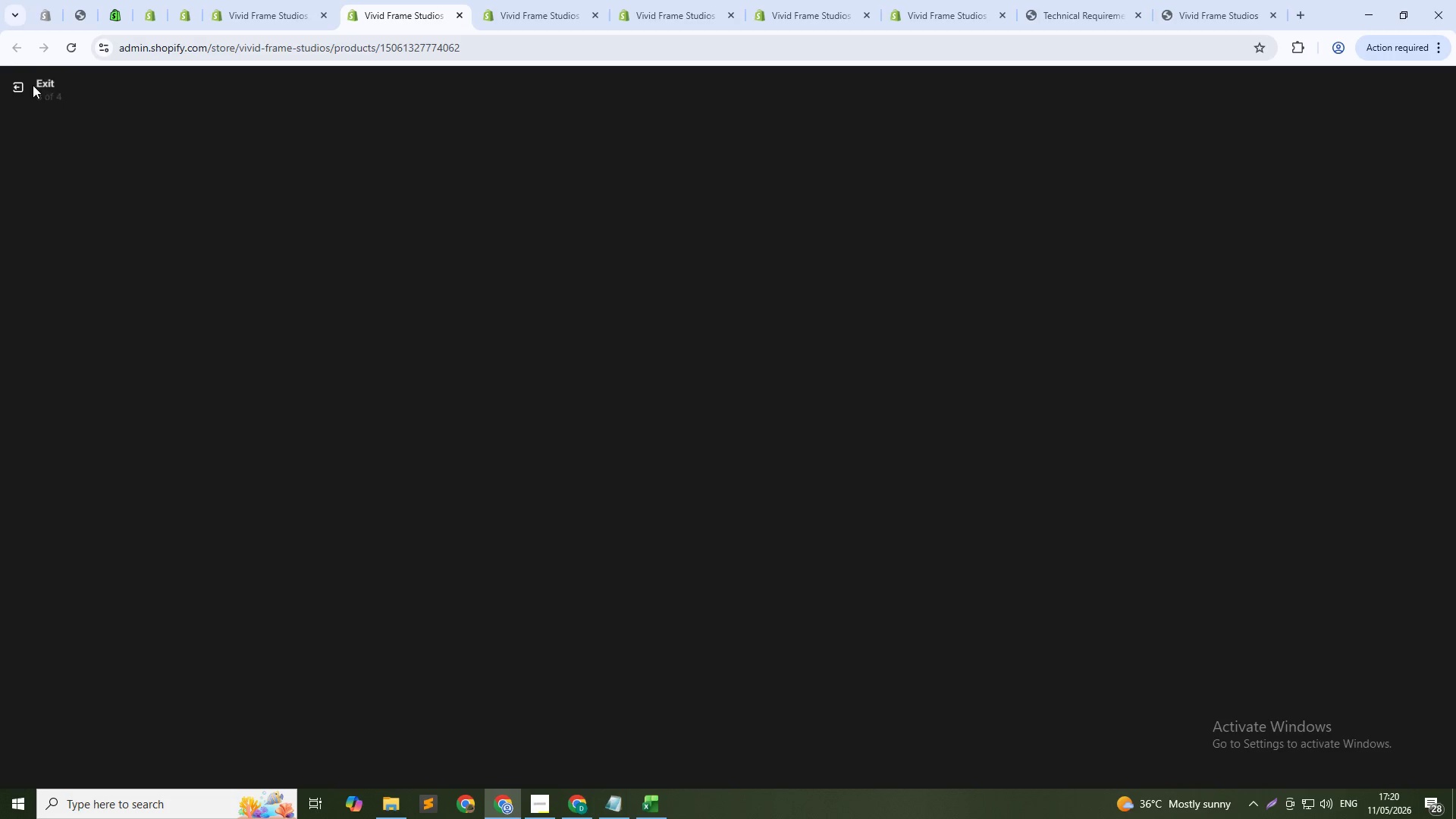 
mouse_move([33, 97])
 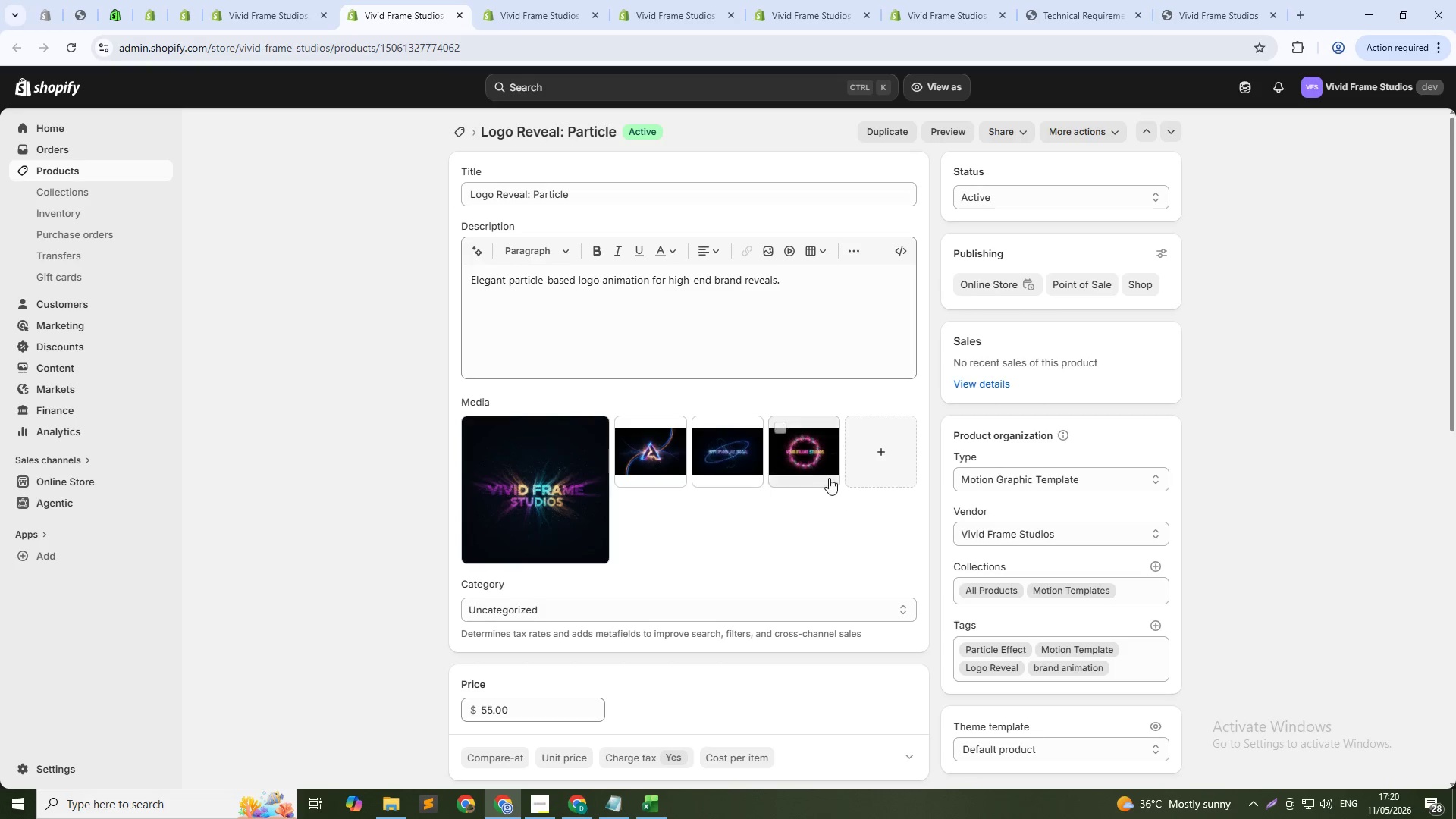 
left_click([824, 466])
 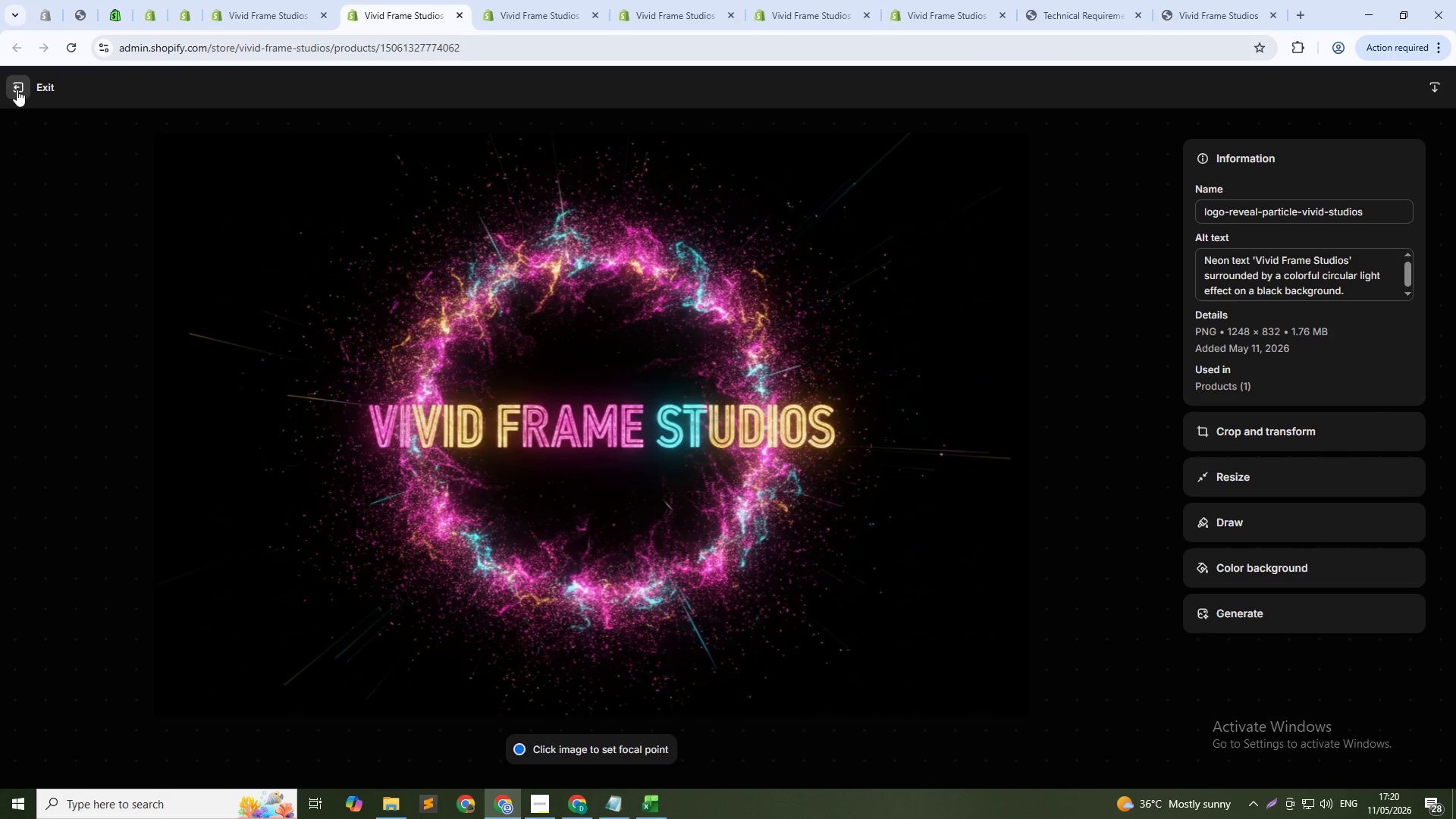 
left_click([17, 89])
 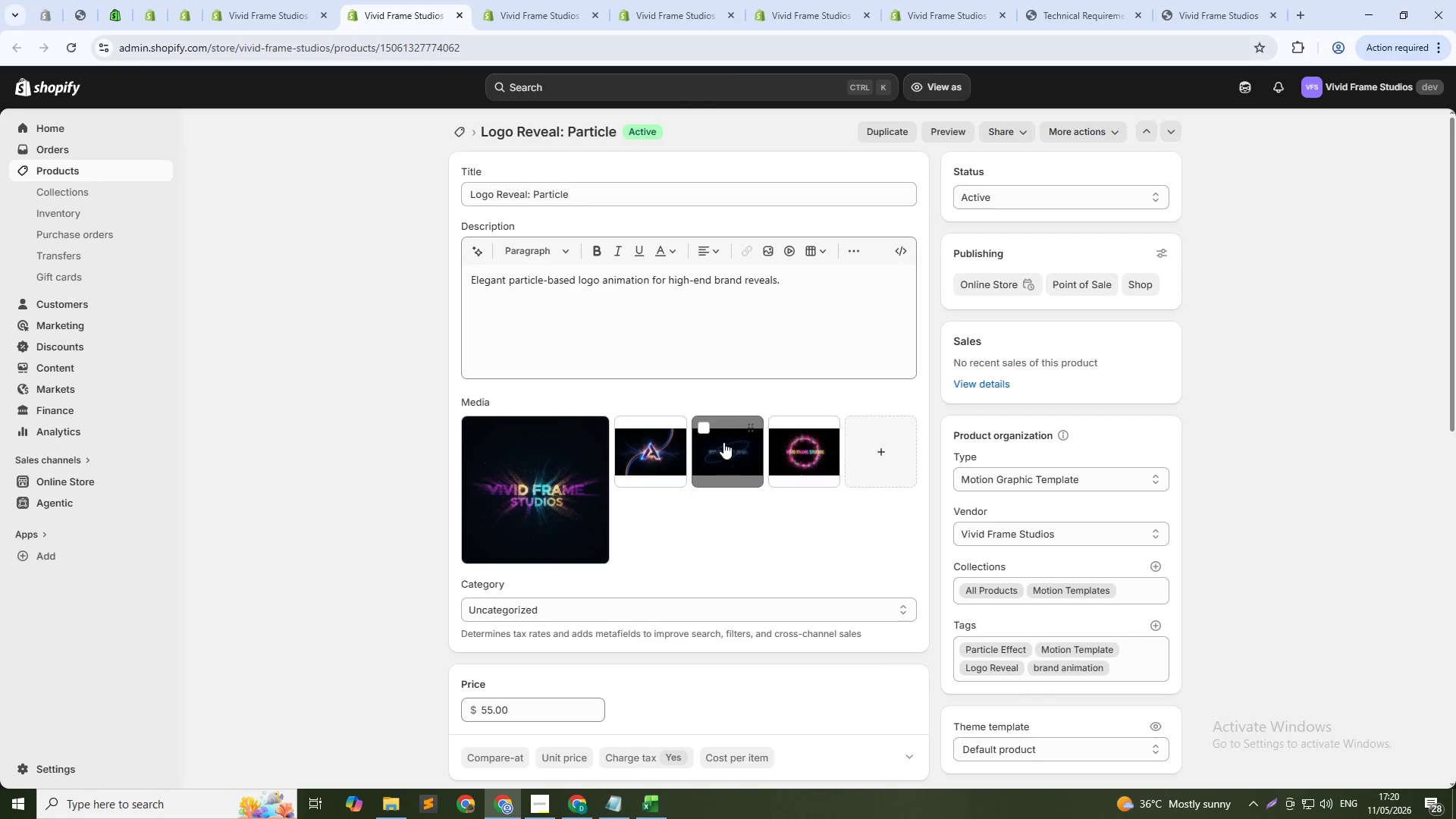 
left_click([705, 428])
 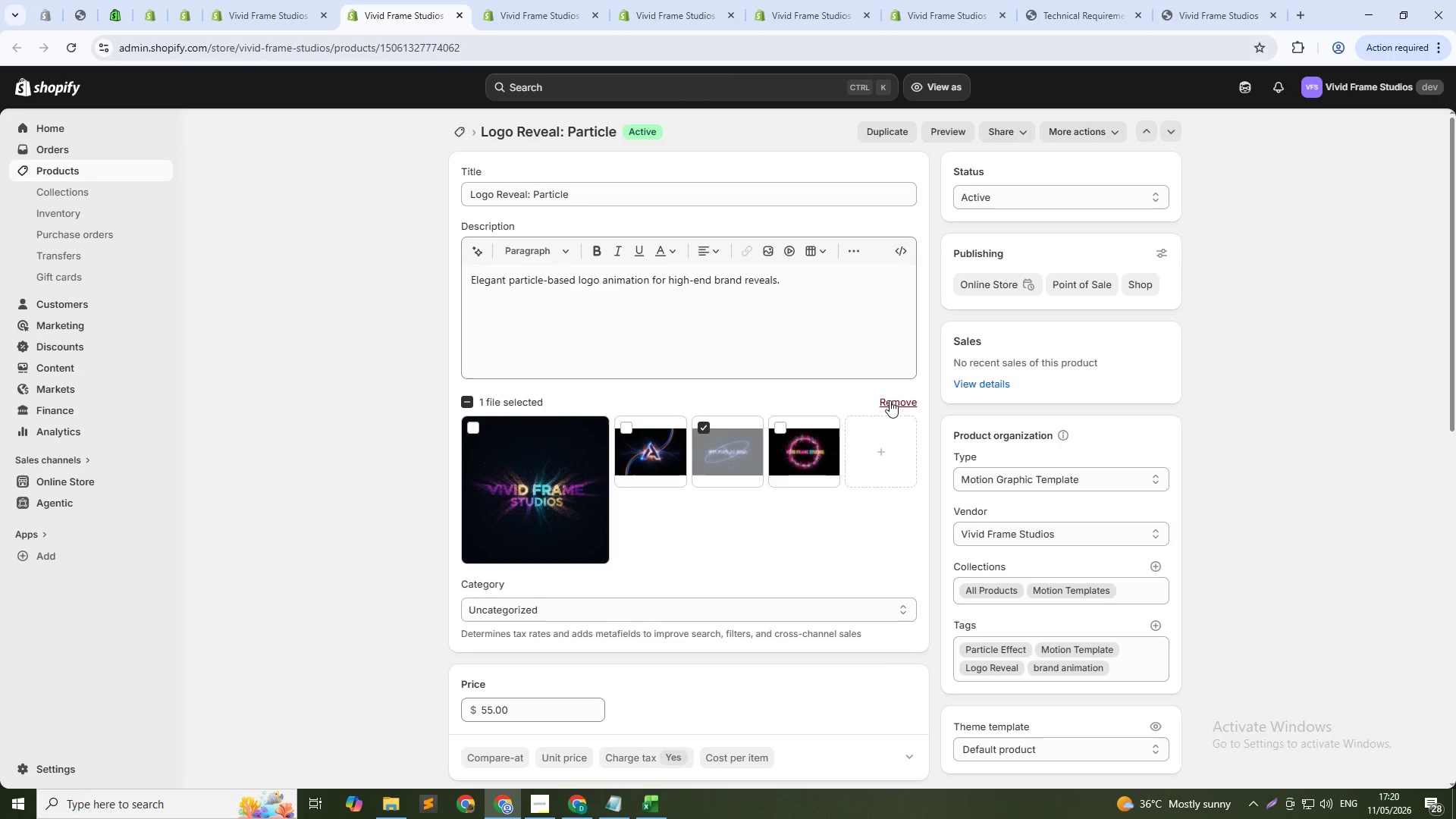 
left_click([892, 400])
 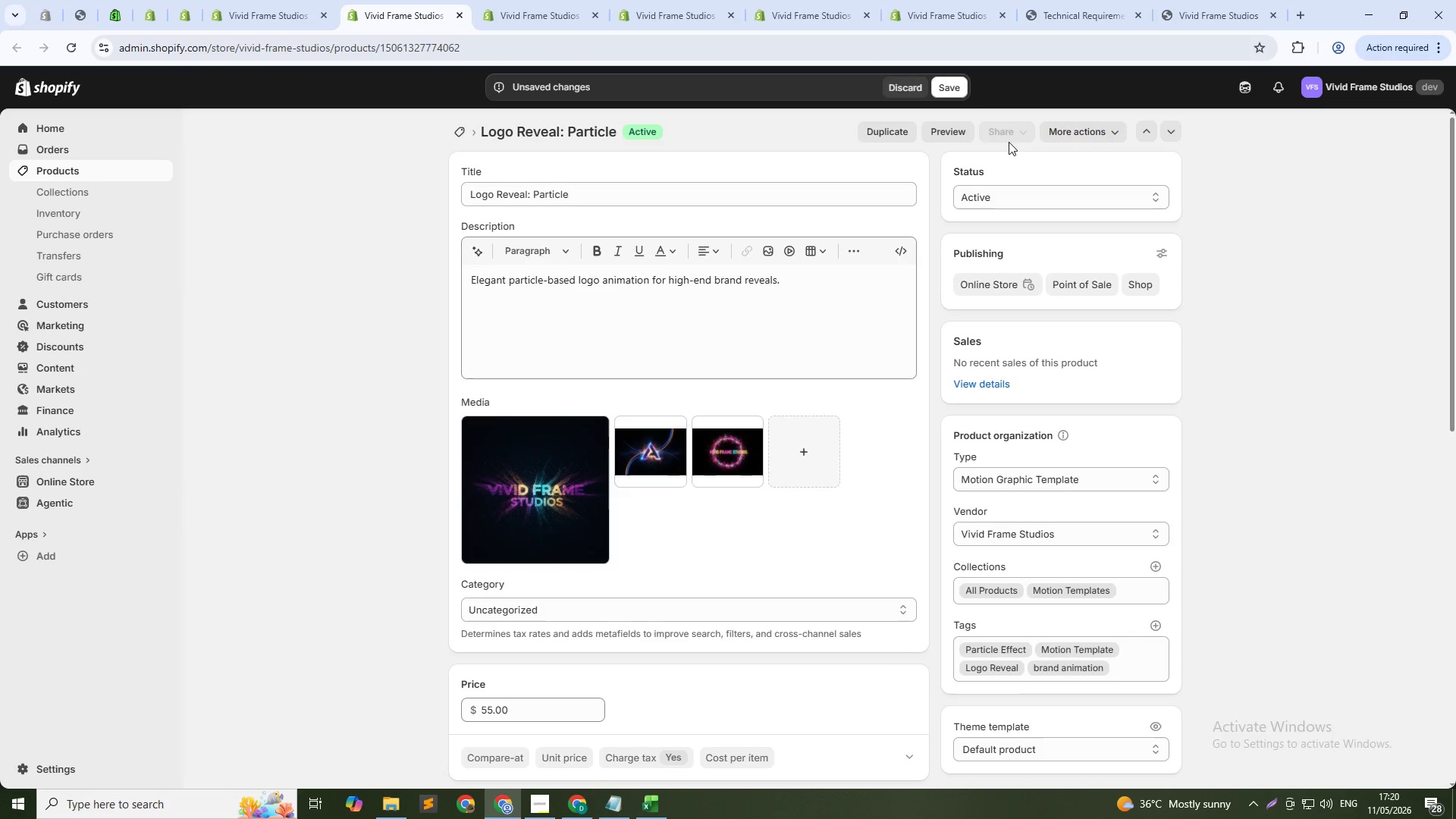 
left_click([968, 83])
 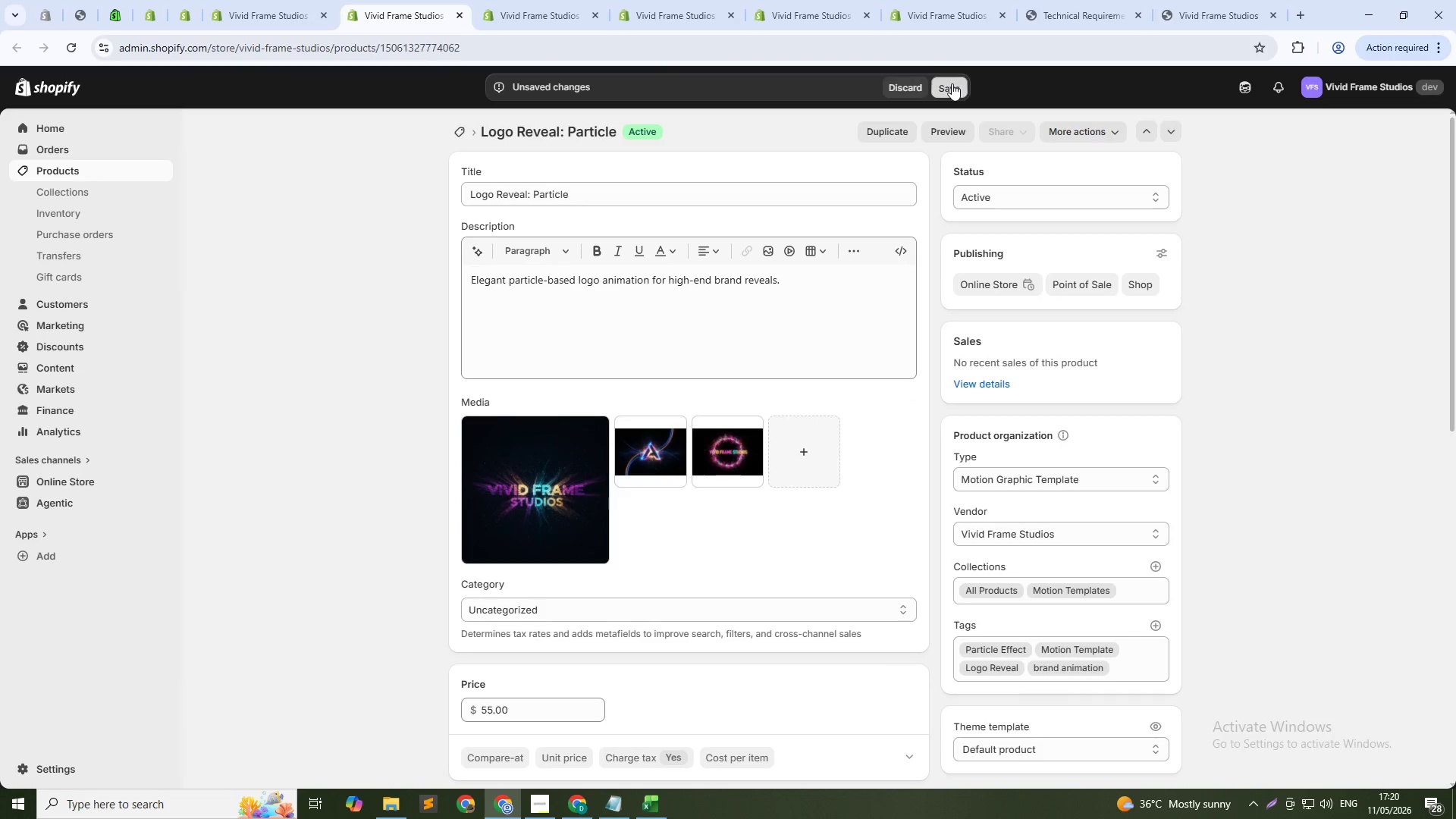 
left_click([952, 83])
 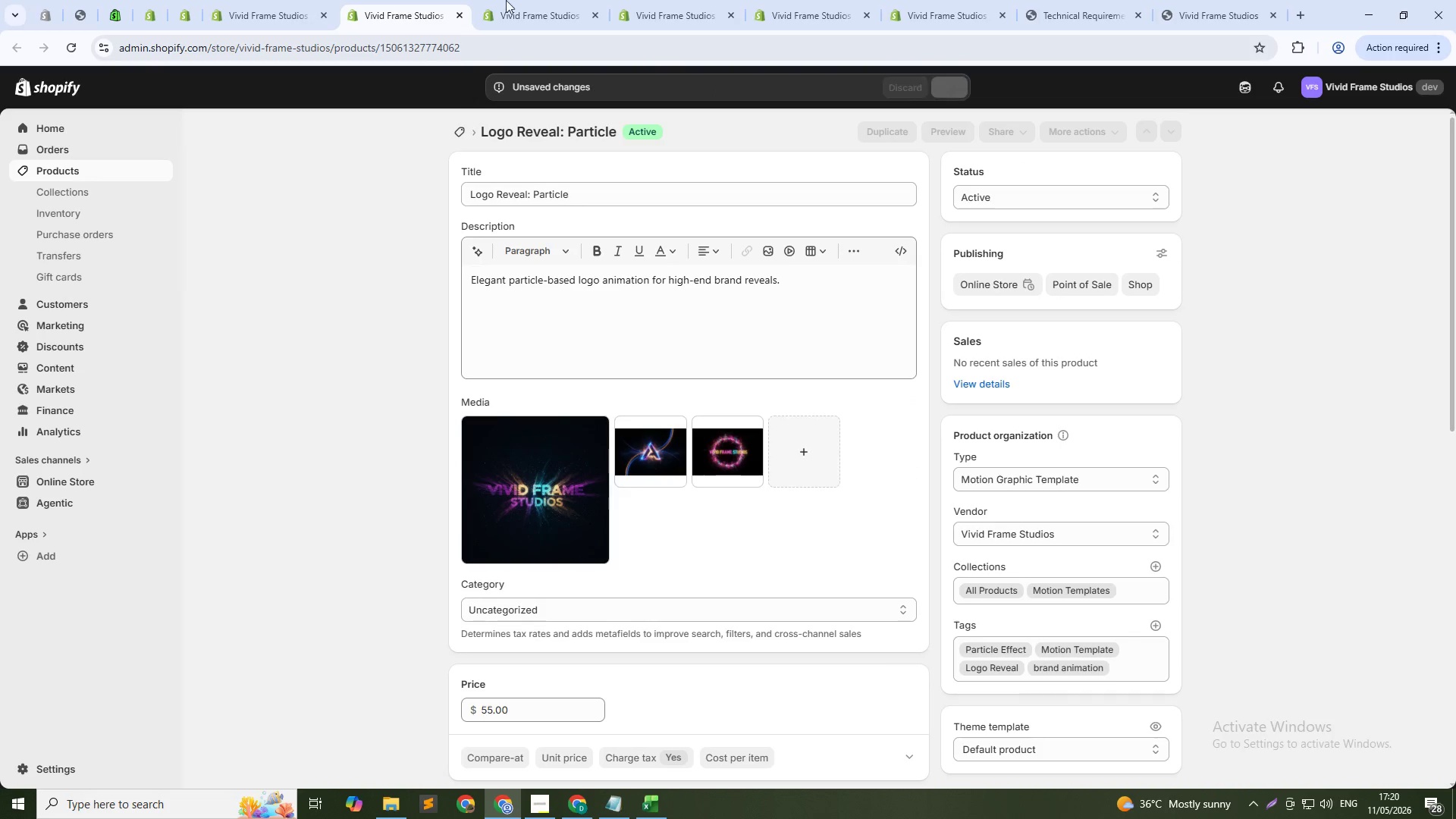 
left_click([562, 0])
 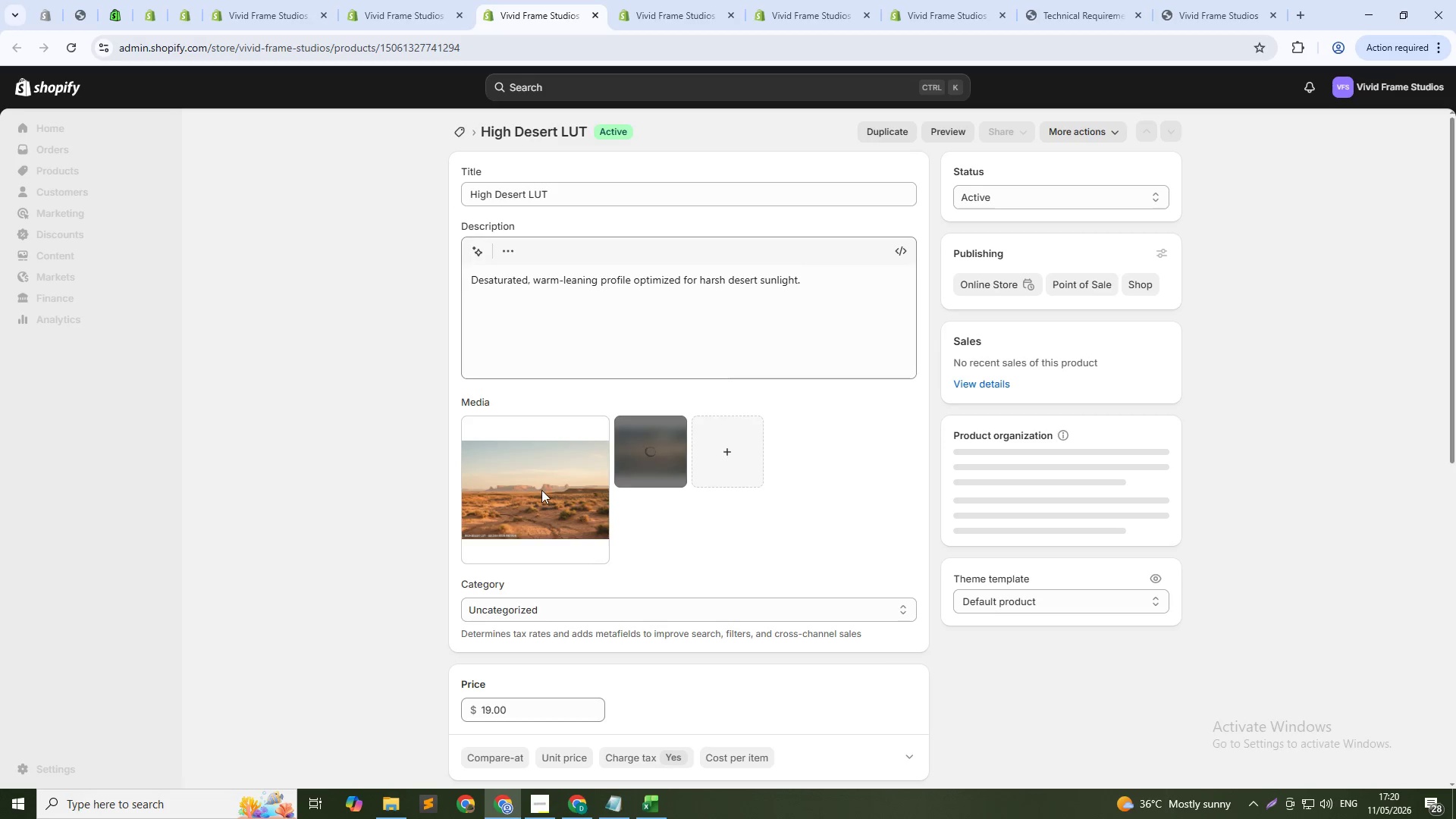 
left_click([500, 496])
 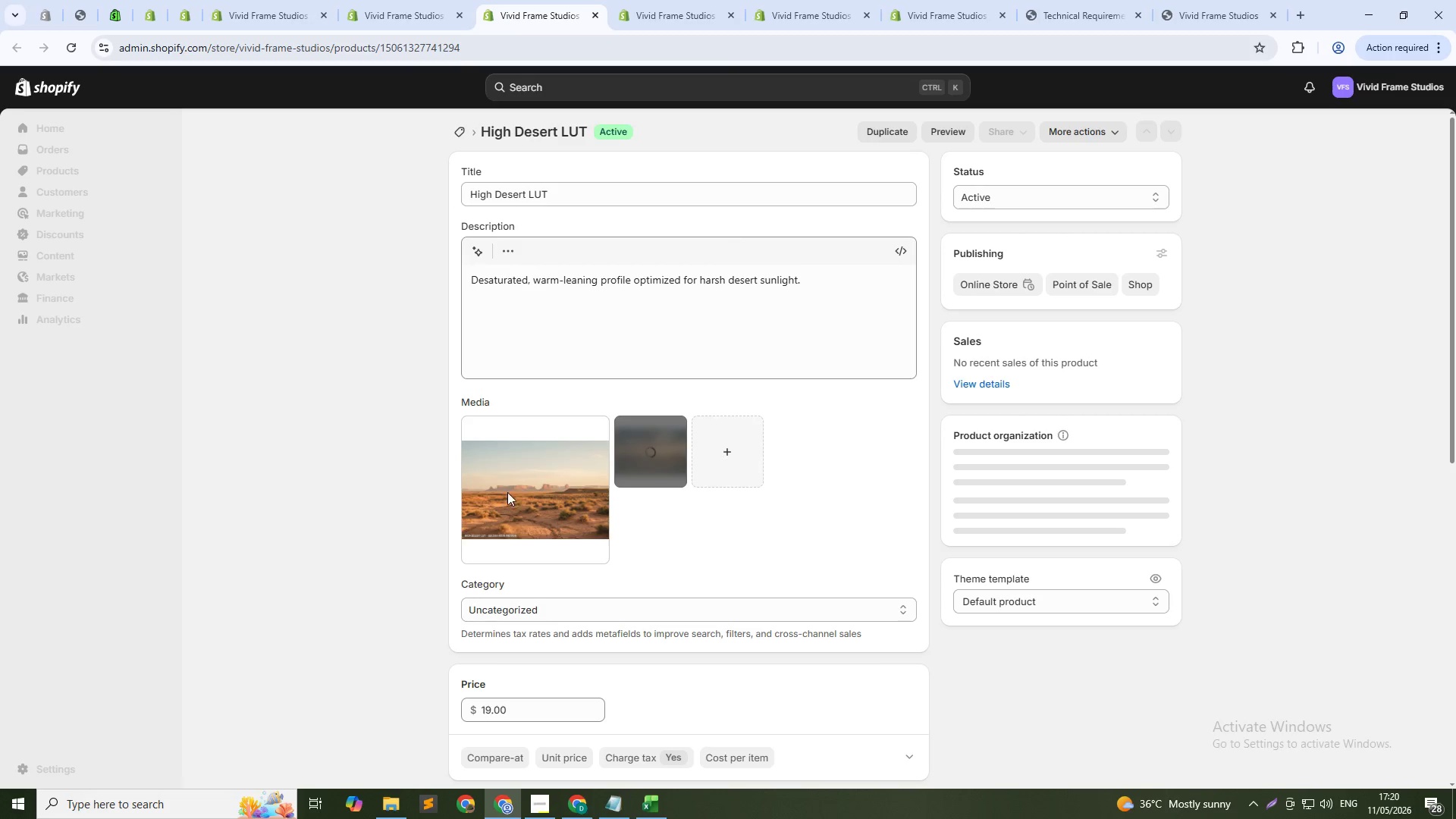 
left_click([548, 482])
 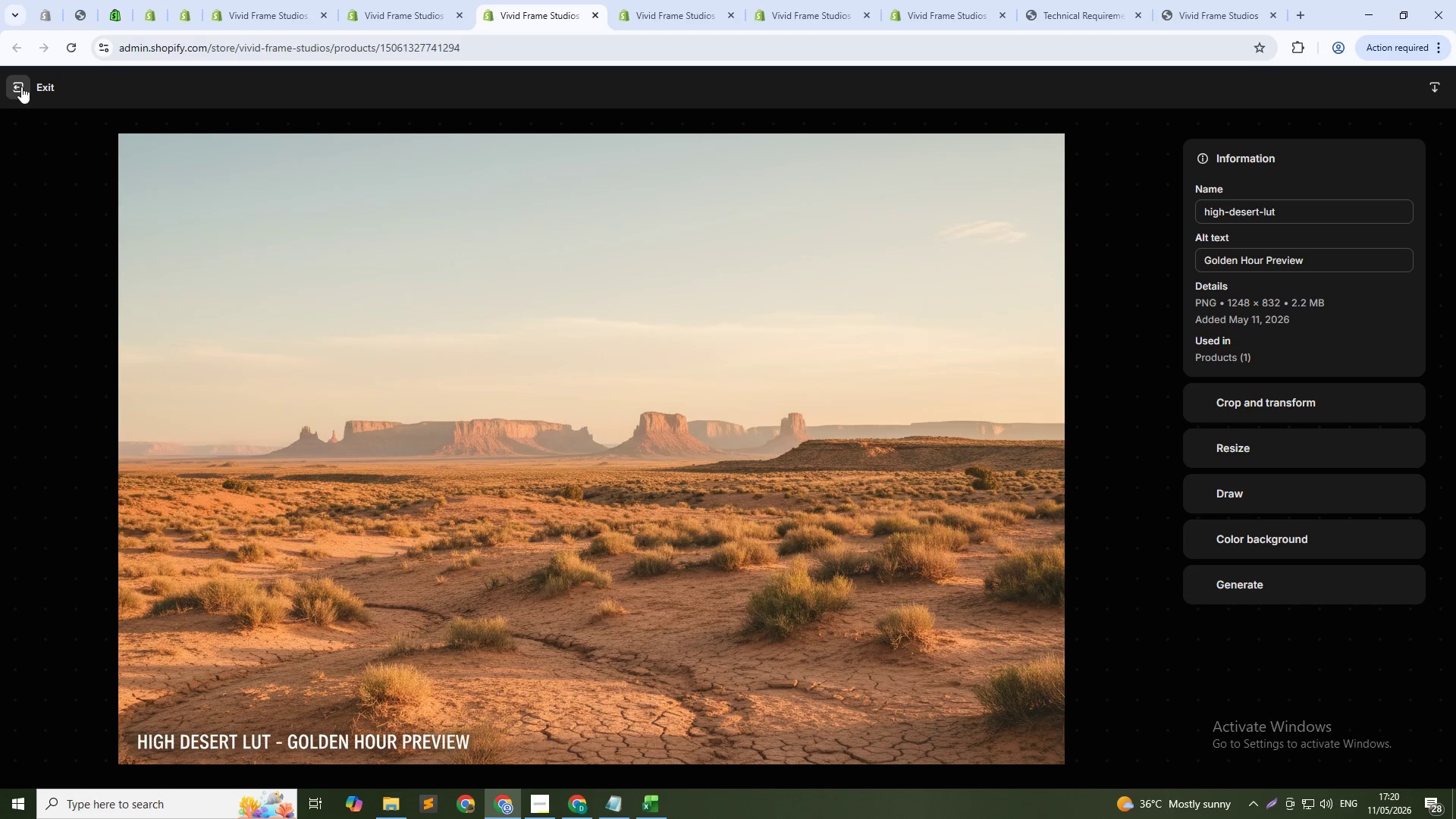 
left_click([21, 86])
 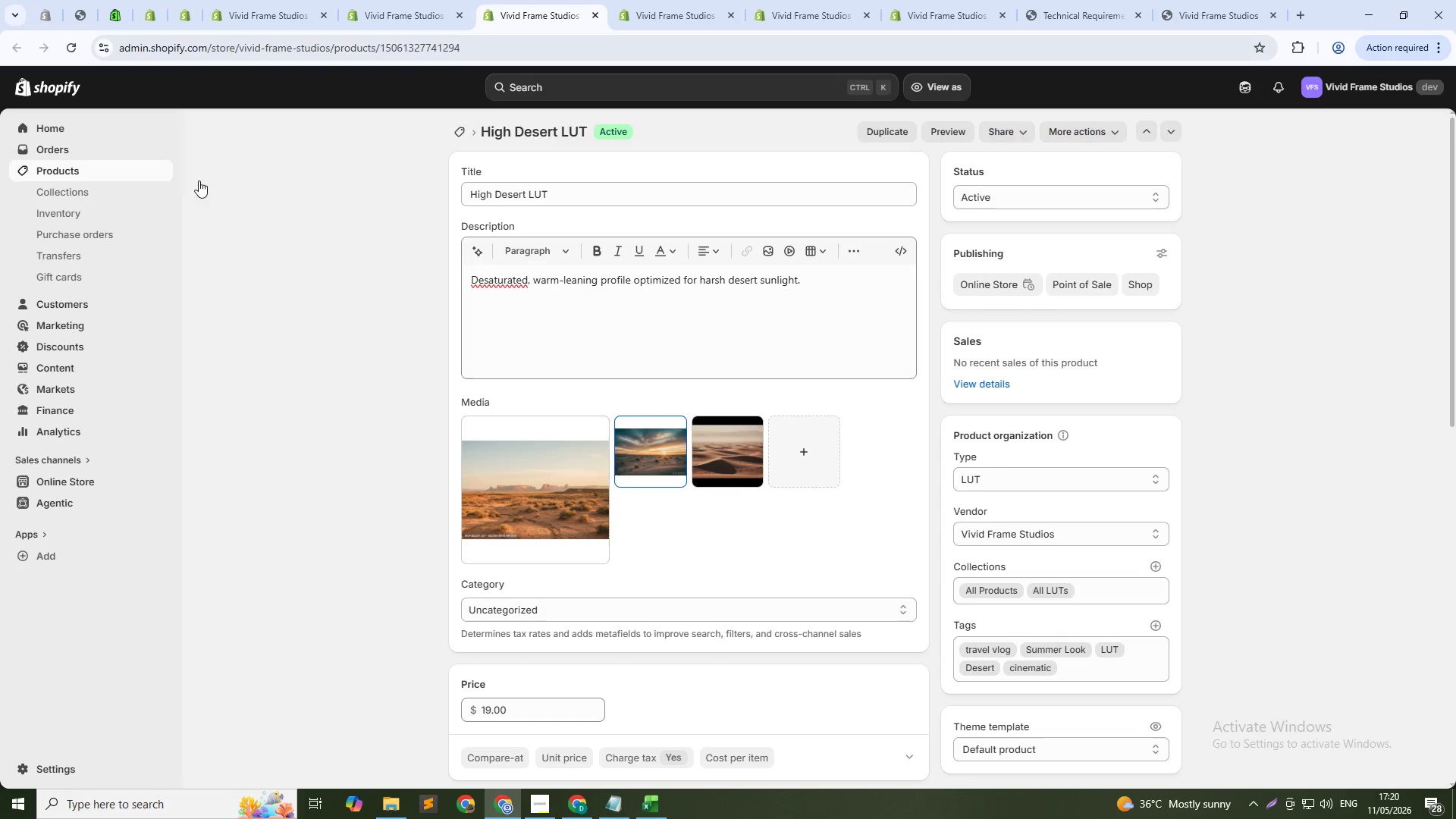 
left_click([665, 465])
 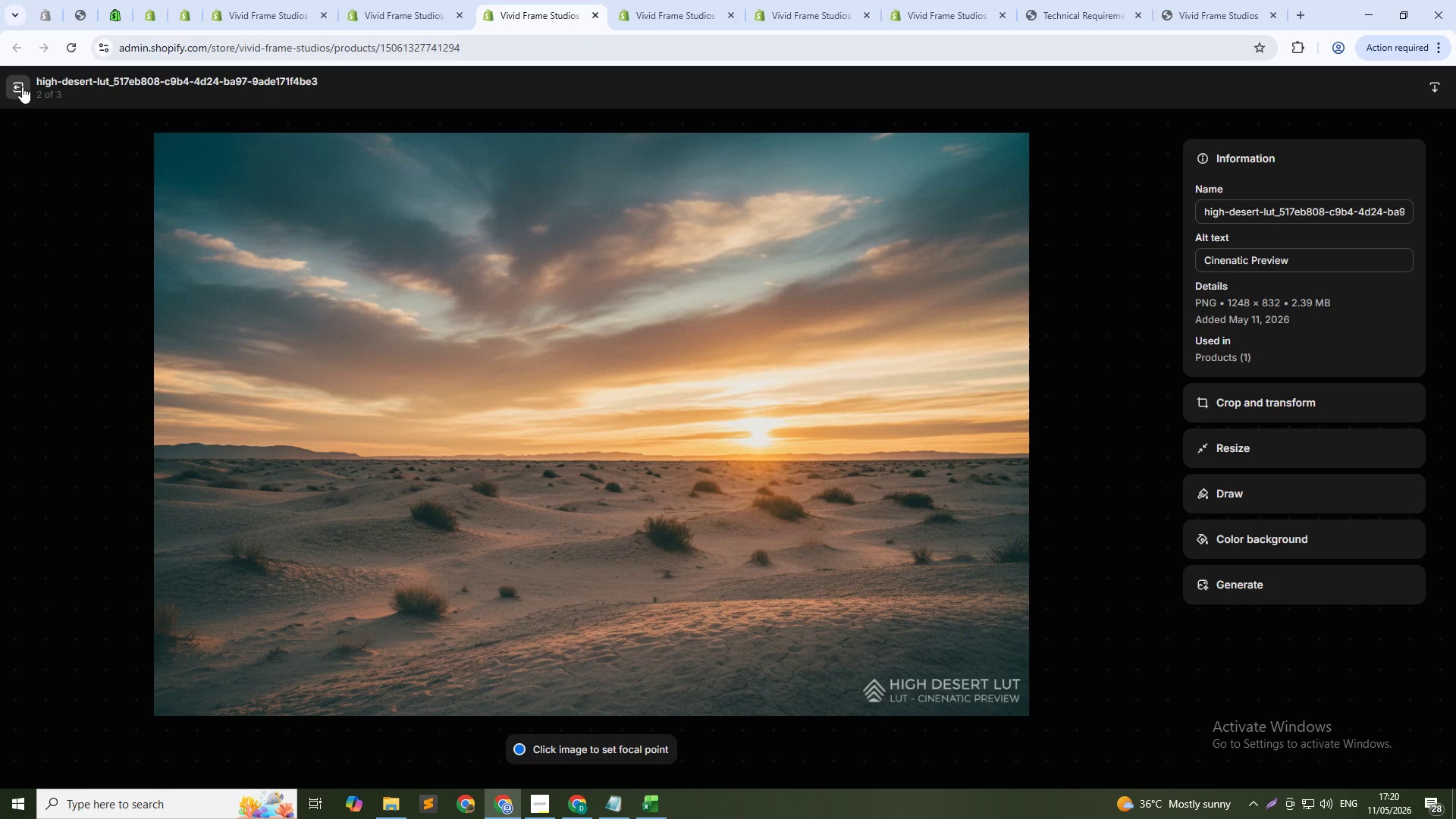 
left_click([22, 86])
 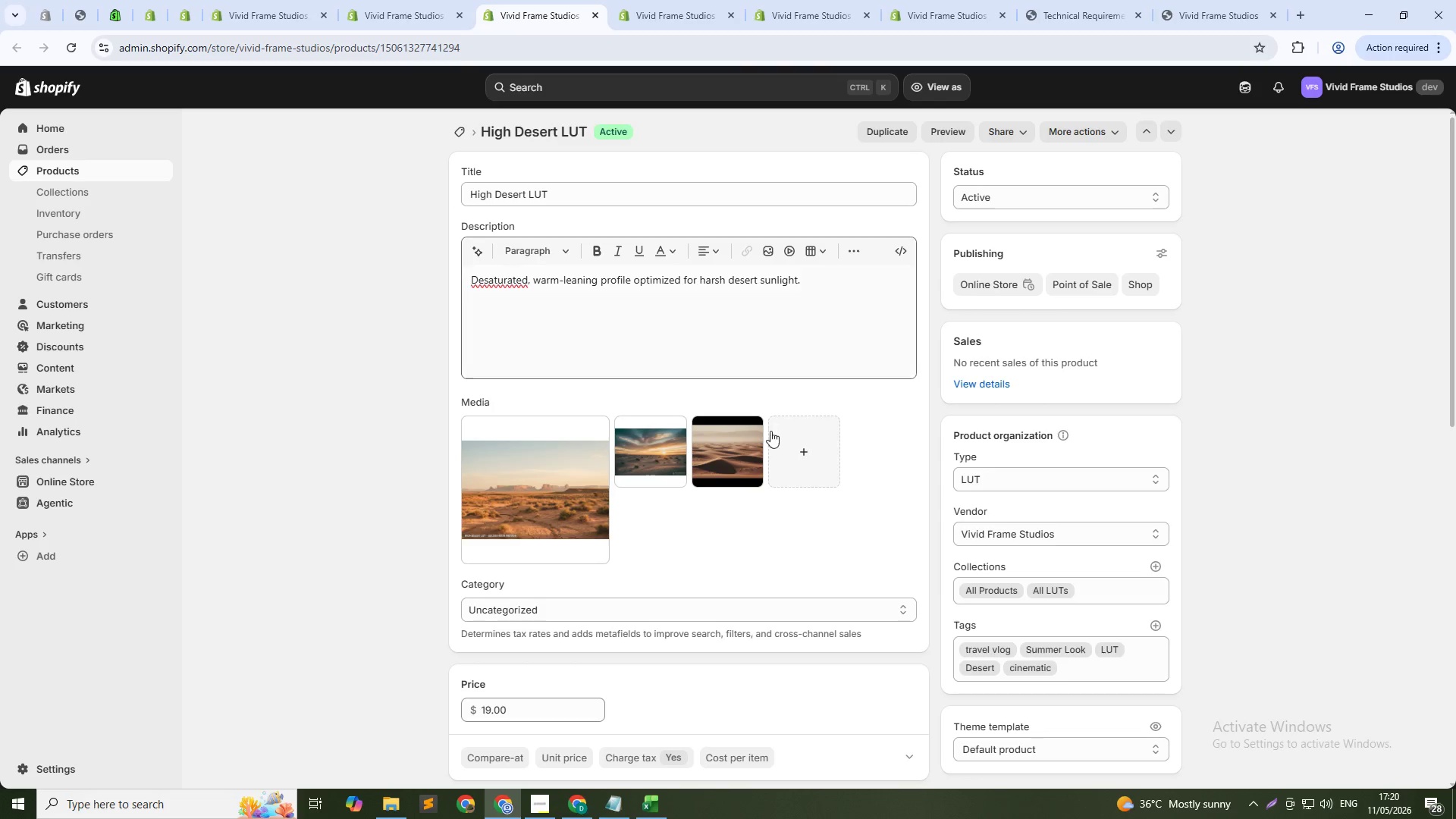 
left_click([749, 438])
 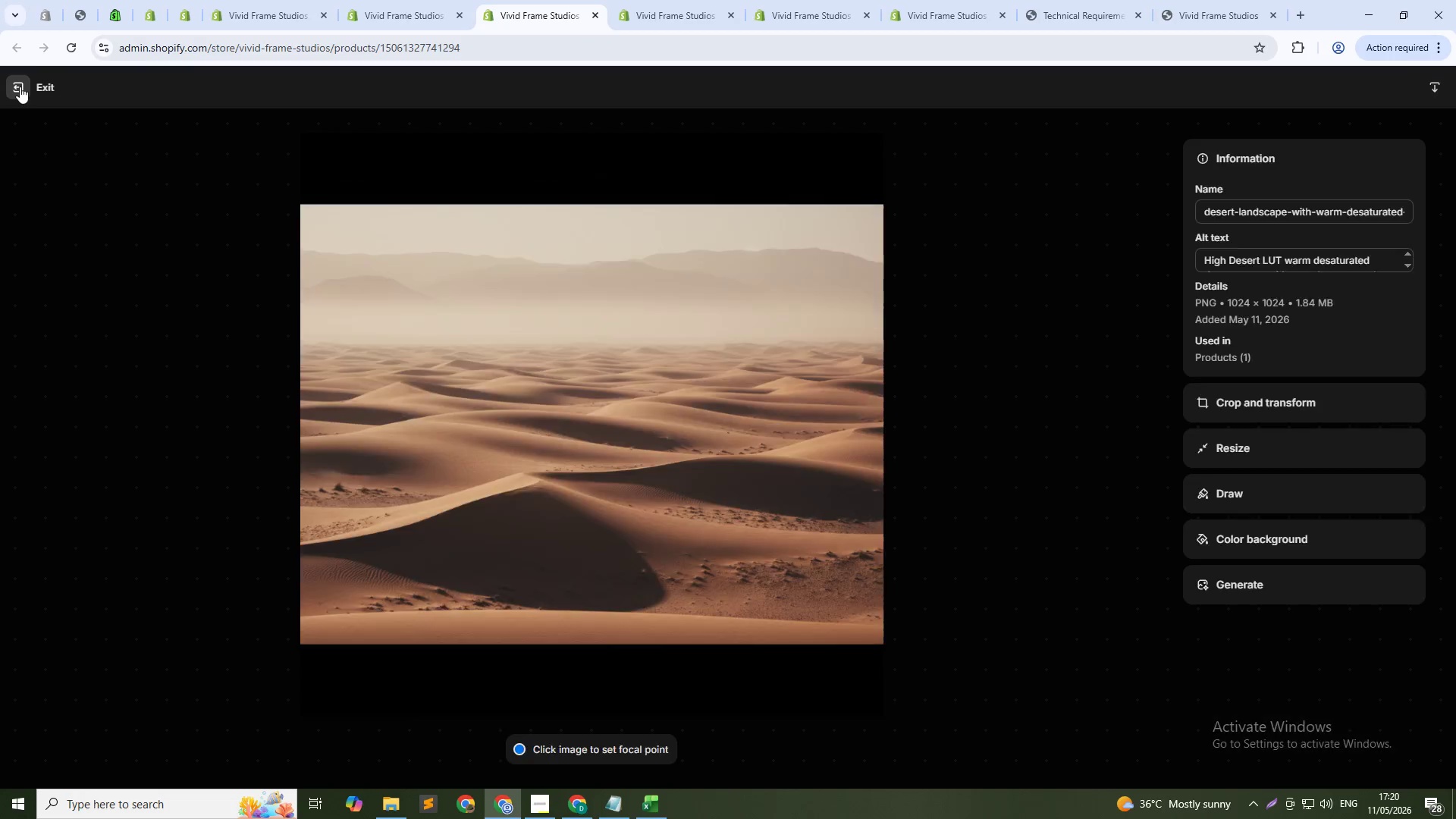 
left_click([20, 86])
 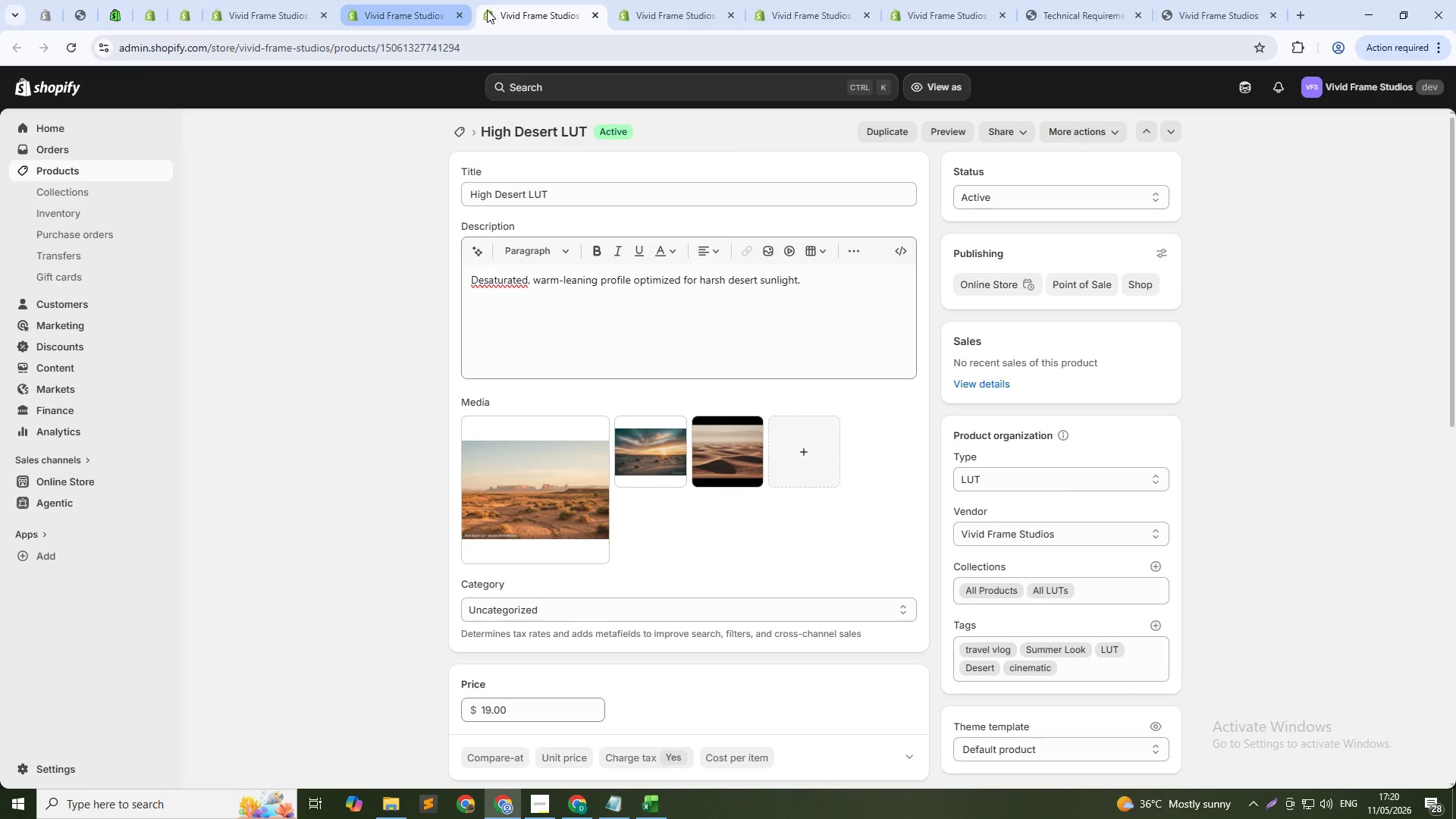 
left_click([330, 0])
 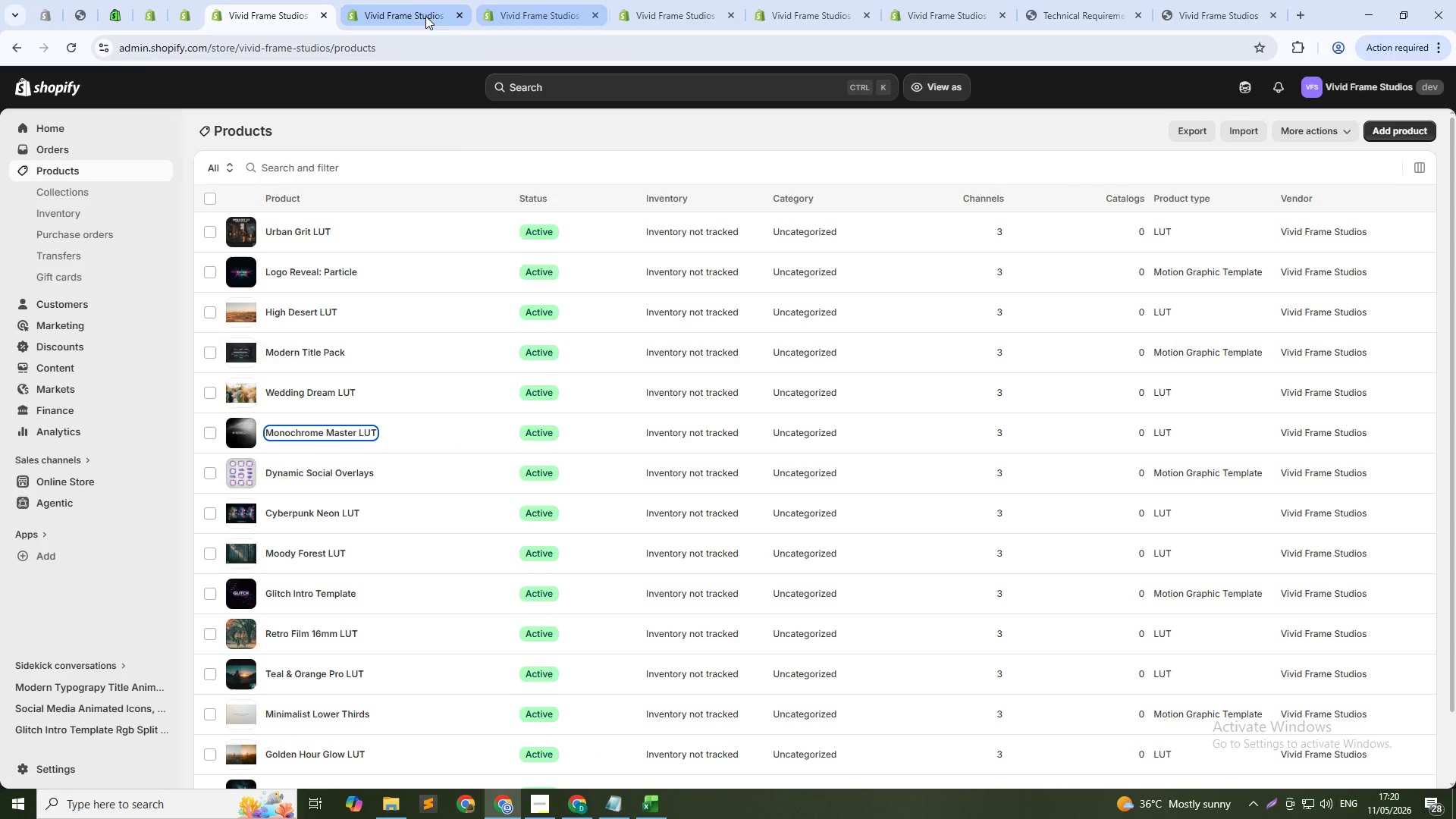 
left_click([406, 2])
 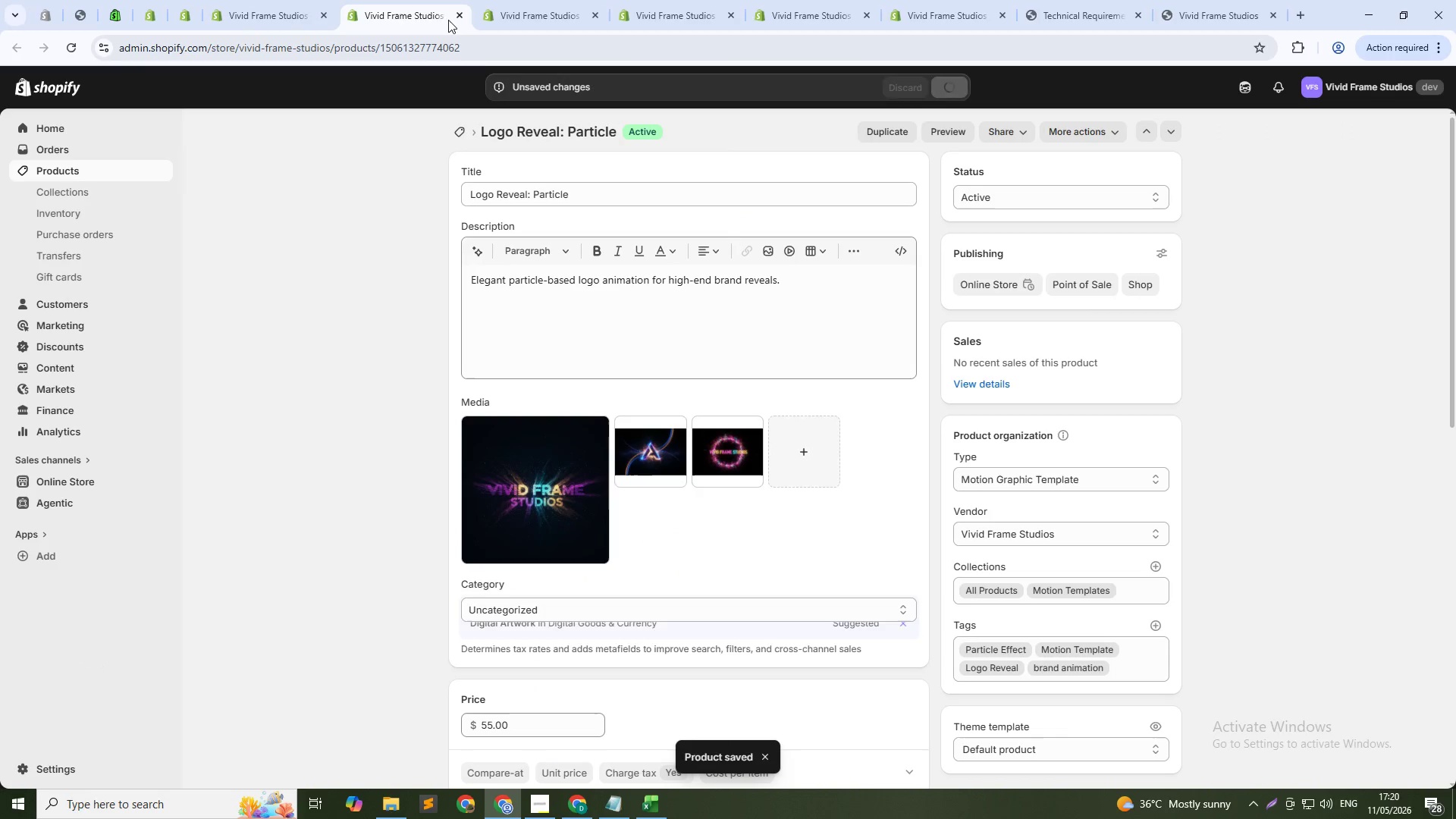 
left_click([455, 12])
 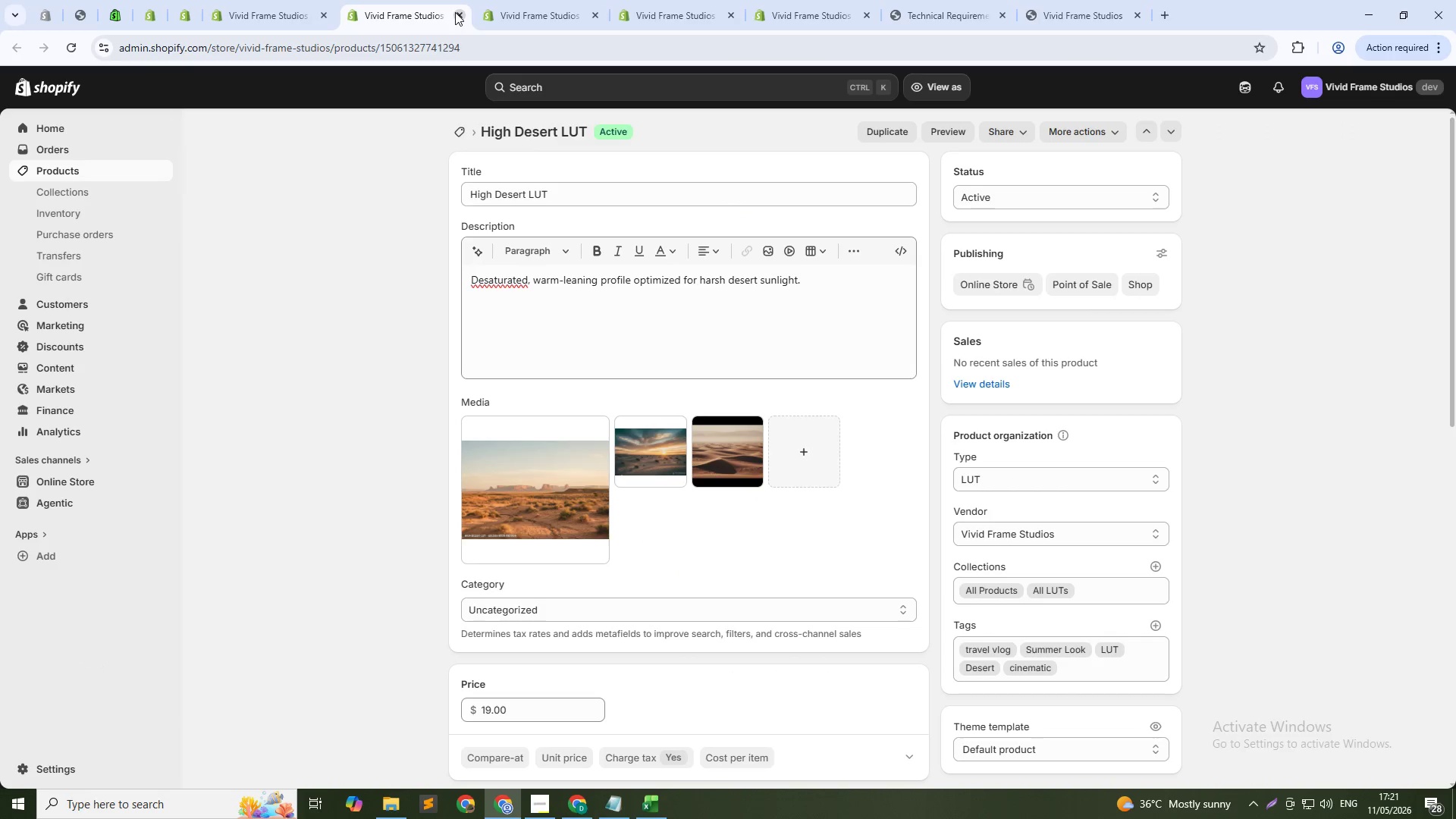 
left_click([455, 12])
 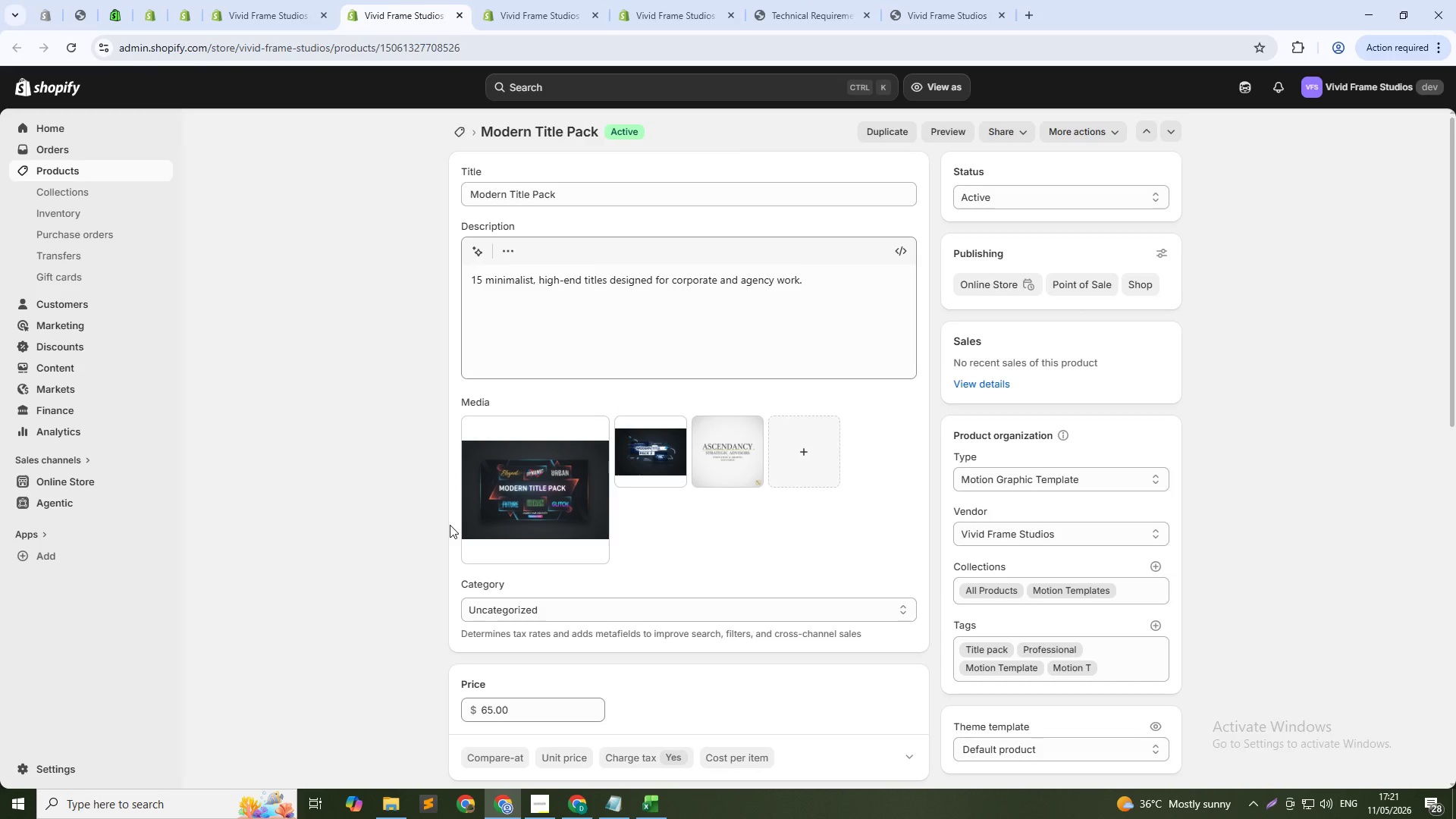 
left_click([501, 508])
 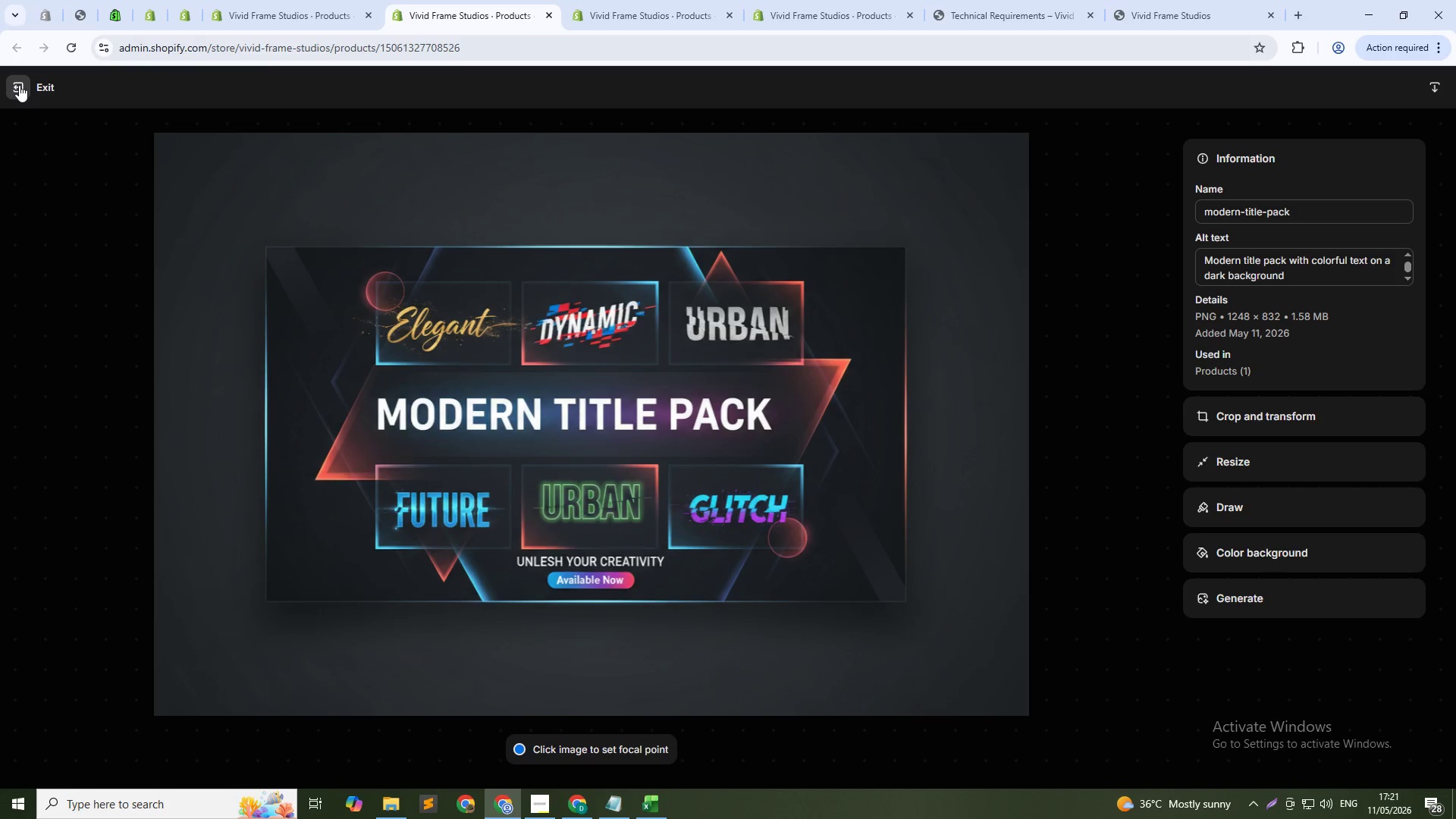 
left_click([19, 85])
 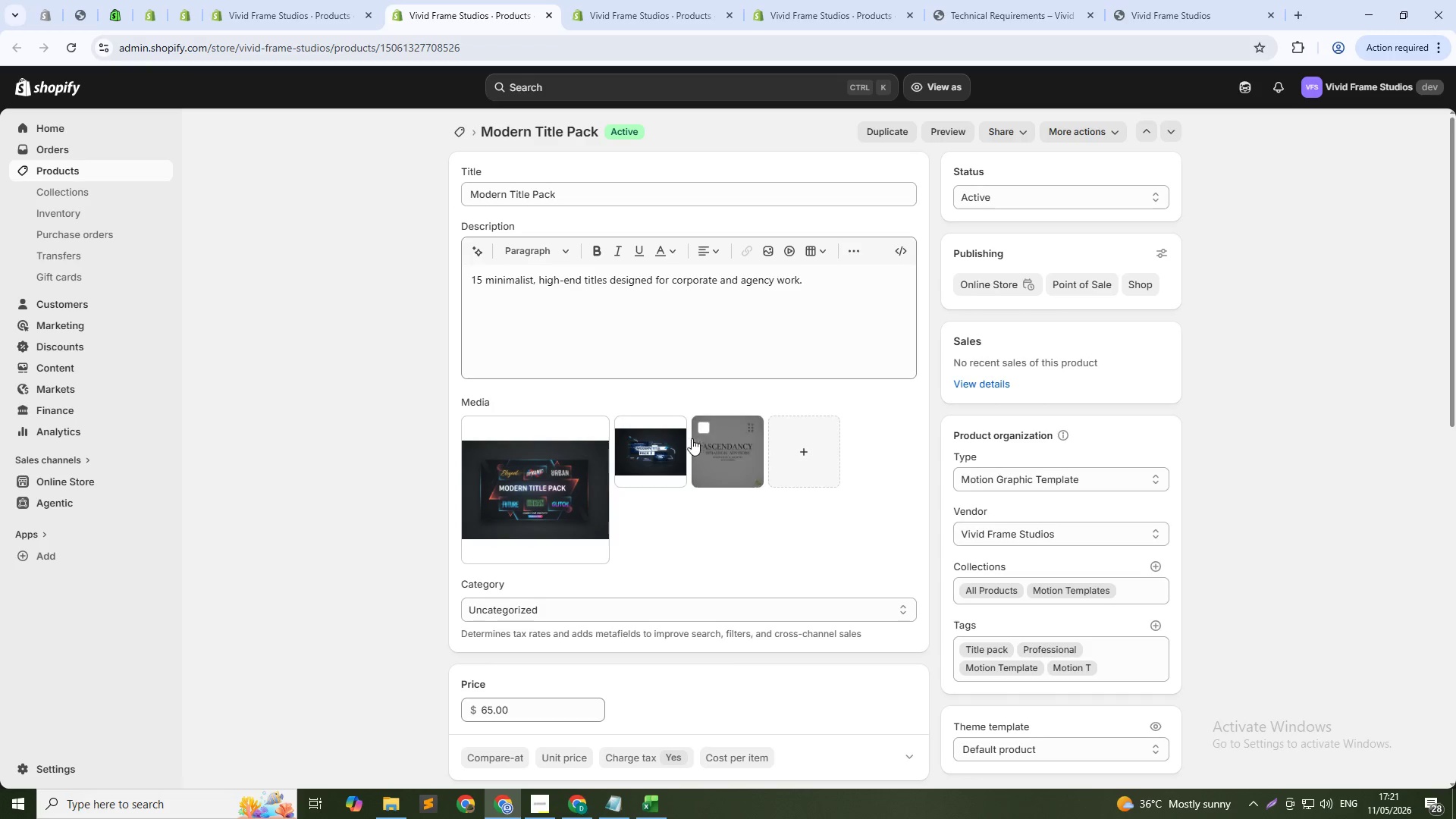 
left_click([641, 438])
 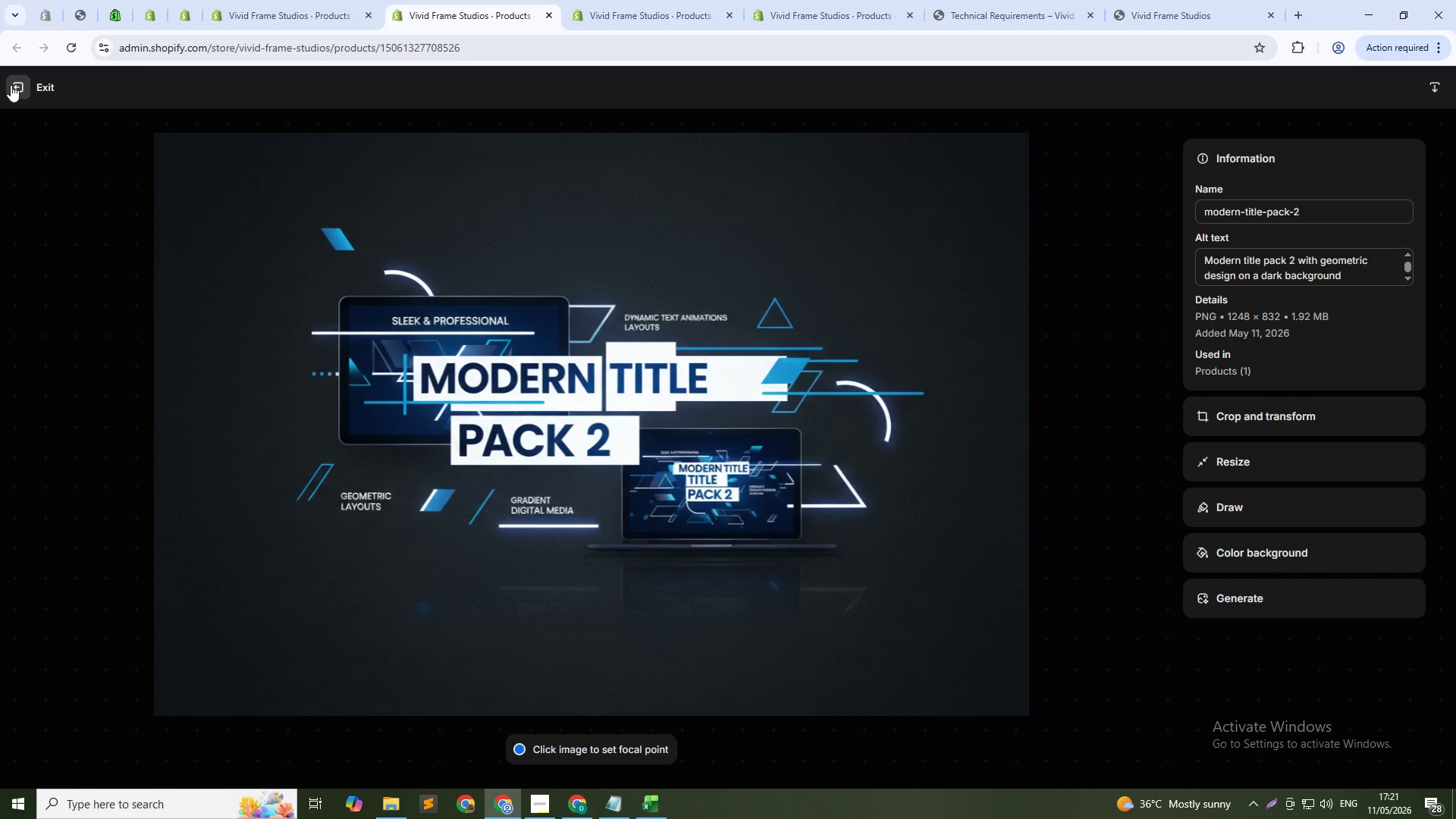 
left_click([11, 85])
 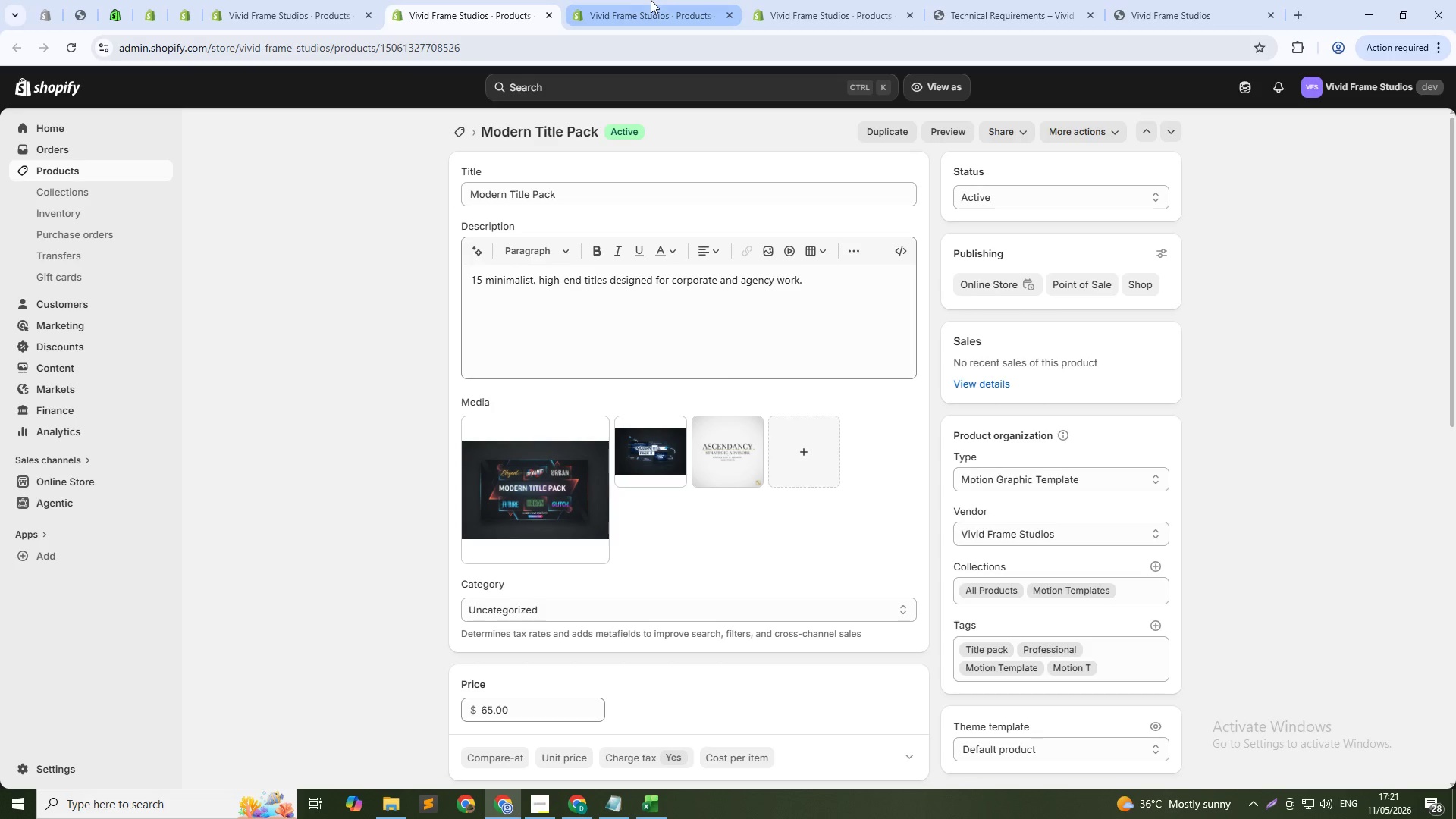 
left_click([652, 0])
 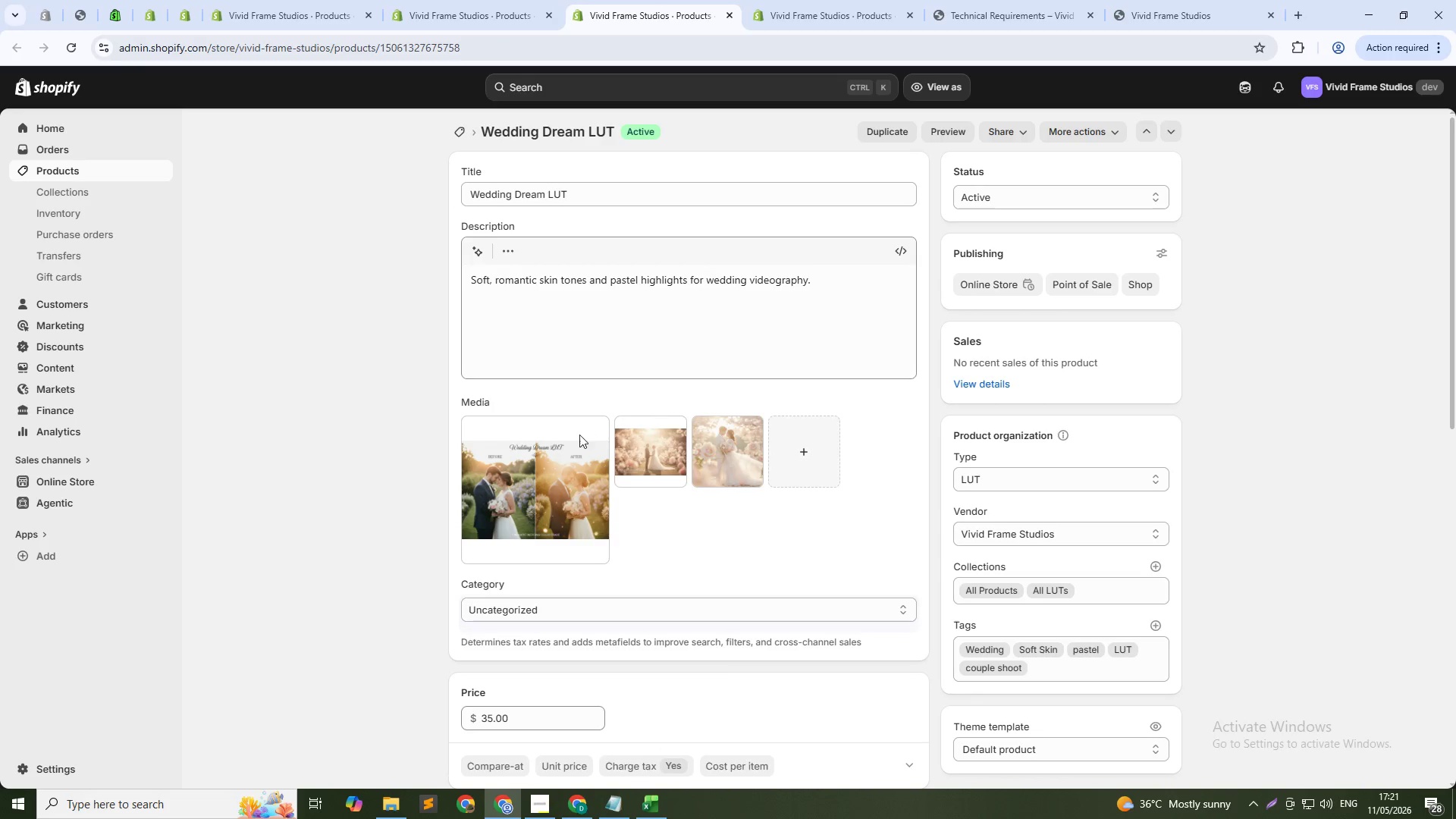 
left_click([558, 450])
 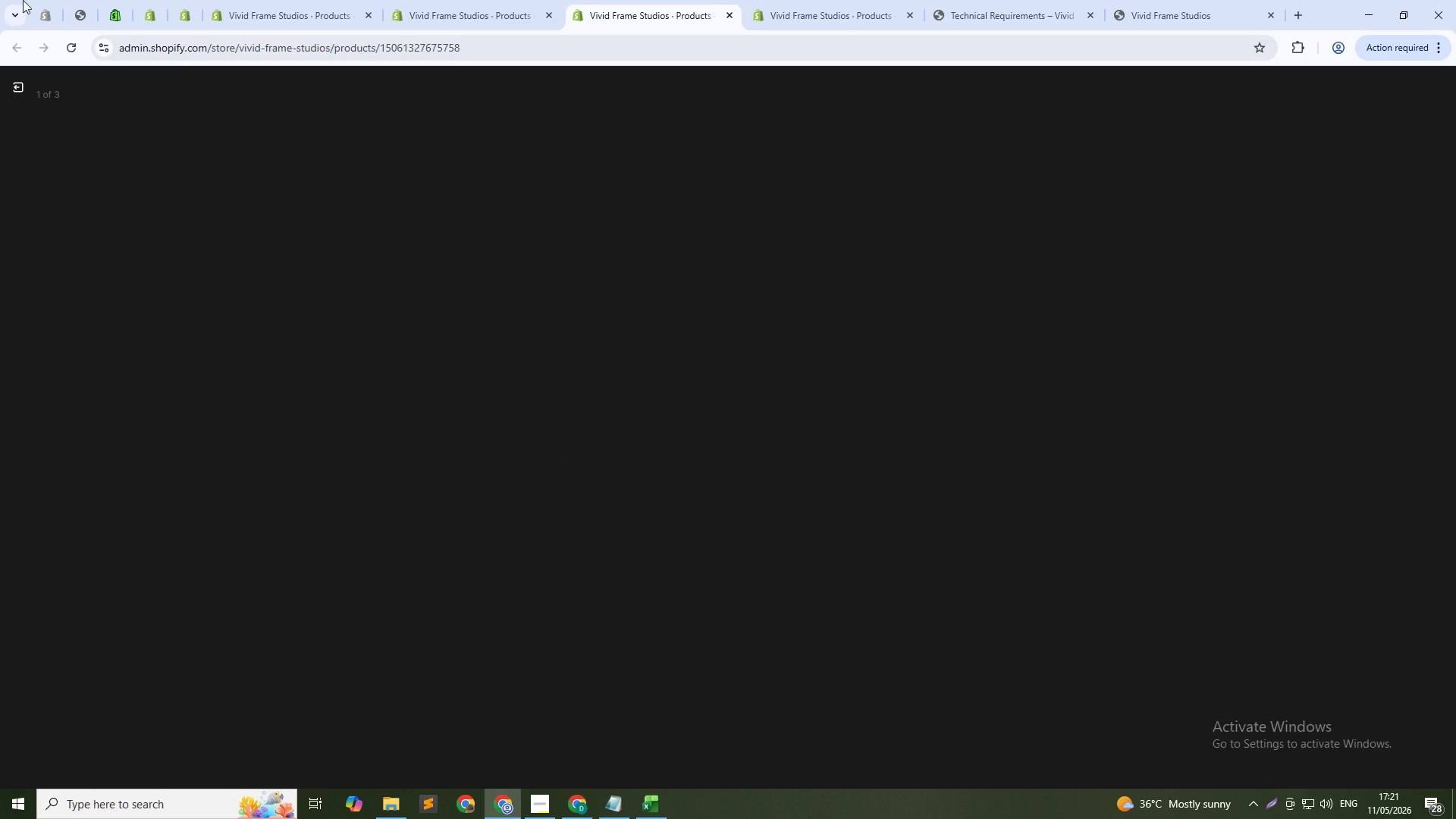 
mouse_move([35, 83])
 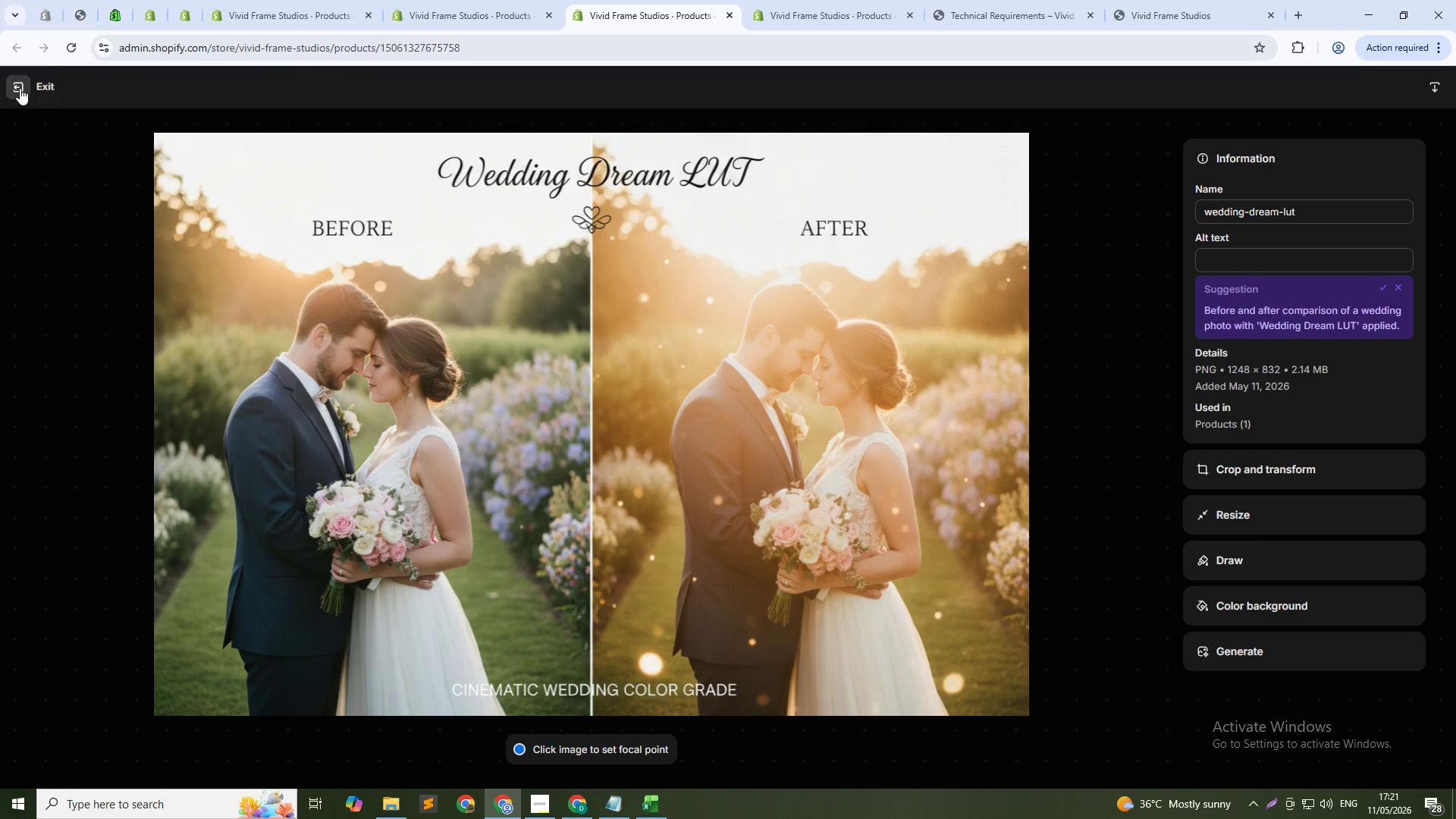 
left_click([19, 85])
 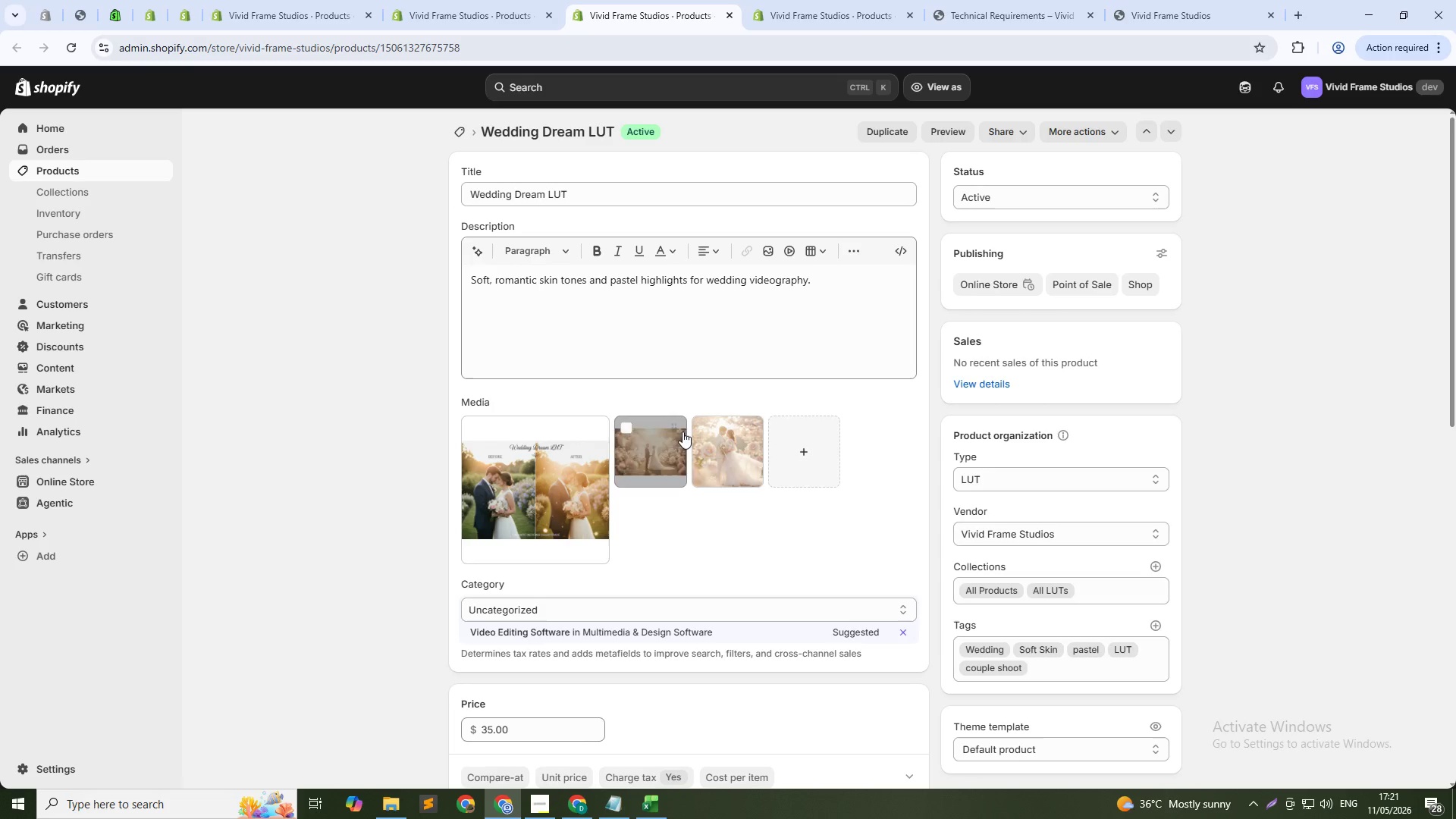 
left_click([717, 445])
 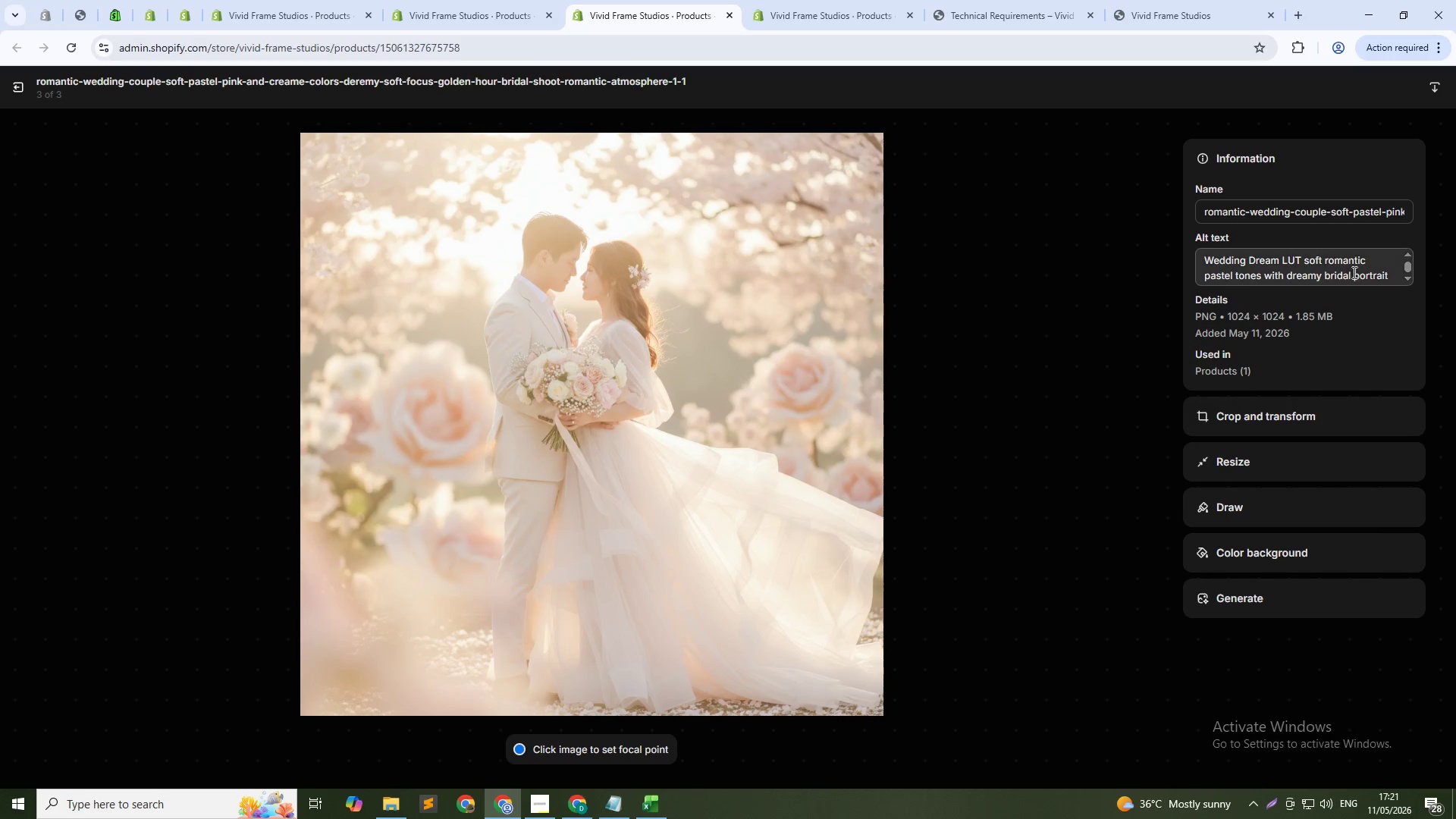 
double_click([1334, 264])
 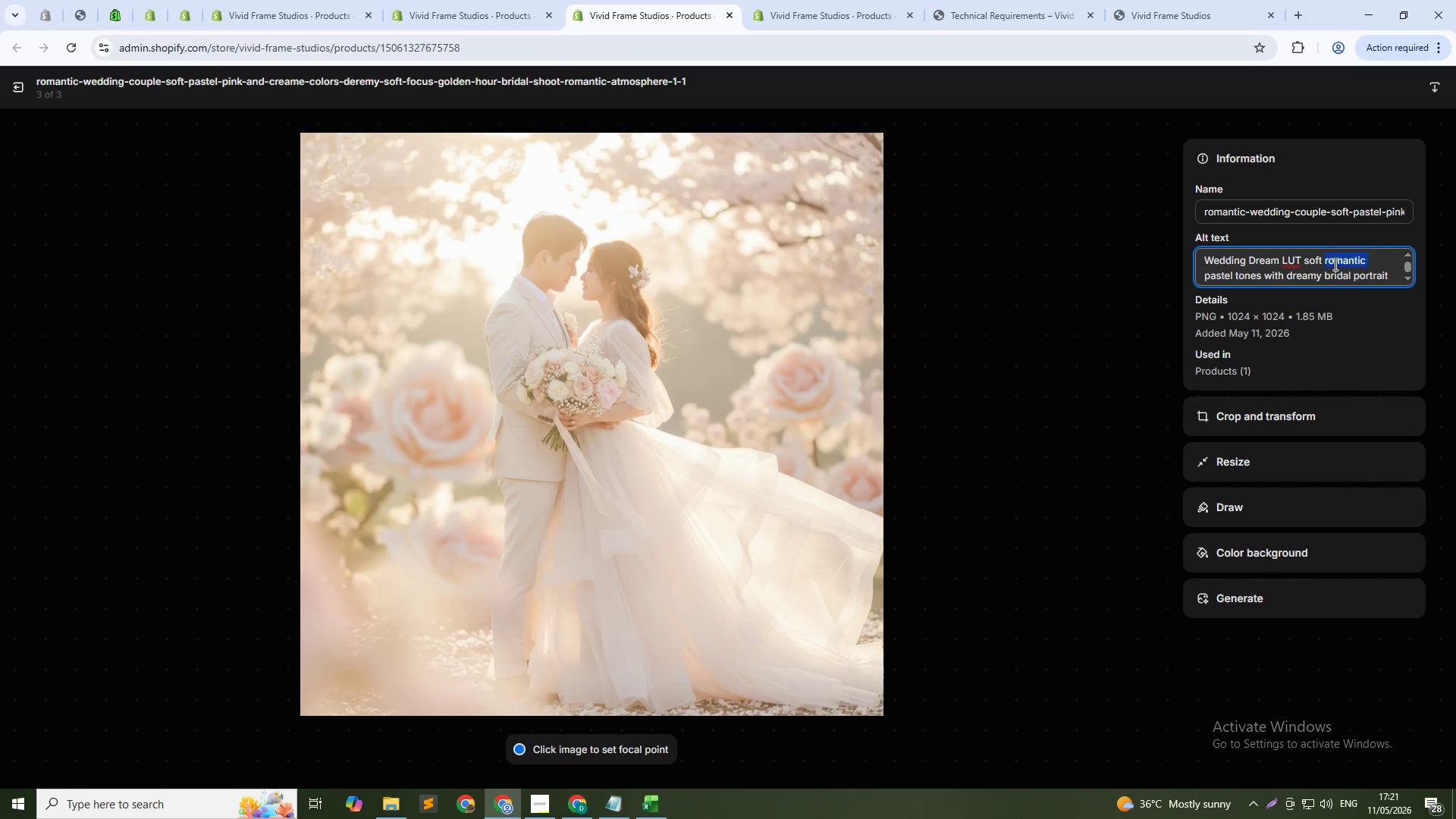 
triple_click([1334, 264])
 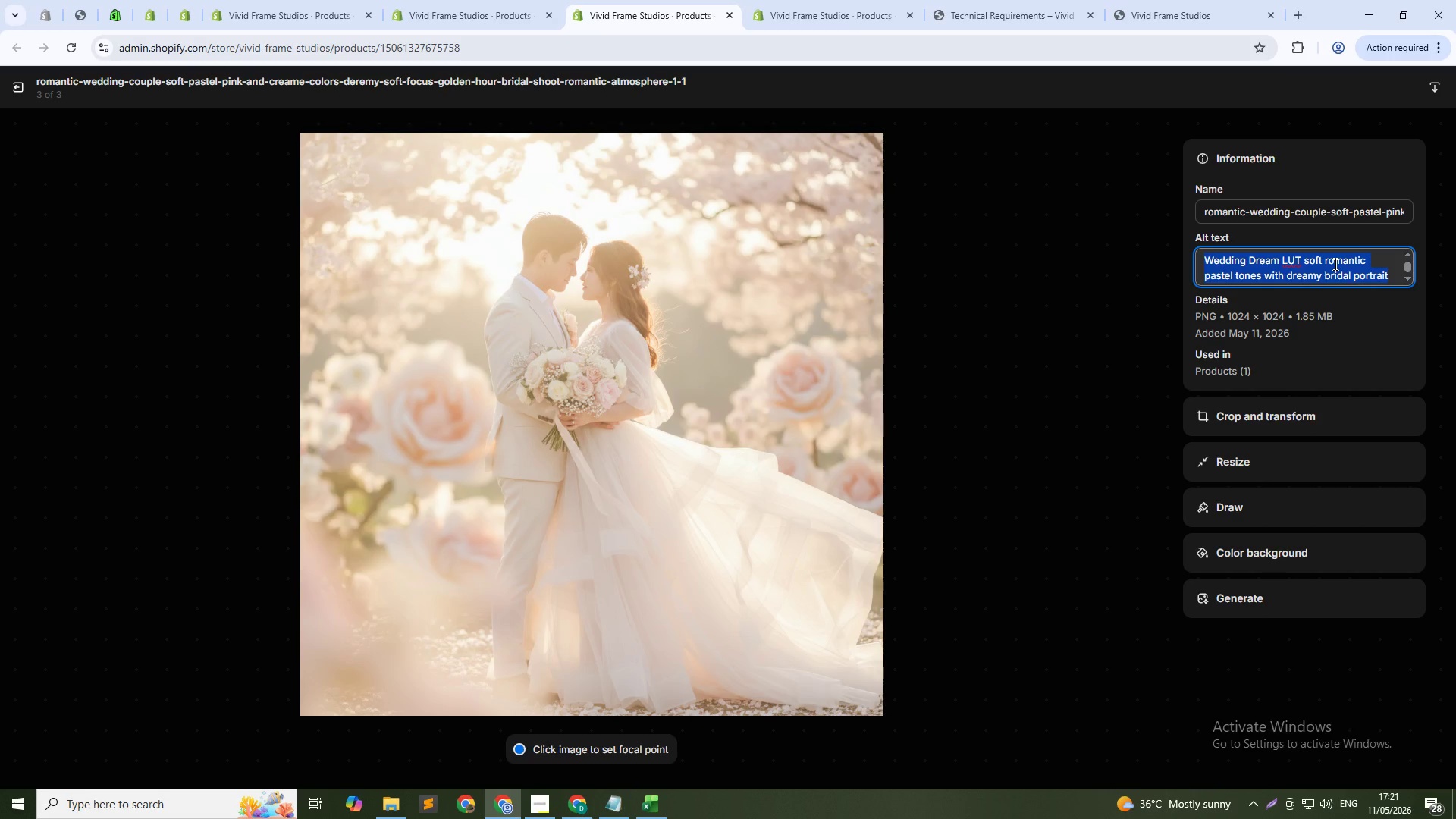 
key(Control+C)
 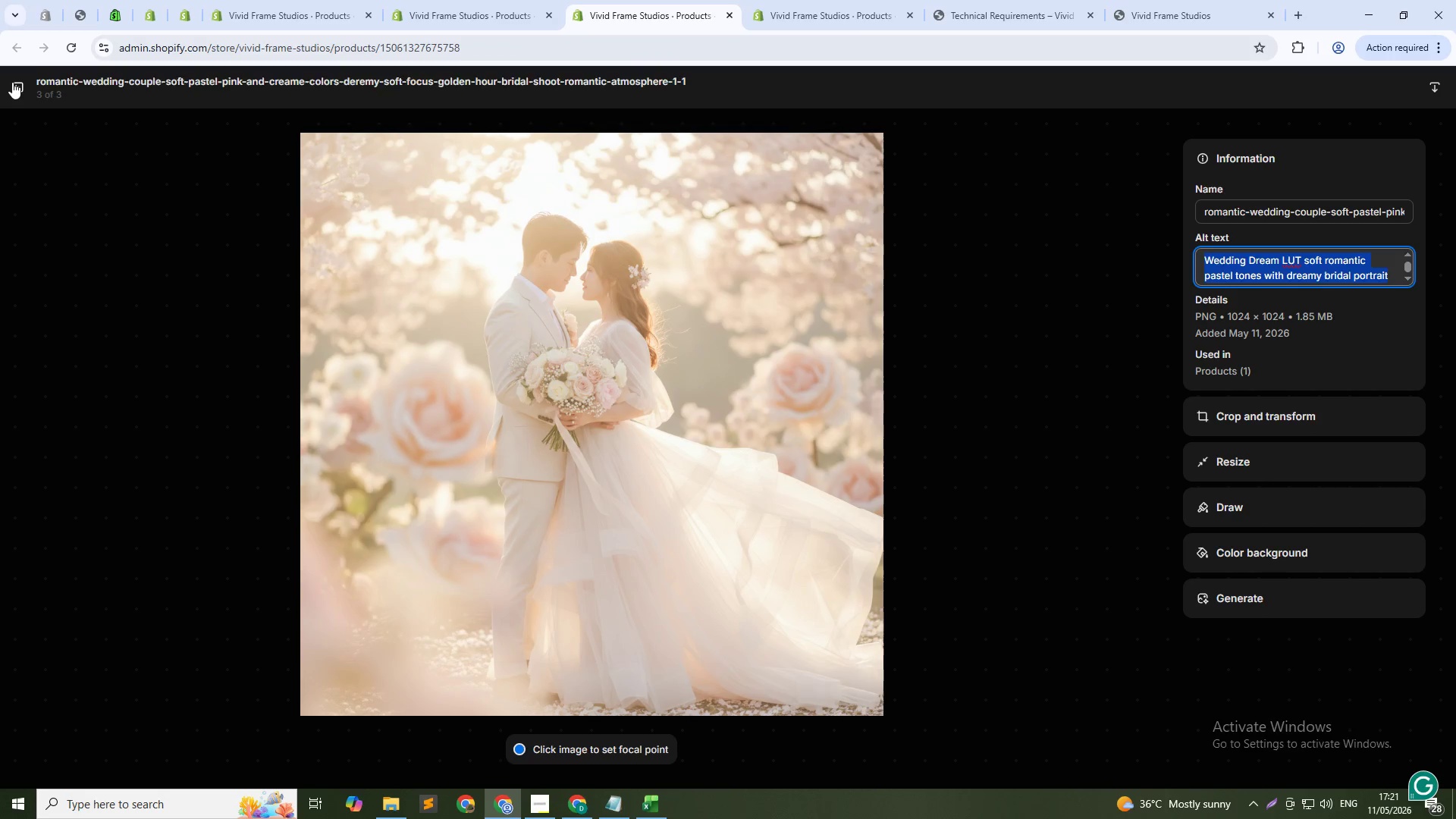 
left_click([19, 89])
 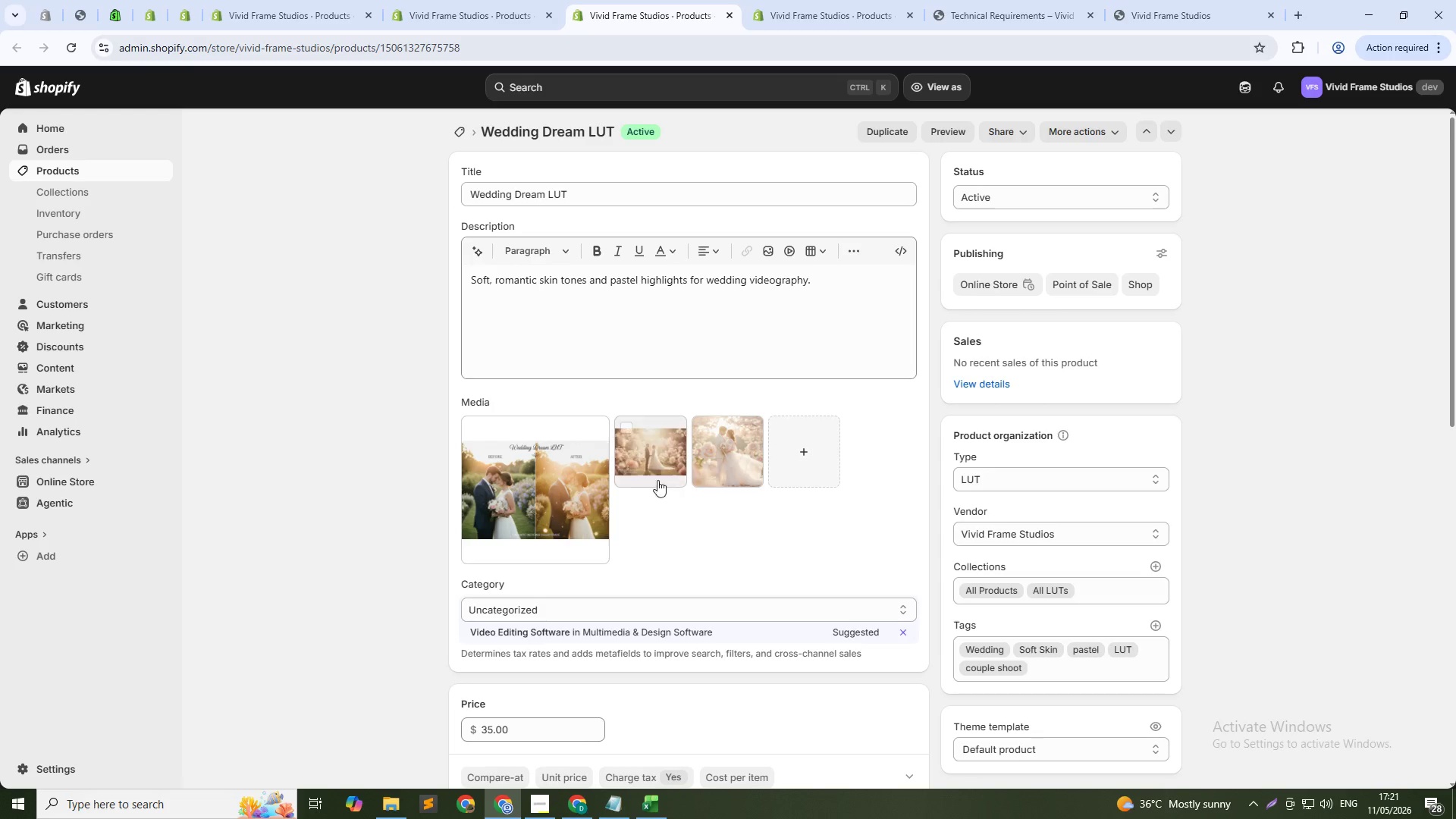 
left_click([649, 472])
 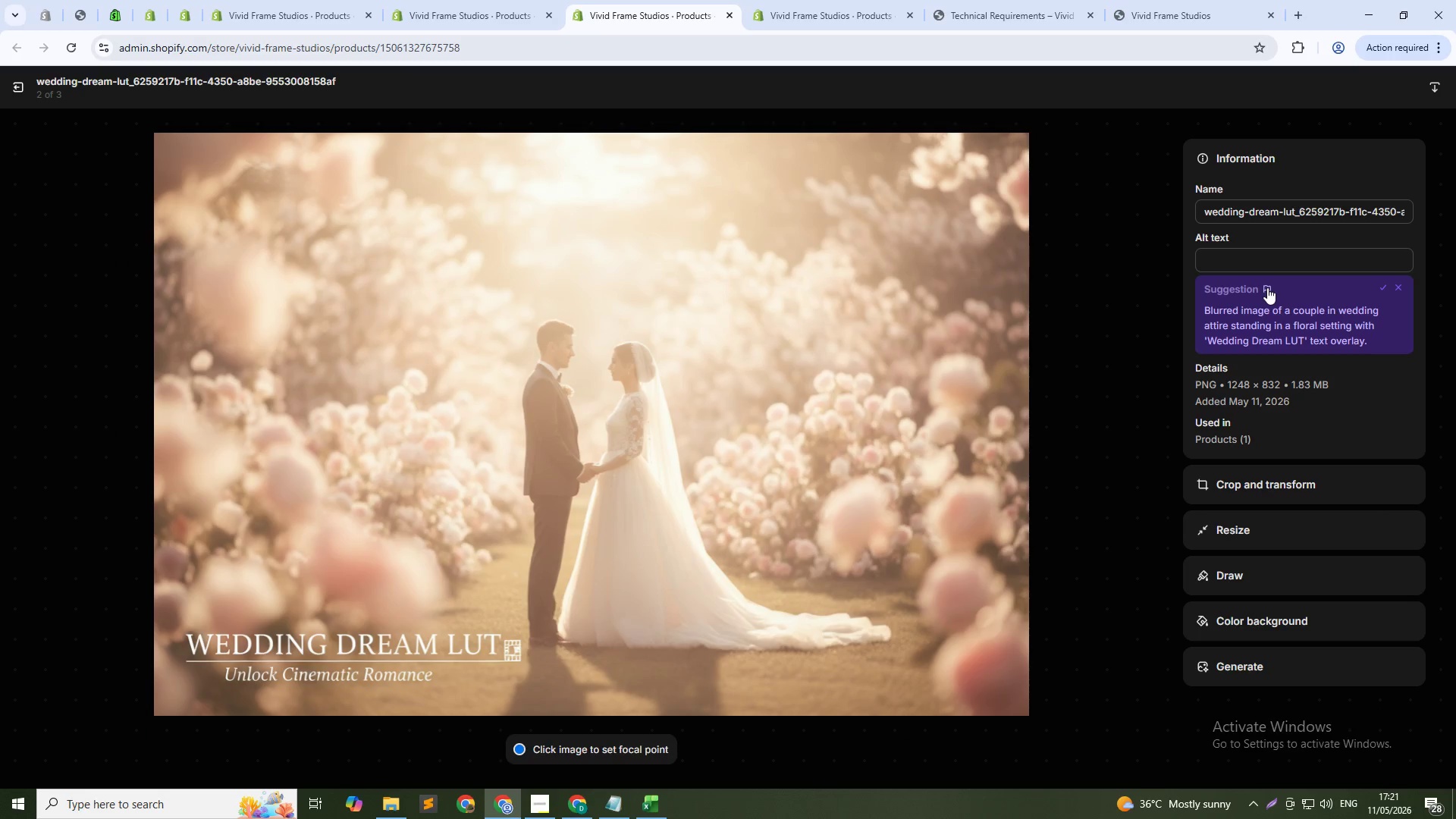 
left_click([1245, 265])
 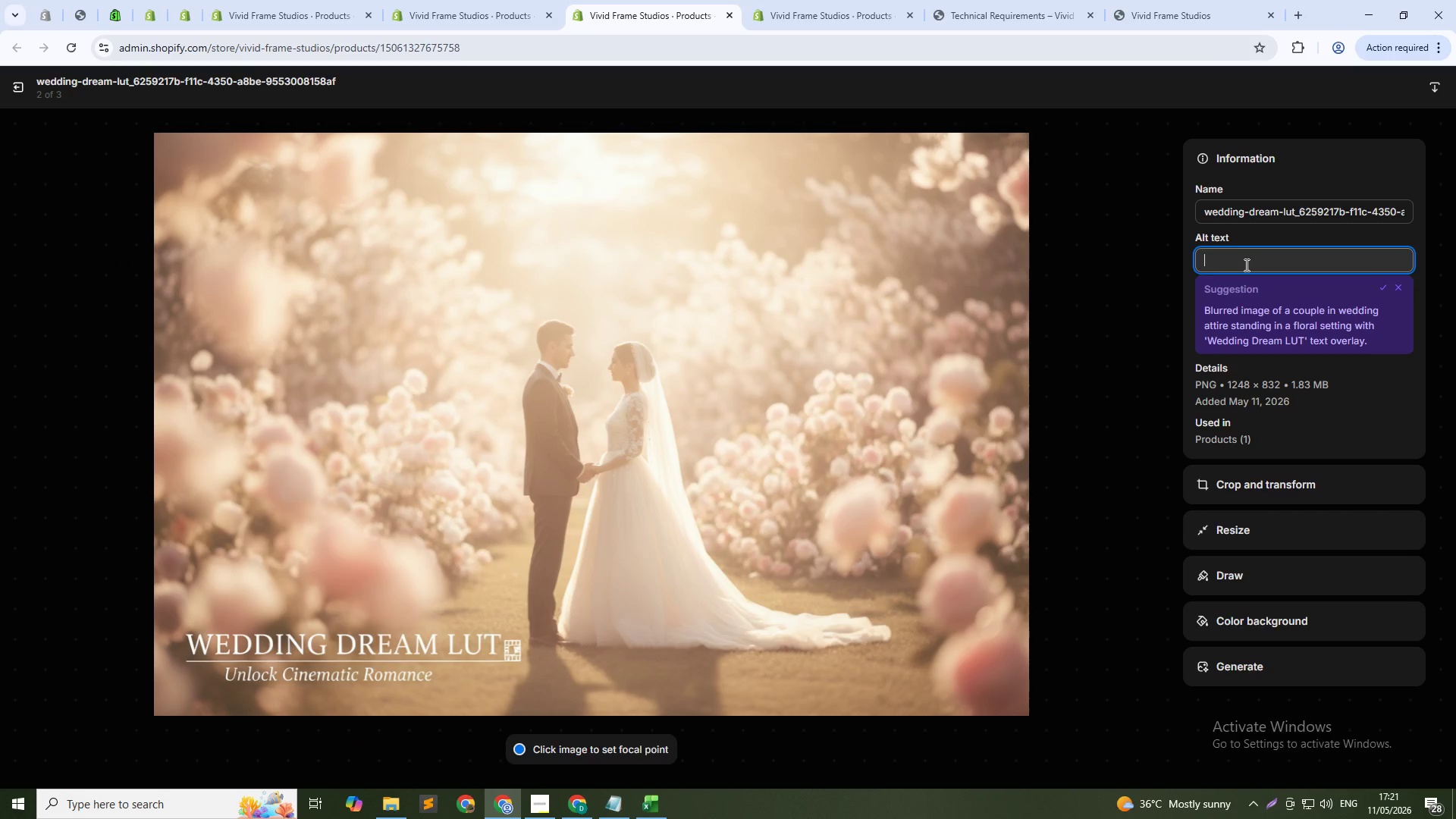 
key(Control+ControlLeft)
 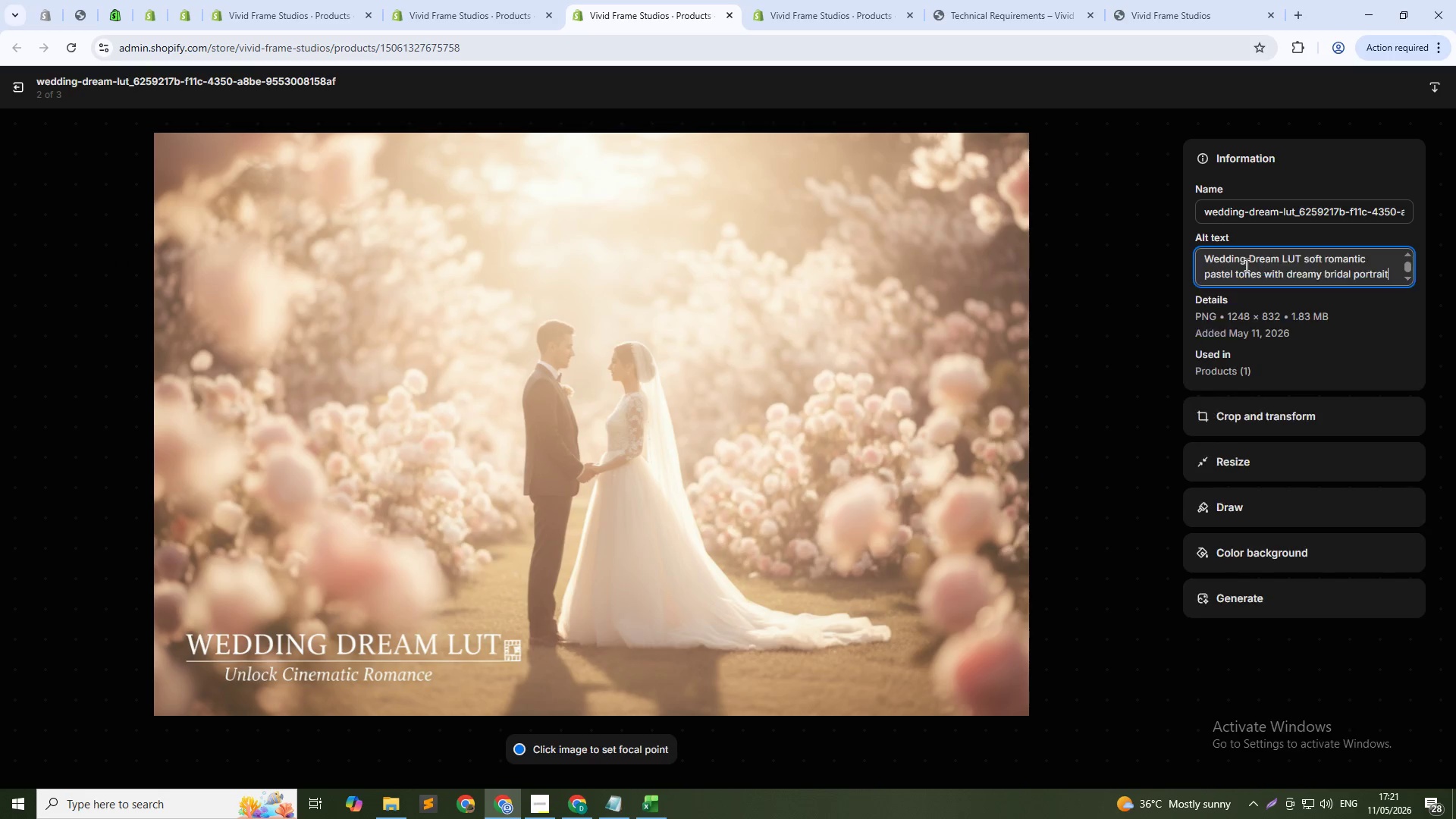 
key(Control+V)
 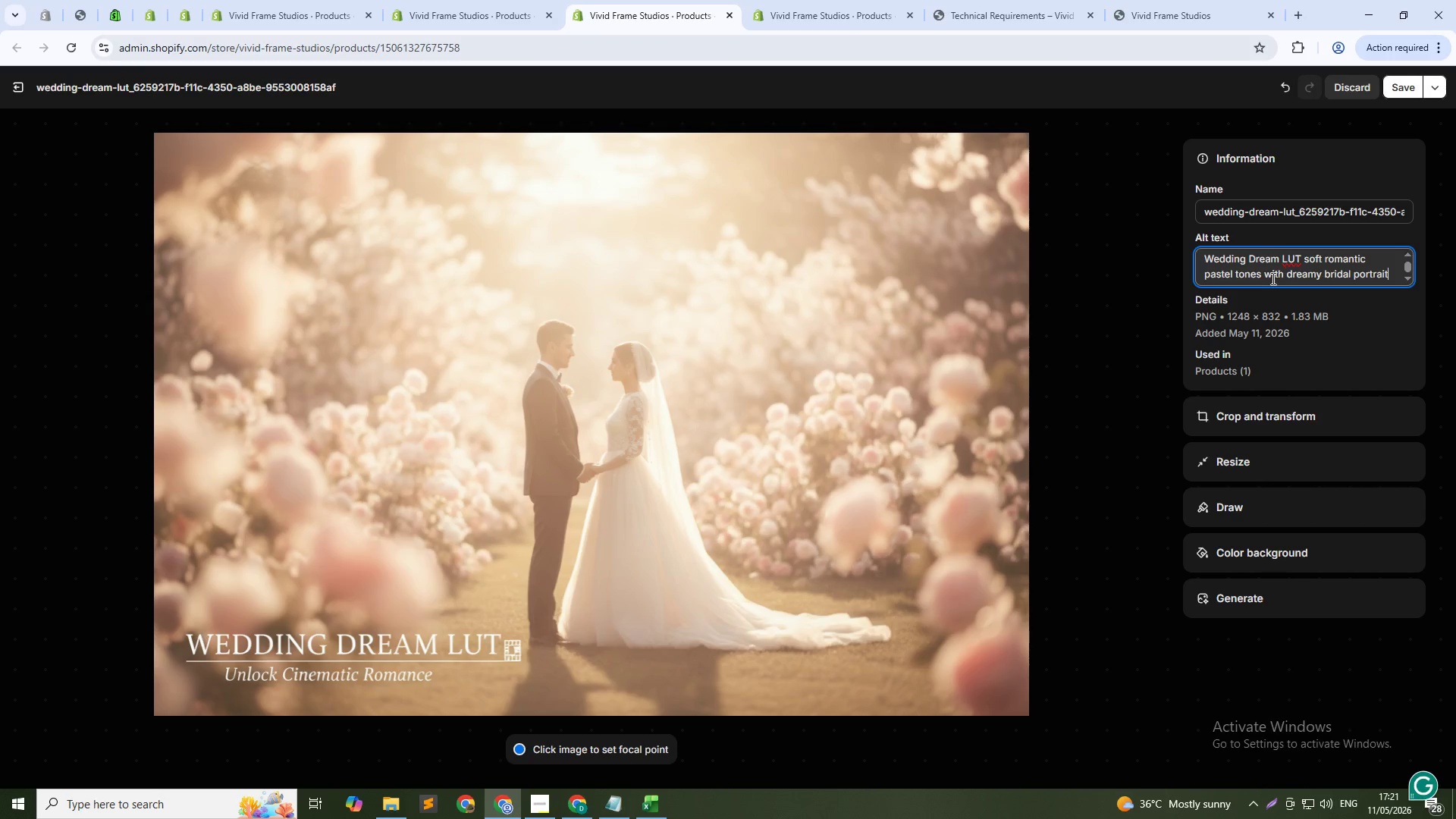 
wait(6.02)
 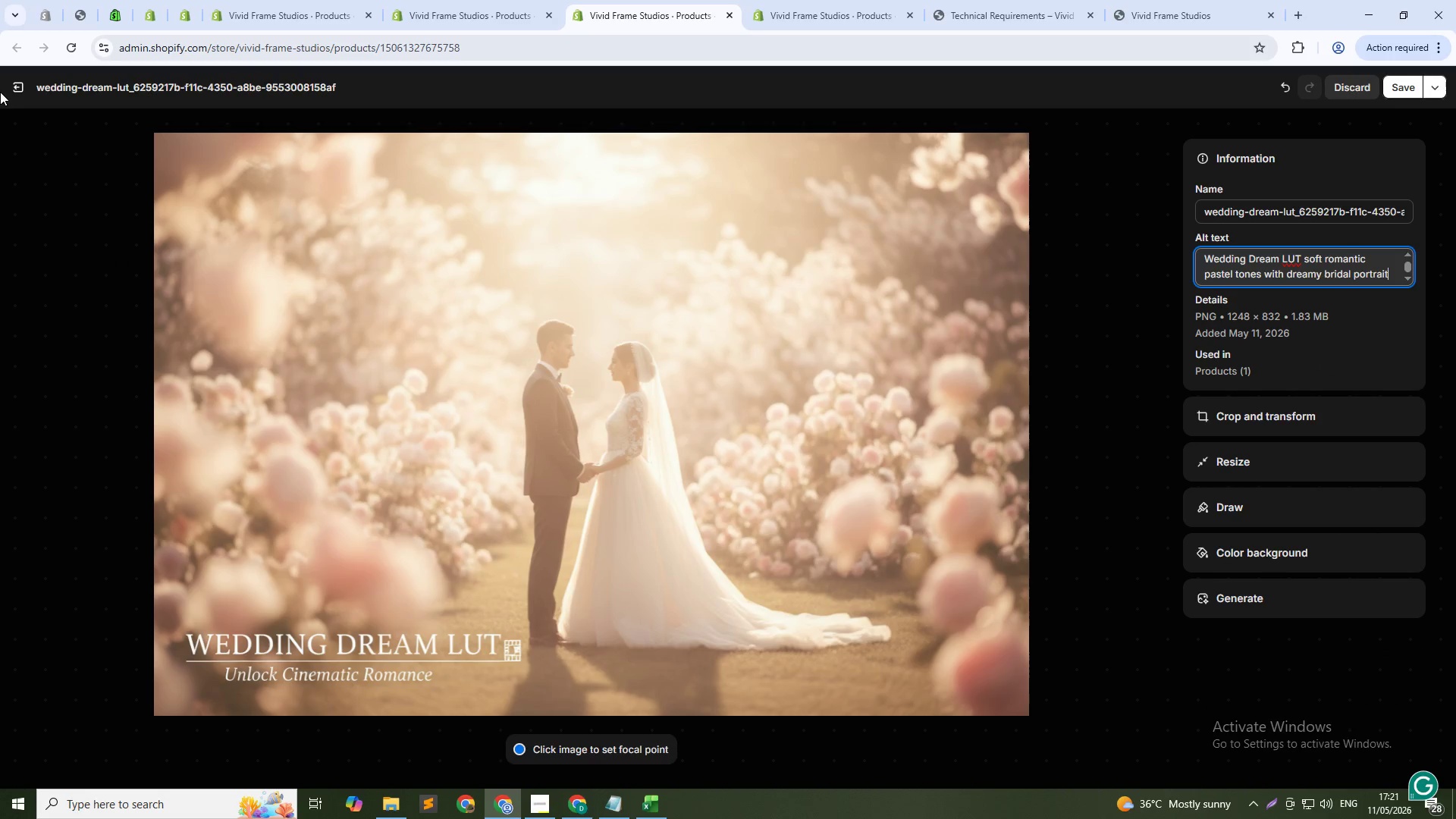 
left_click_drag(start_coordinate=[1261, 273], to_coordinate=[1392, 284])
 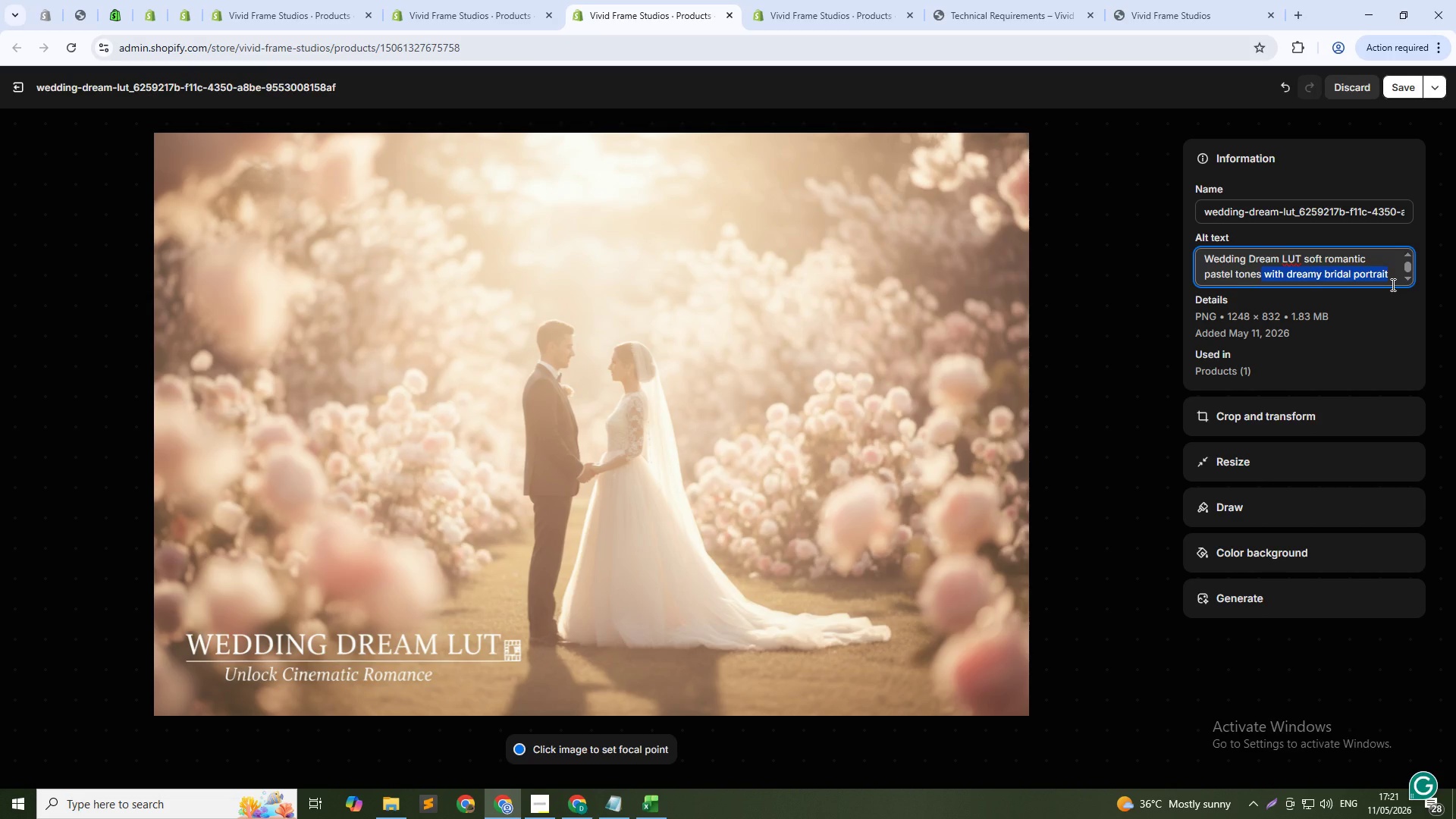 
key(Backspace)
 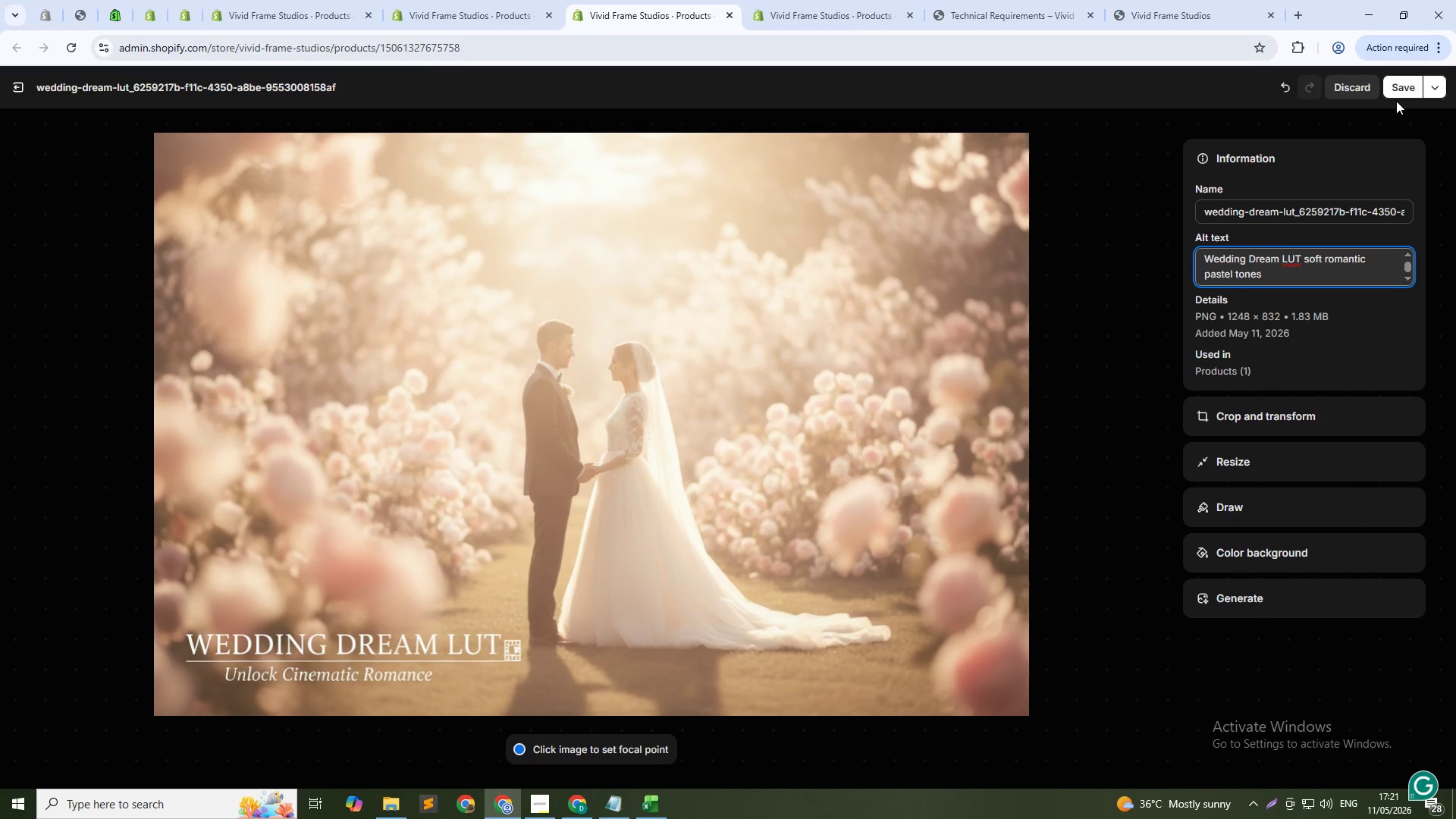 
left_click([1400, 80])
 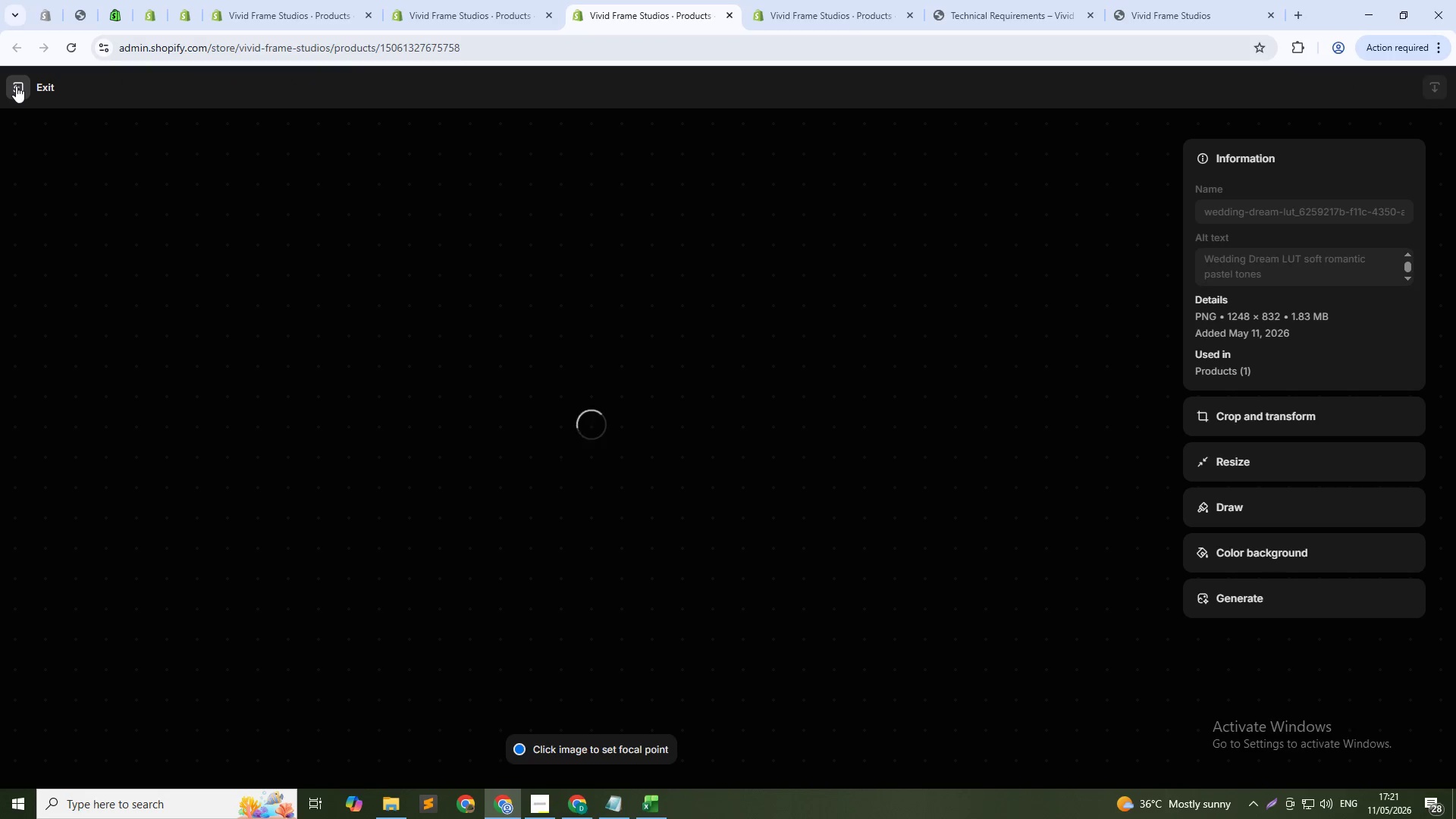 
left_click([16, 86])
 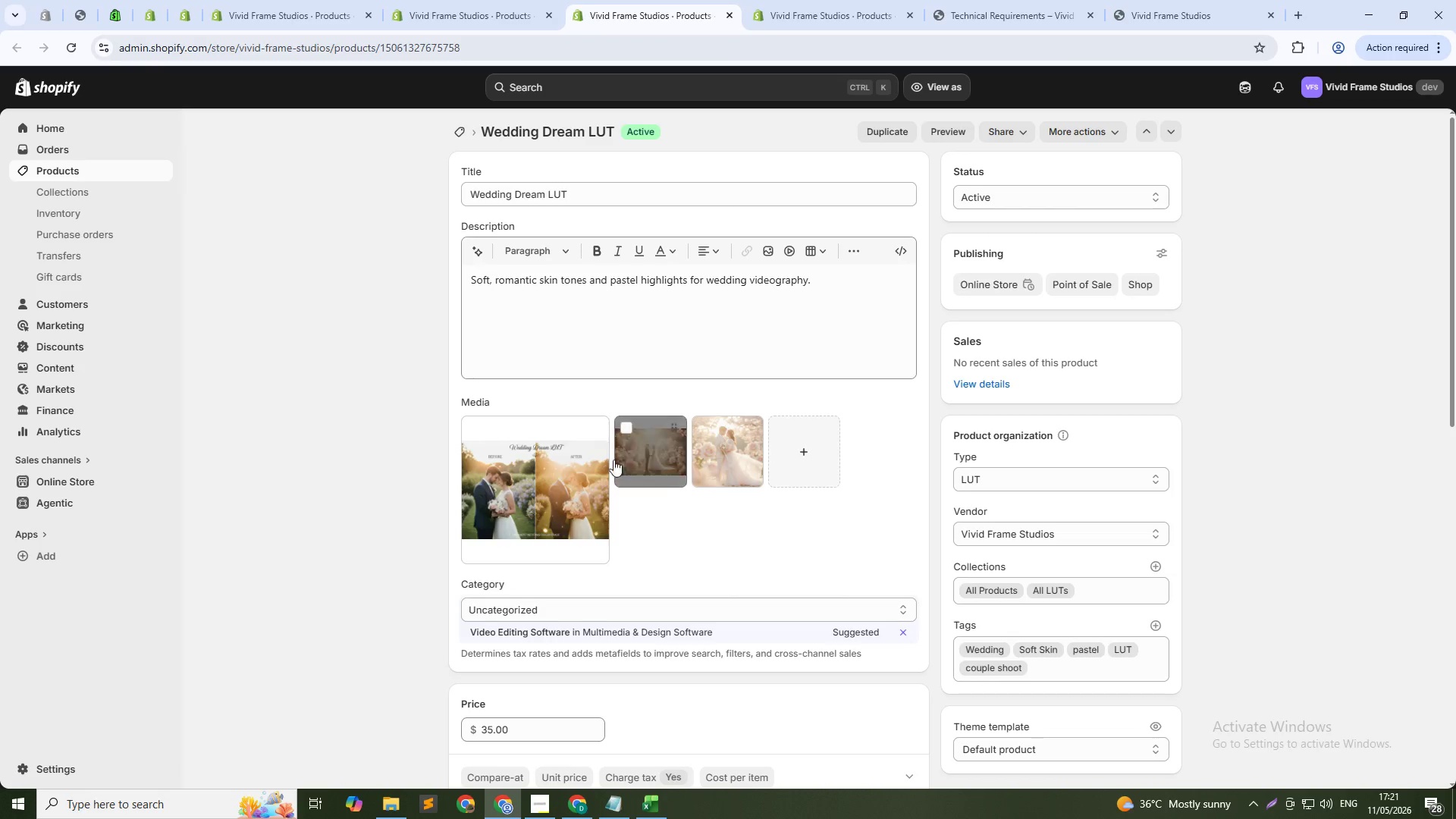 
left_click([571, 472])
 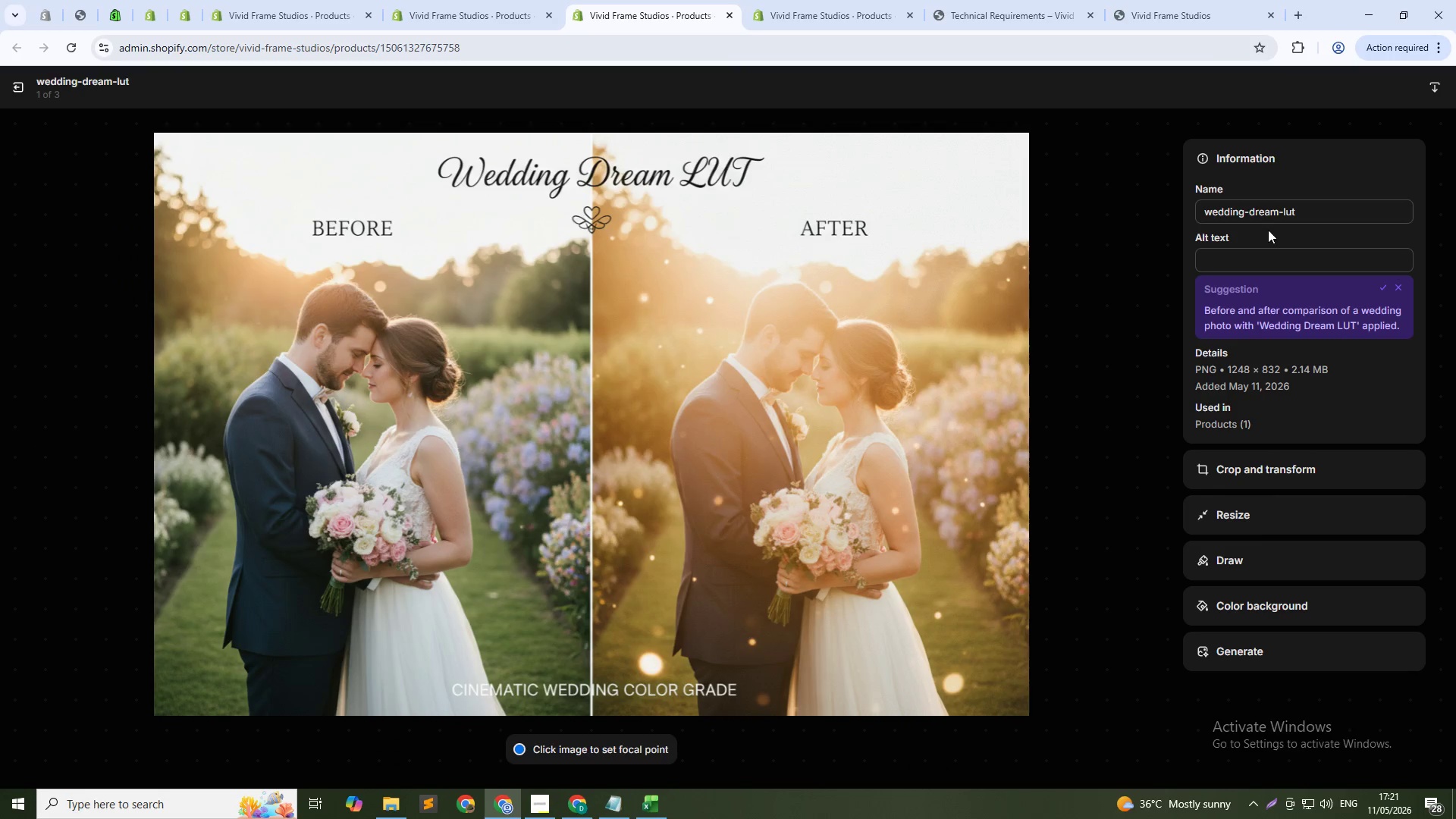 
double_click([1276, 215])
 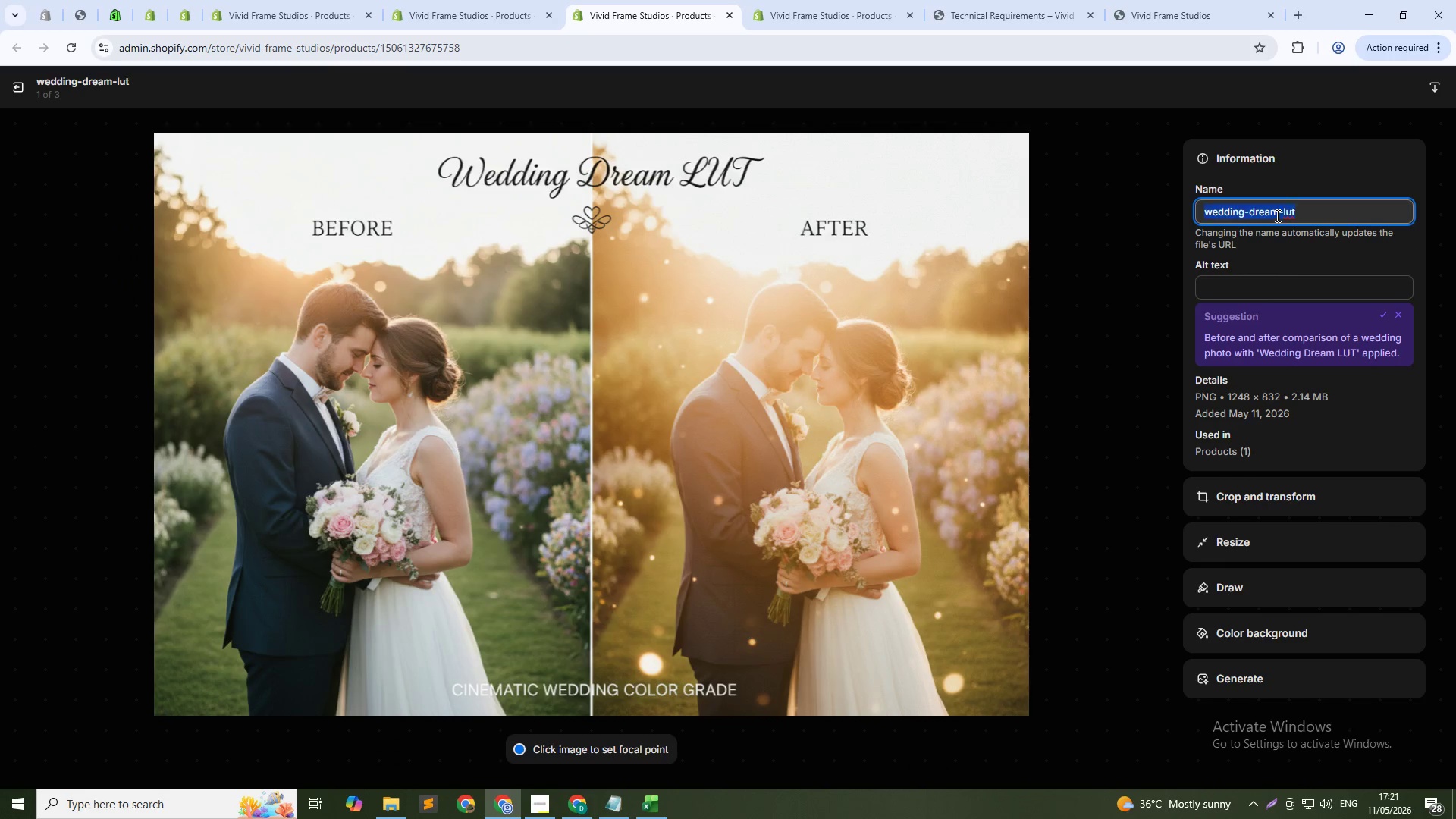 
triple_click([1276, 215])
 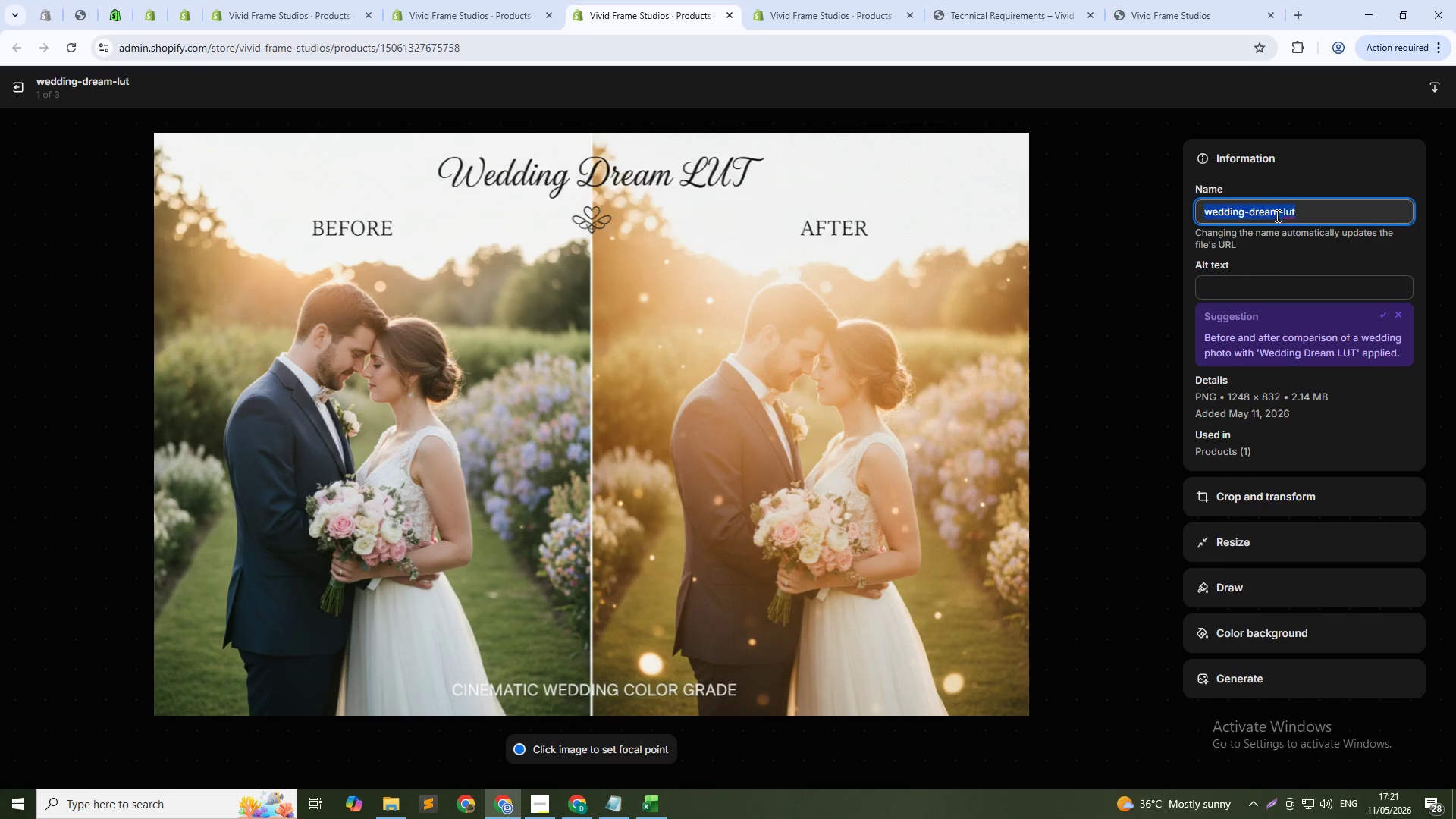 
key(Control+ControlLeft)
 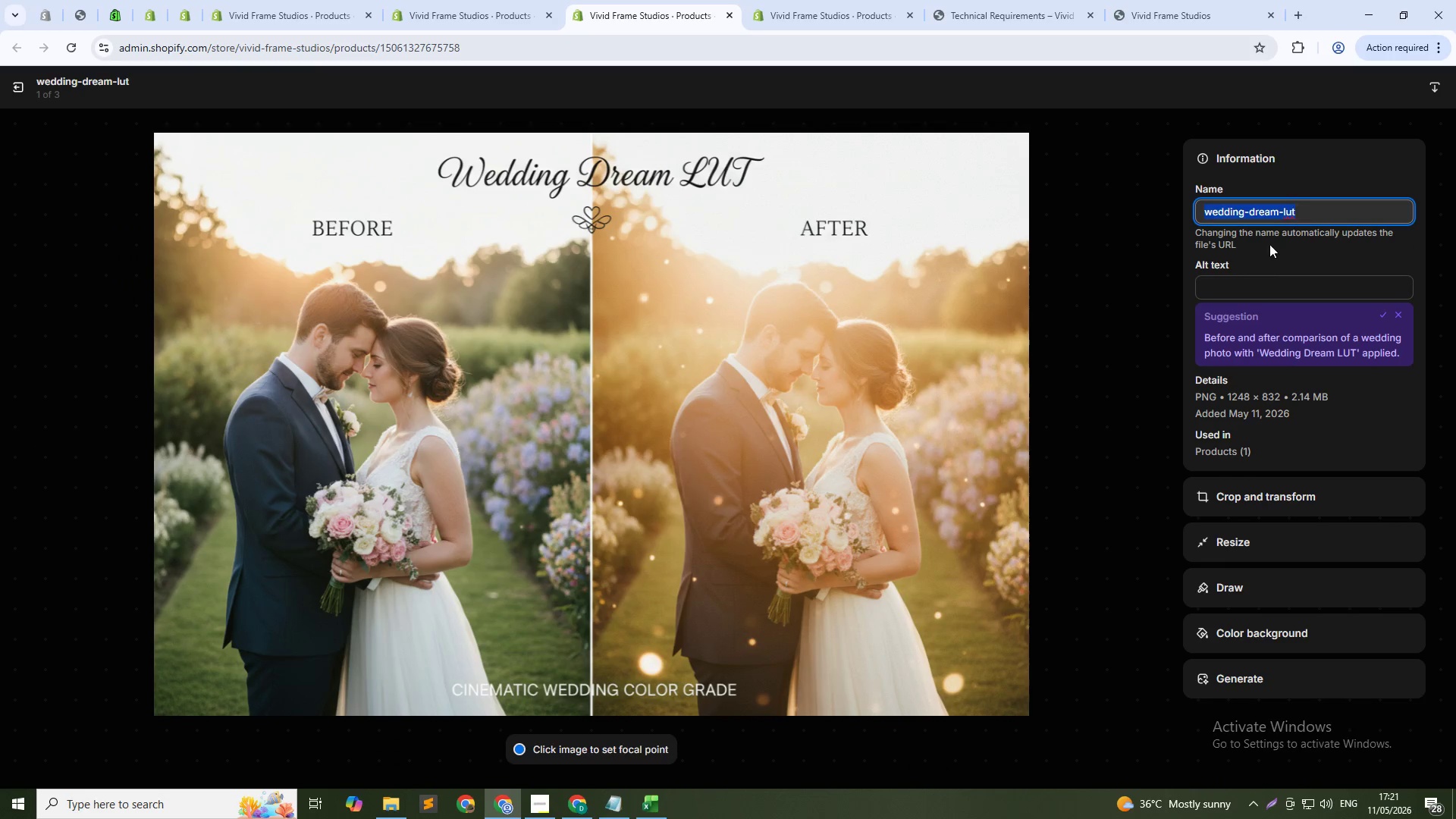 
key(Control+V)
 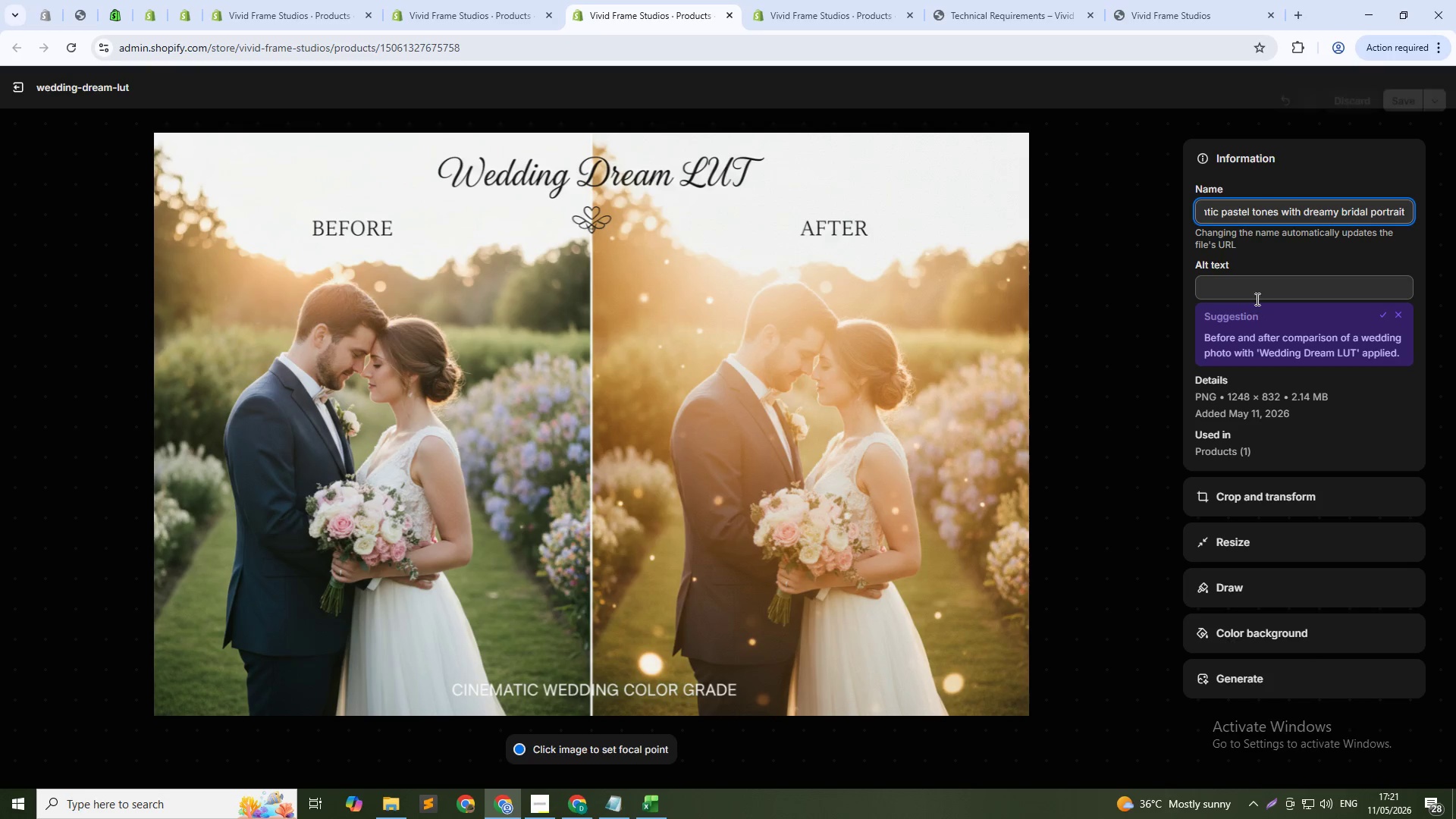 
key(Control+ControlLeft)
 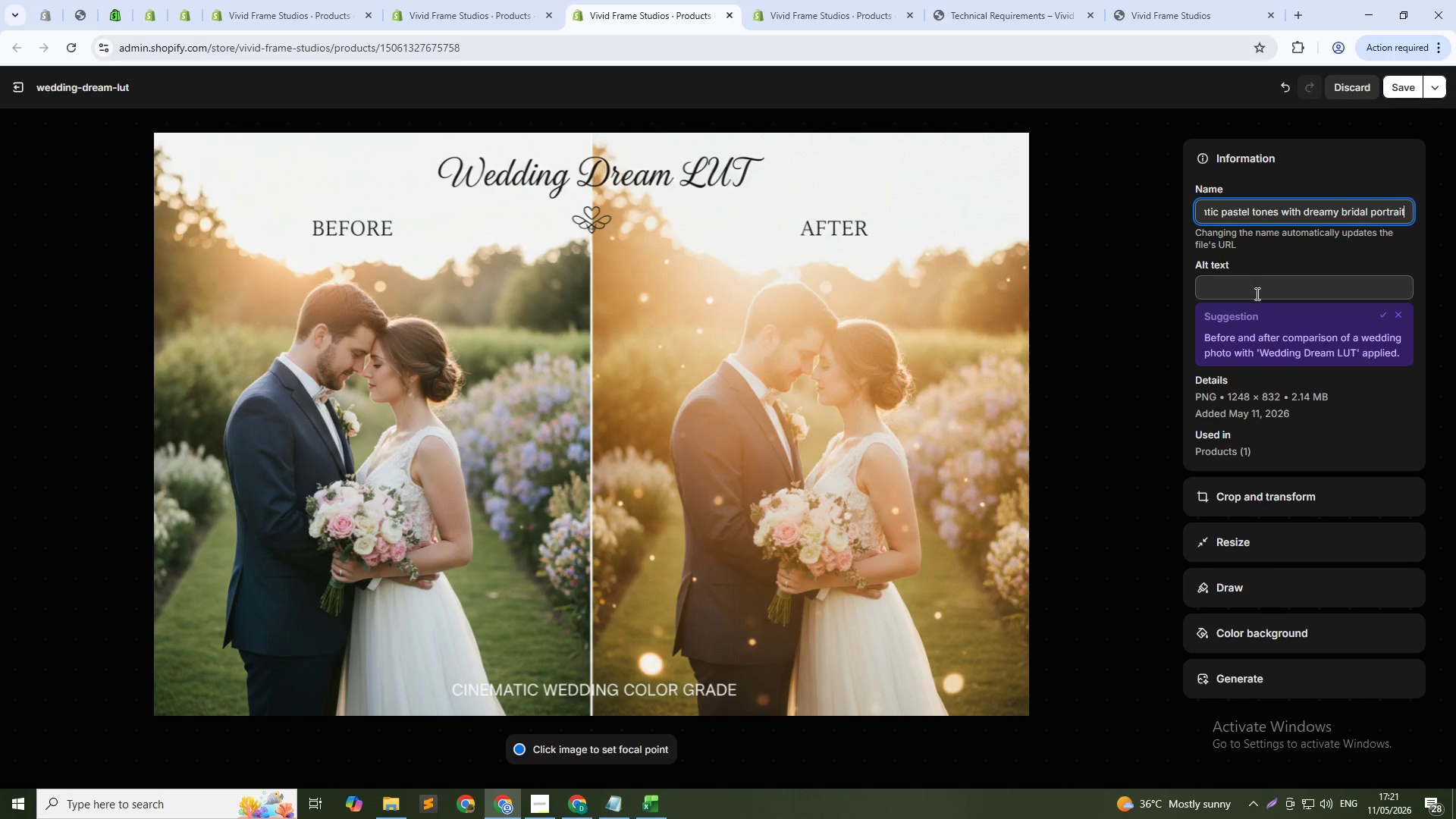 
key(Control+Z)
 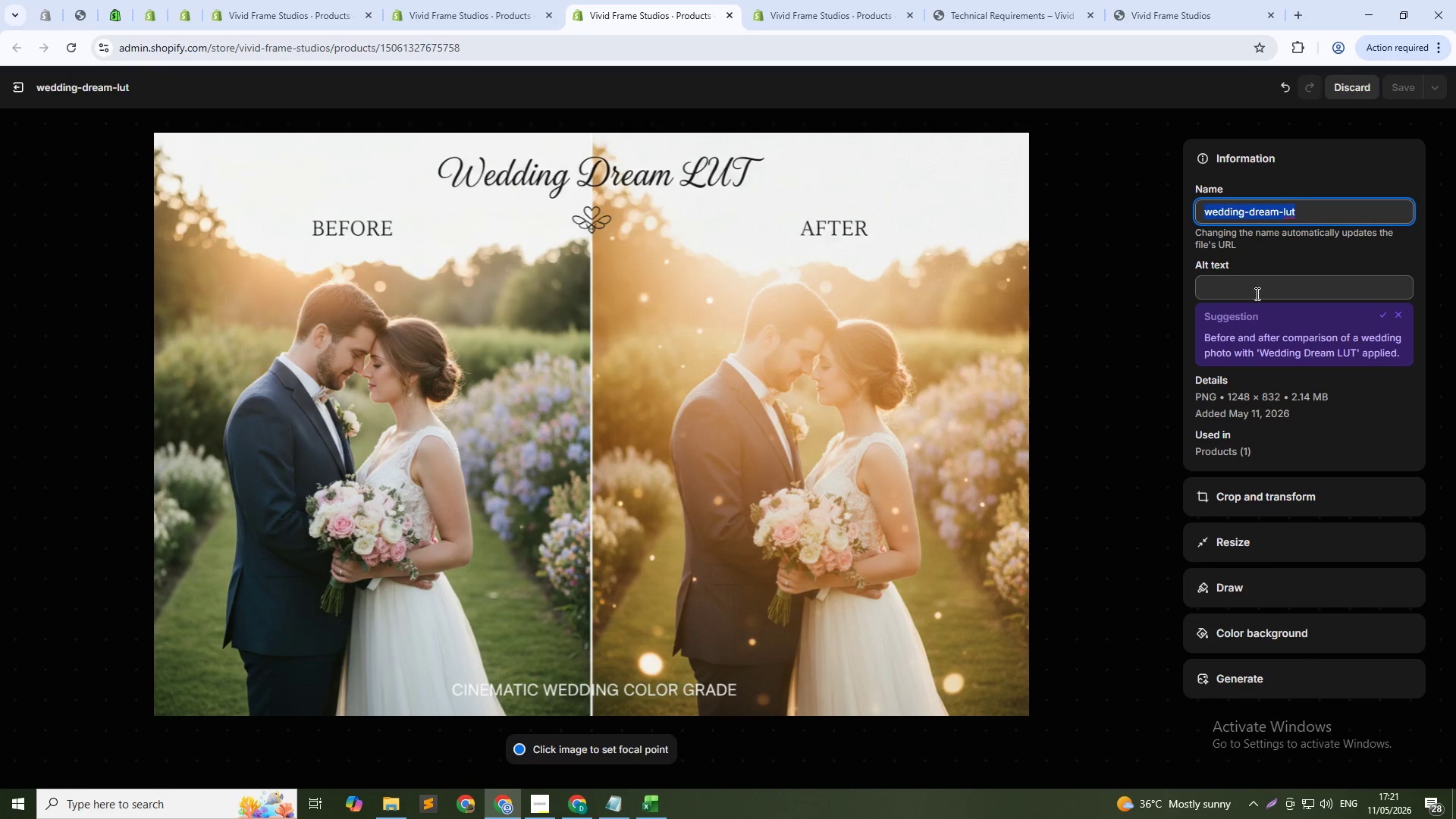 
key(Control+A)
 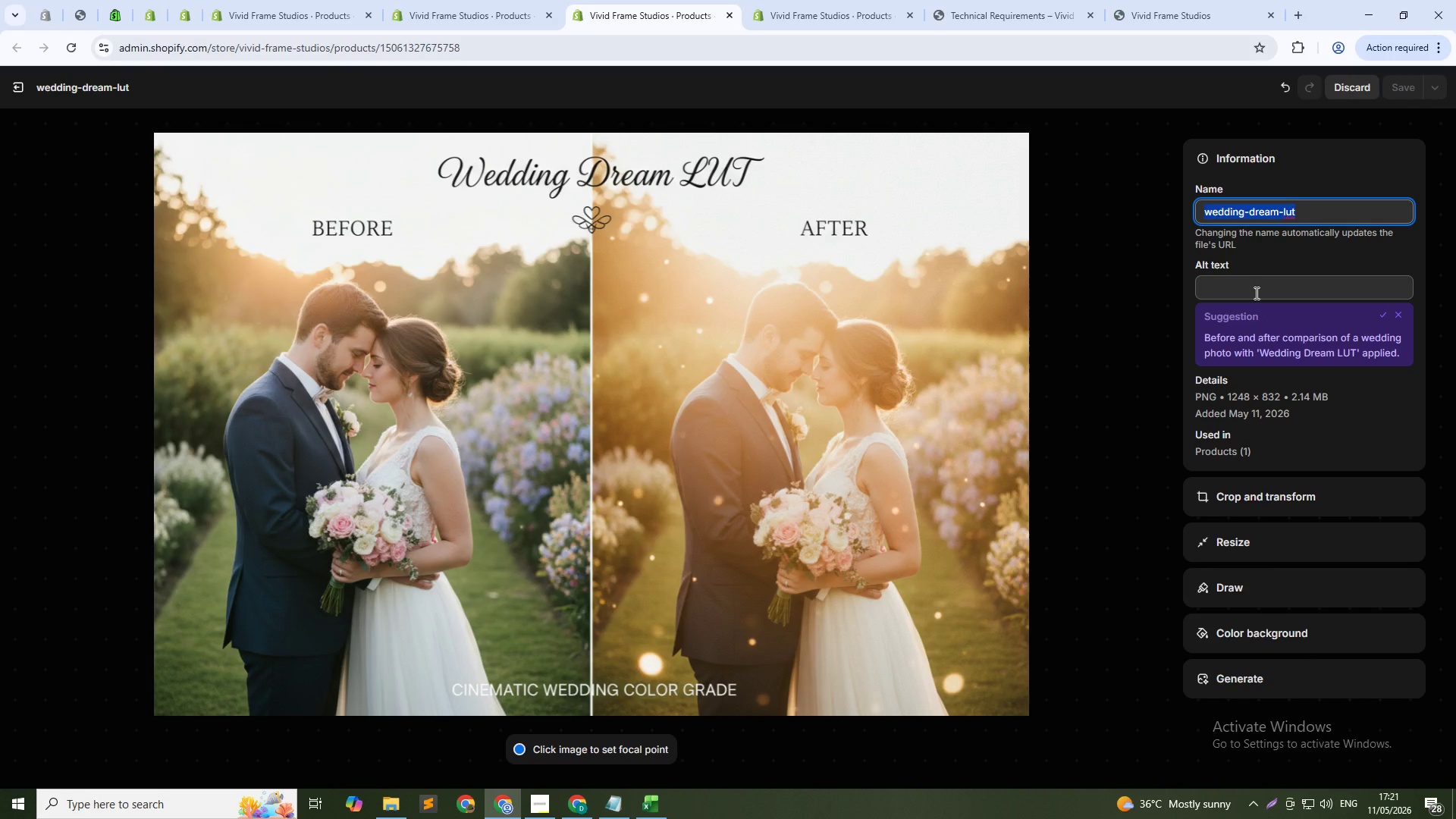 
key(Control+C)
 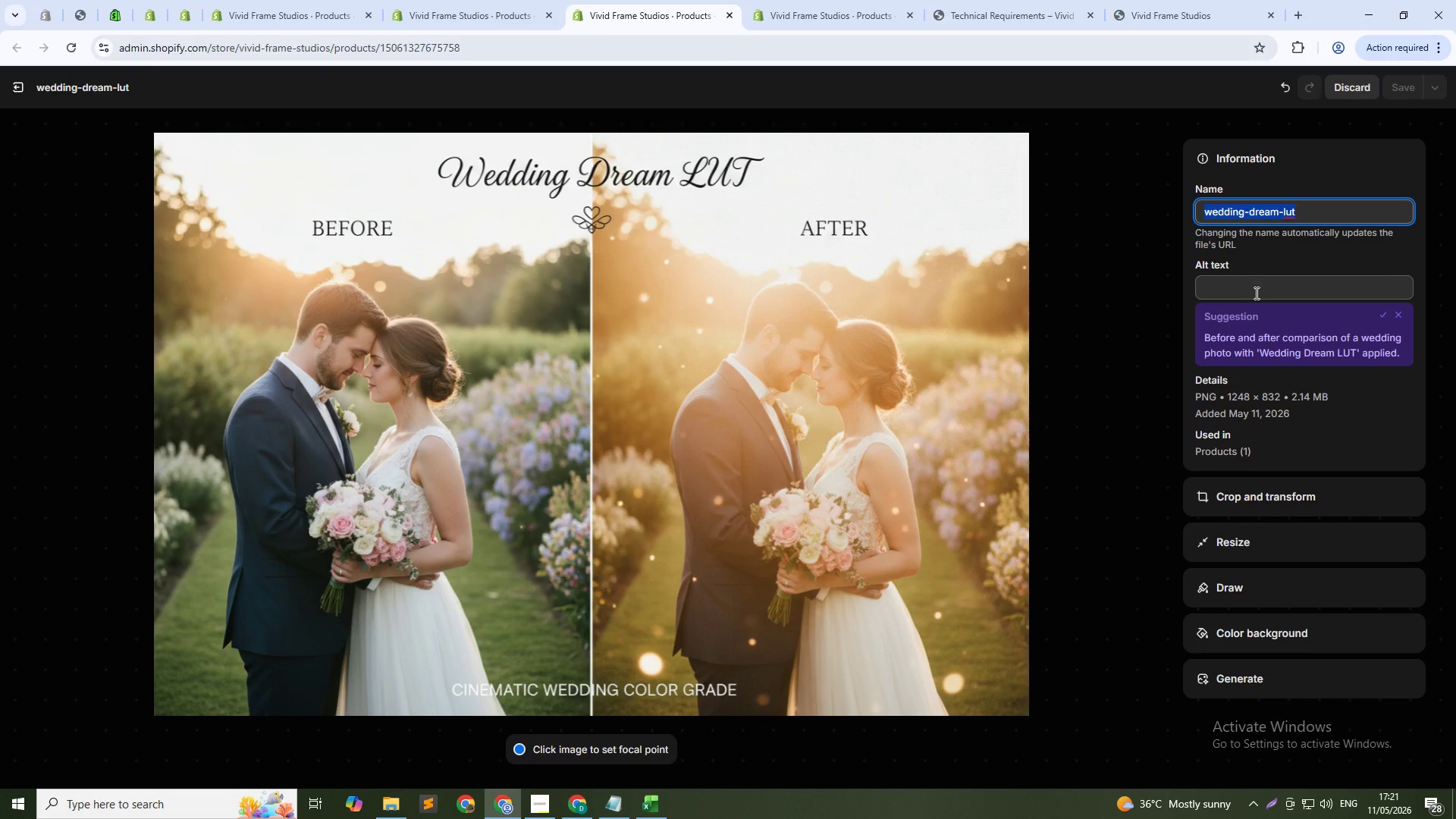 
left_click([1255, 293])
 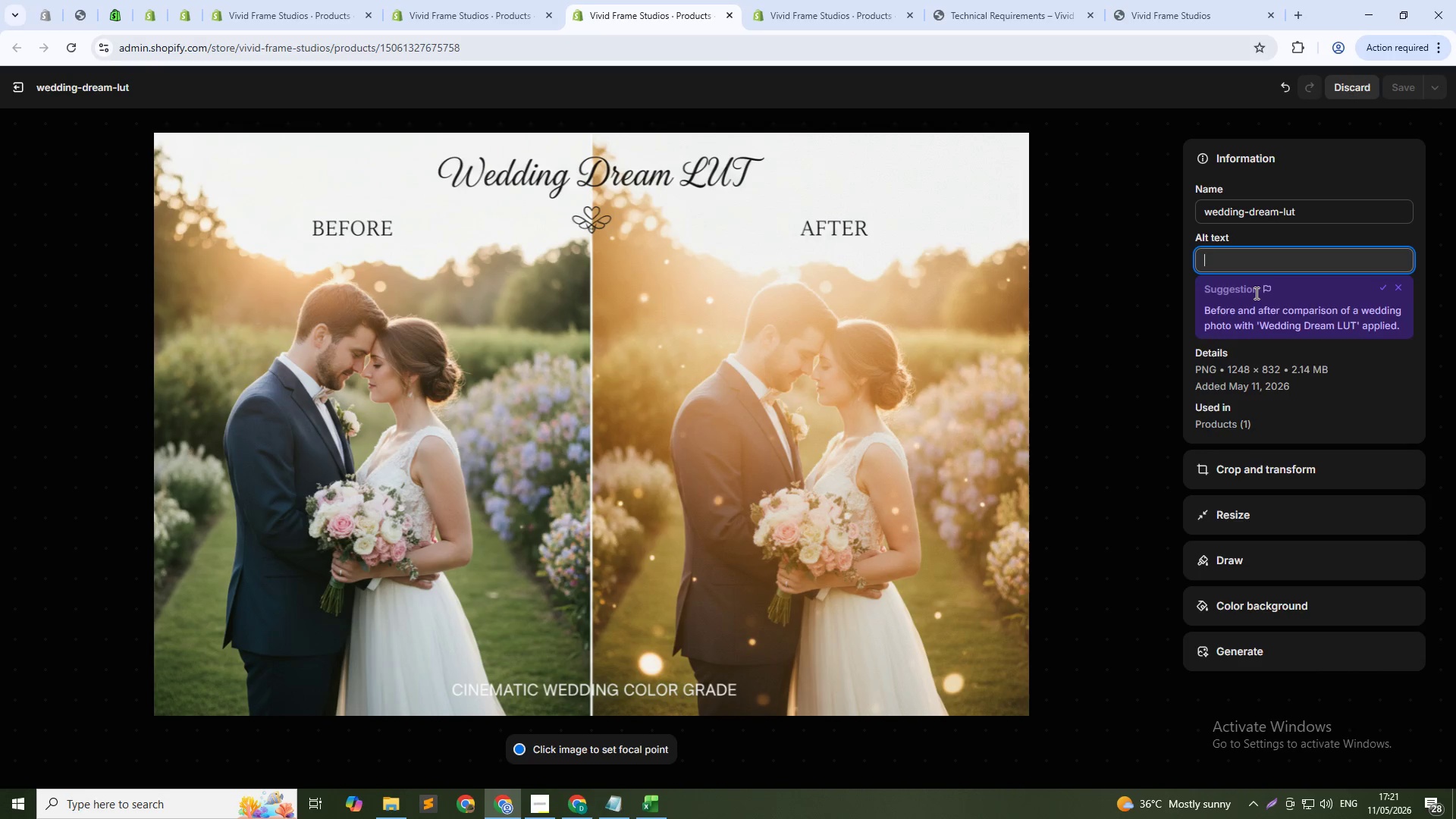 
key(Control+ControlLeft)
 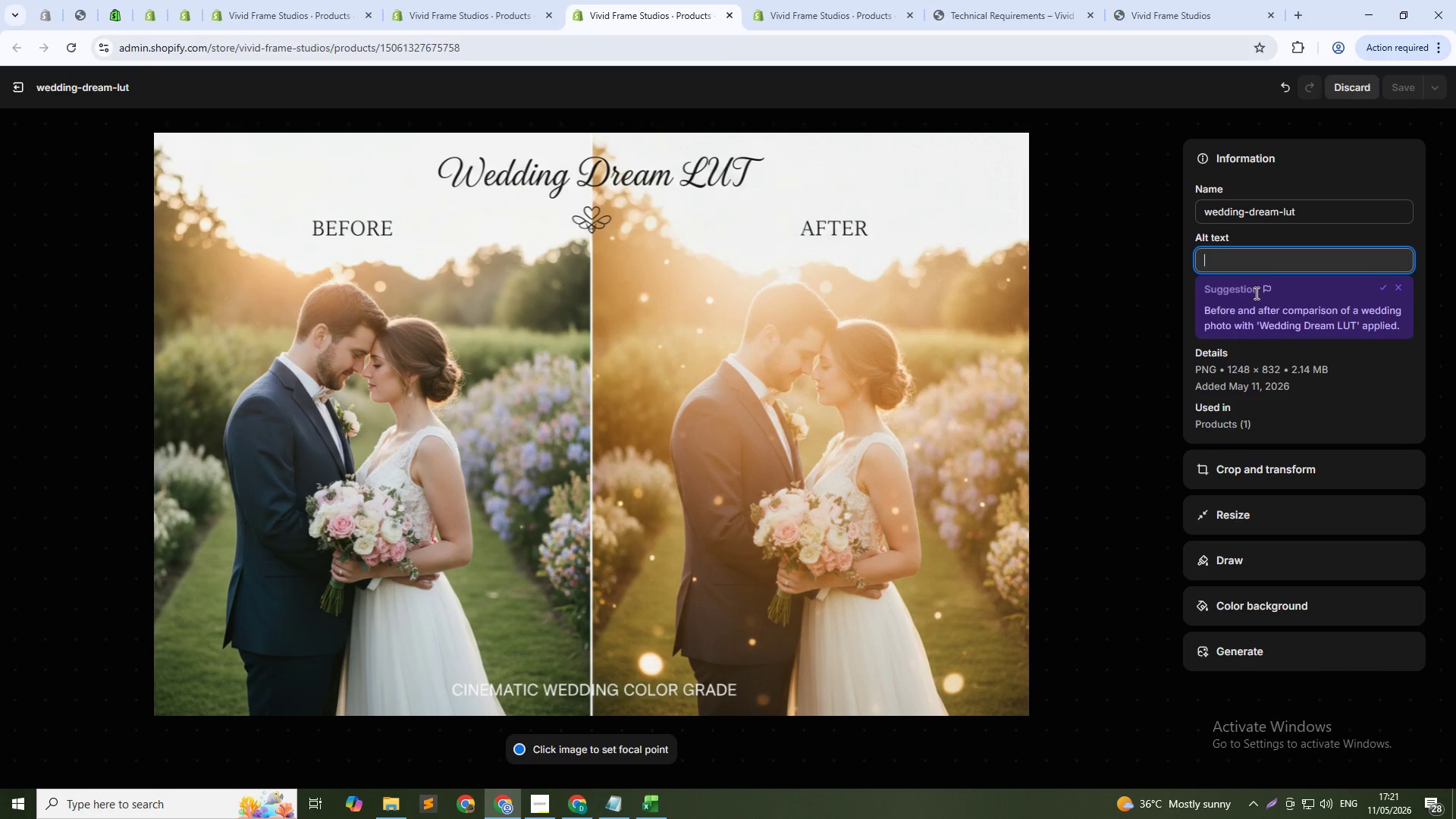 
key(Control+V)
 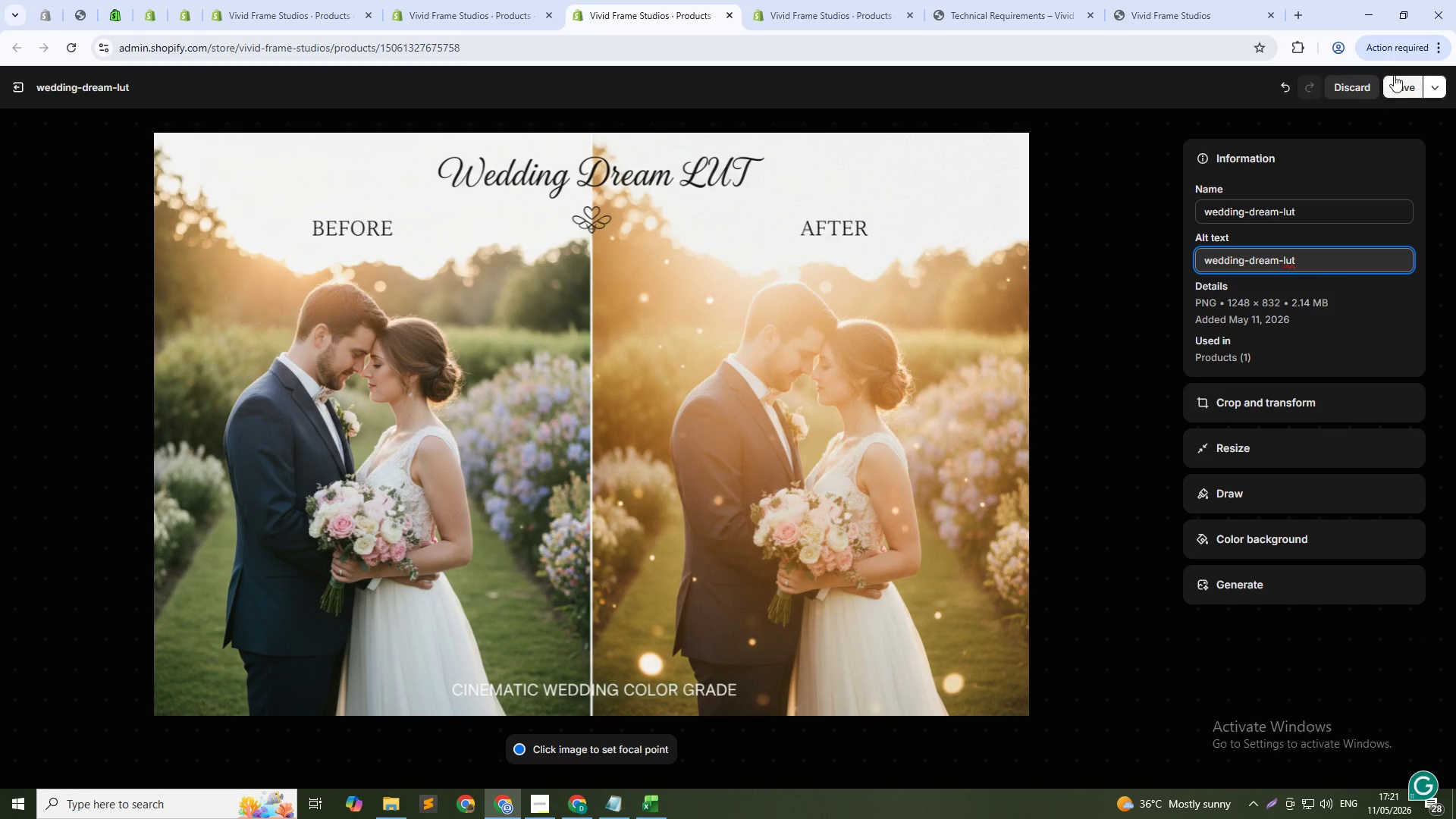 
left_click([1404, 104])
 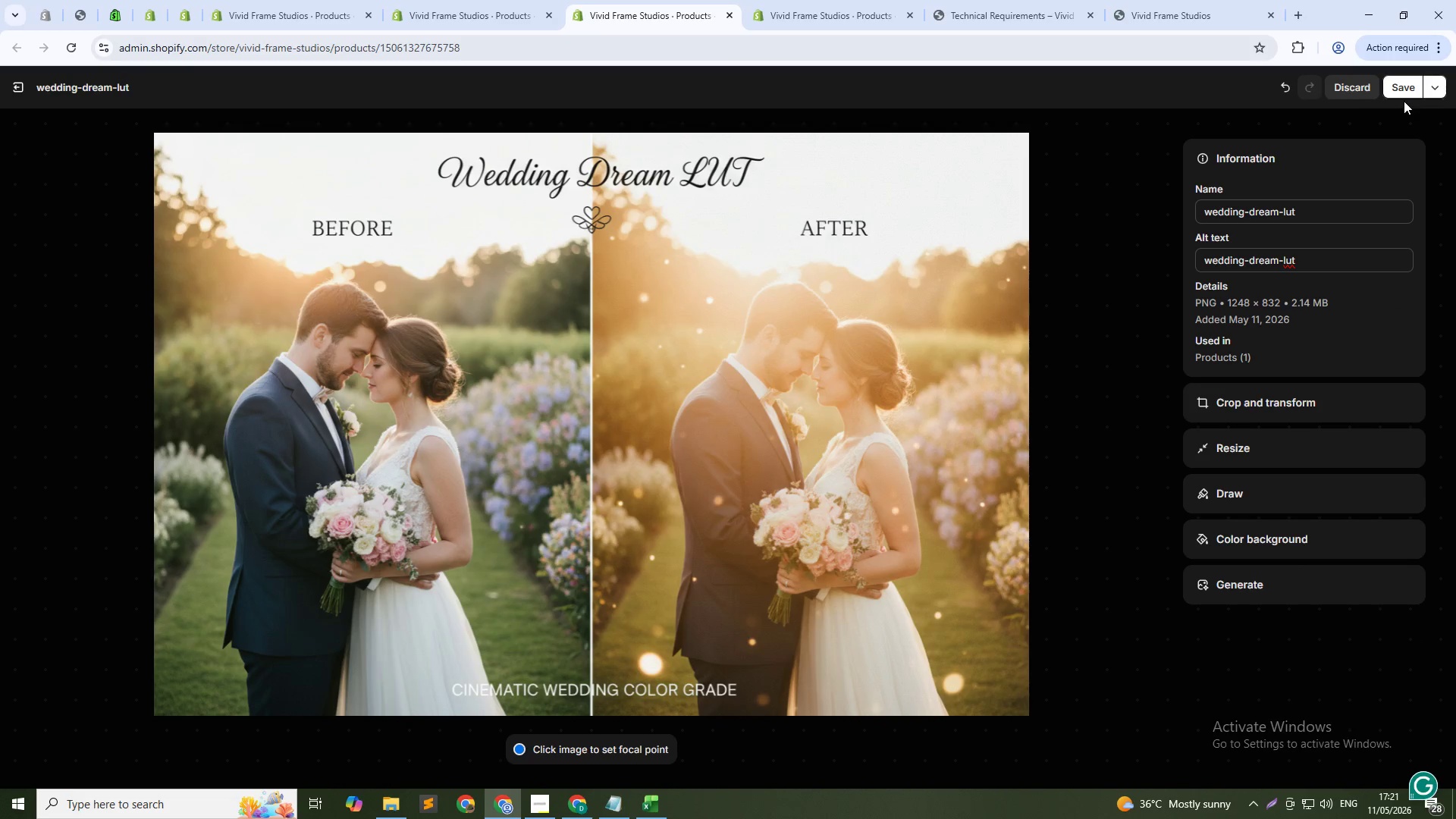 
left_click([1404, 91])
 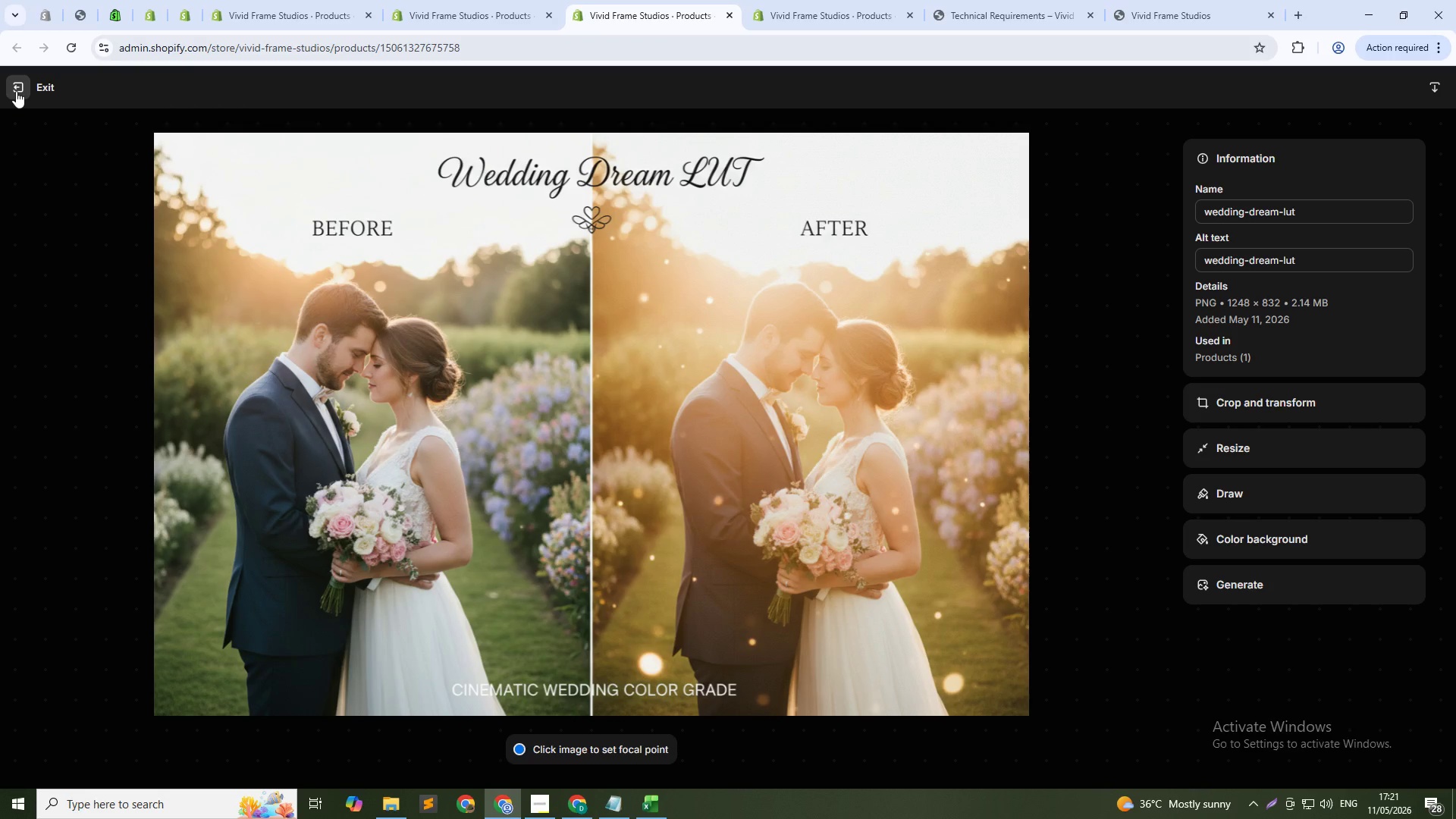 
left_click([16, 91])
 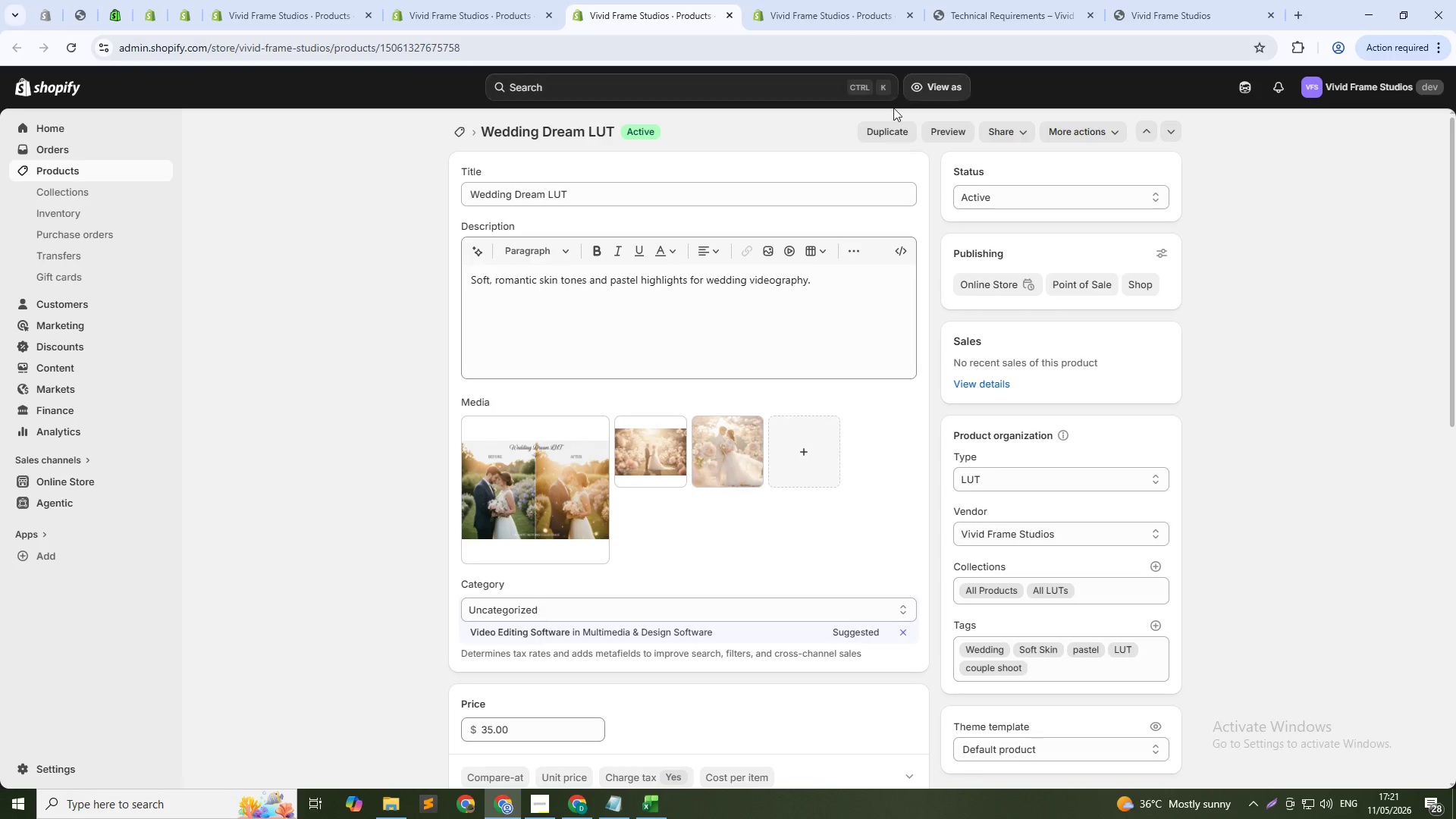 
scroll: coordinate [595, 118], scroll_direction: up, amount: 4.0
 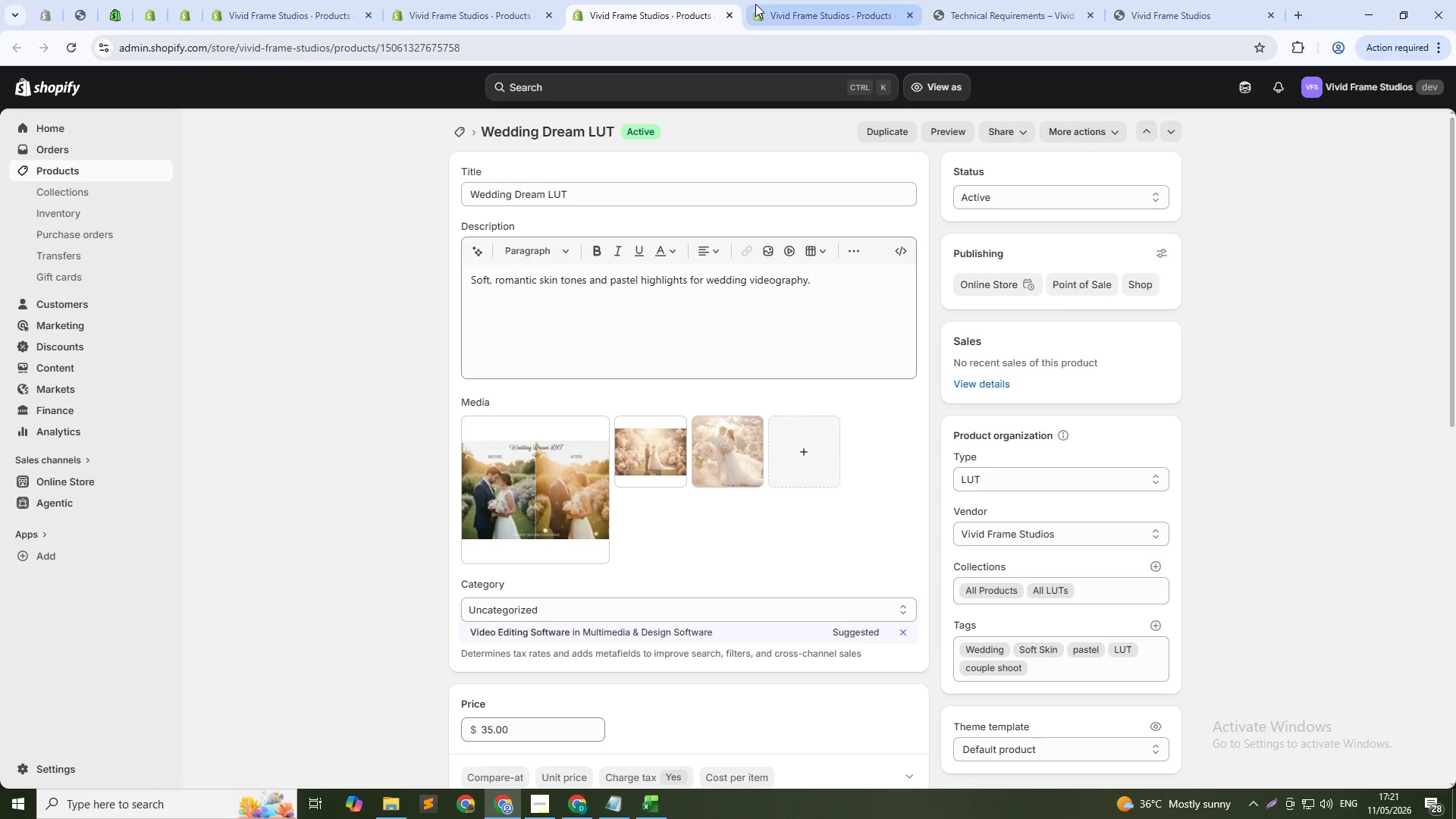 
left_click([757, 4])
 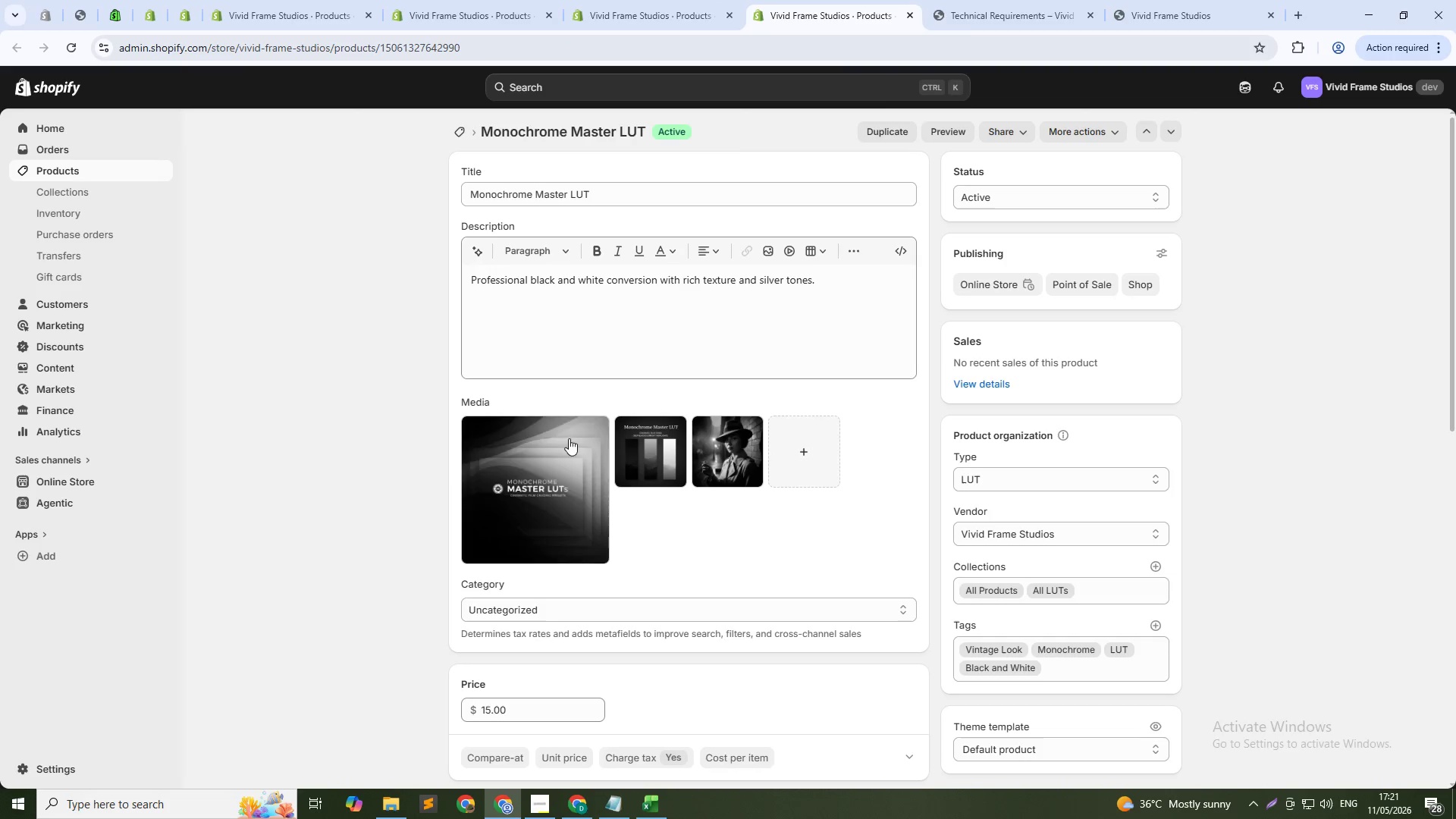 
left_click([562, 447])
 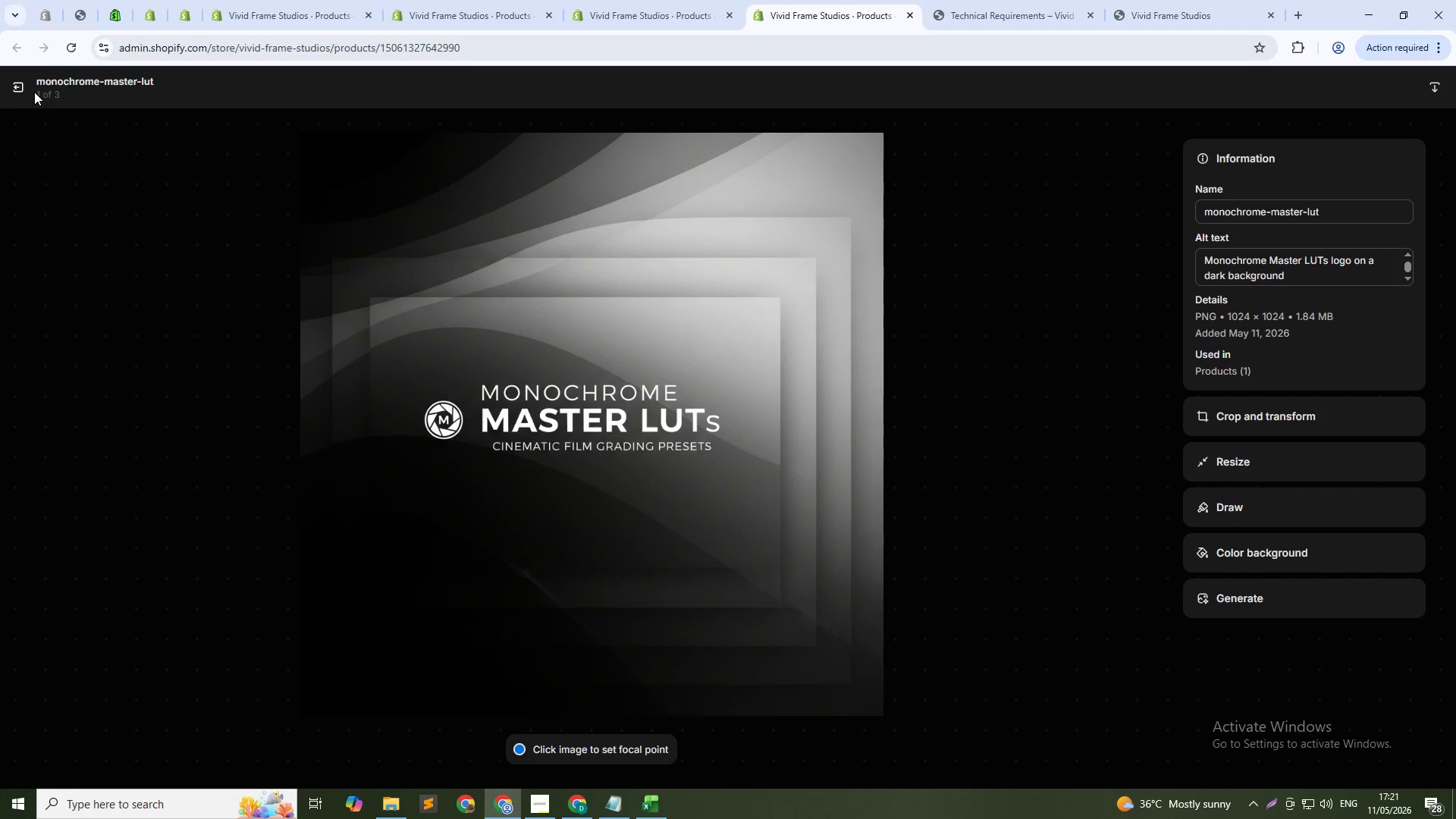 
left_click([36, 89])
 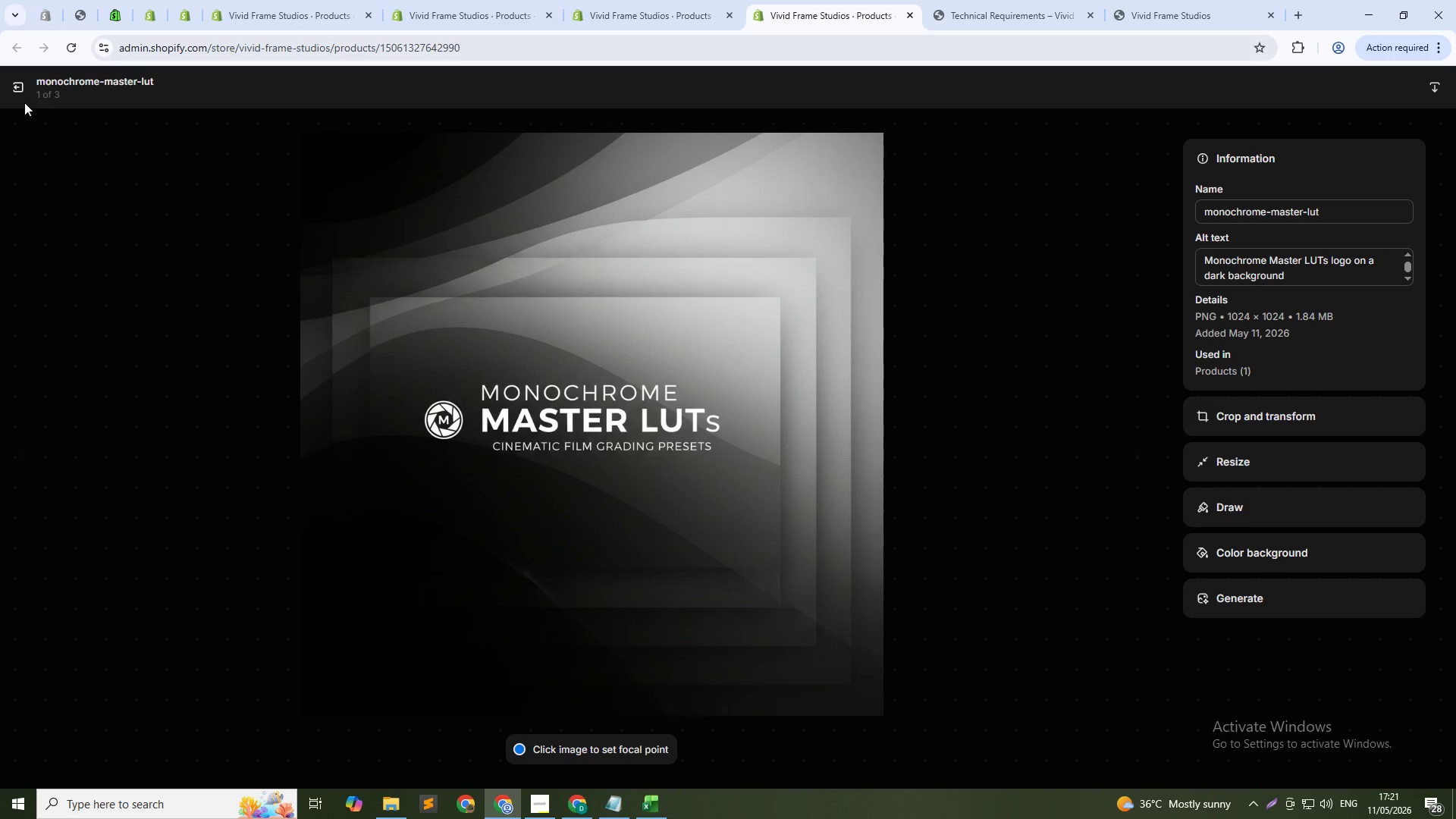 
left_click([20, 93])
 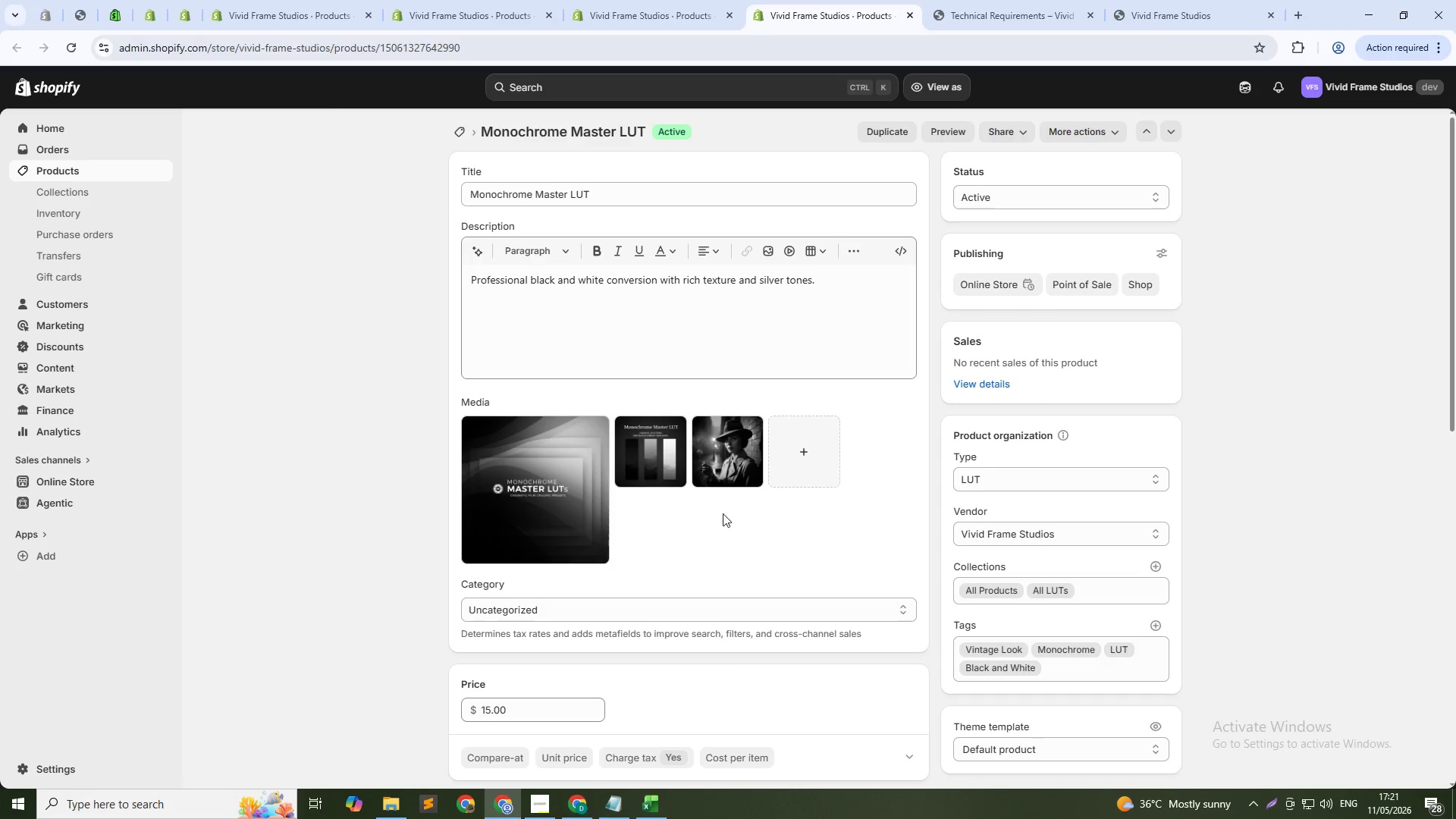 
left_click([643, 469])
 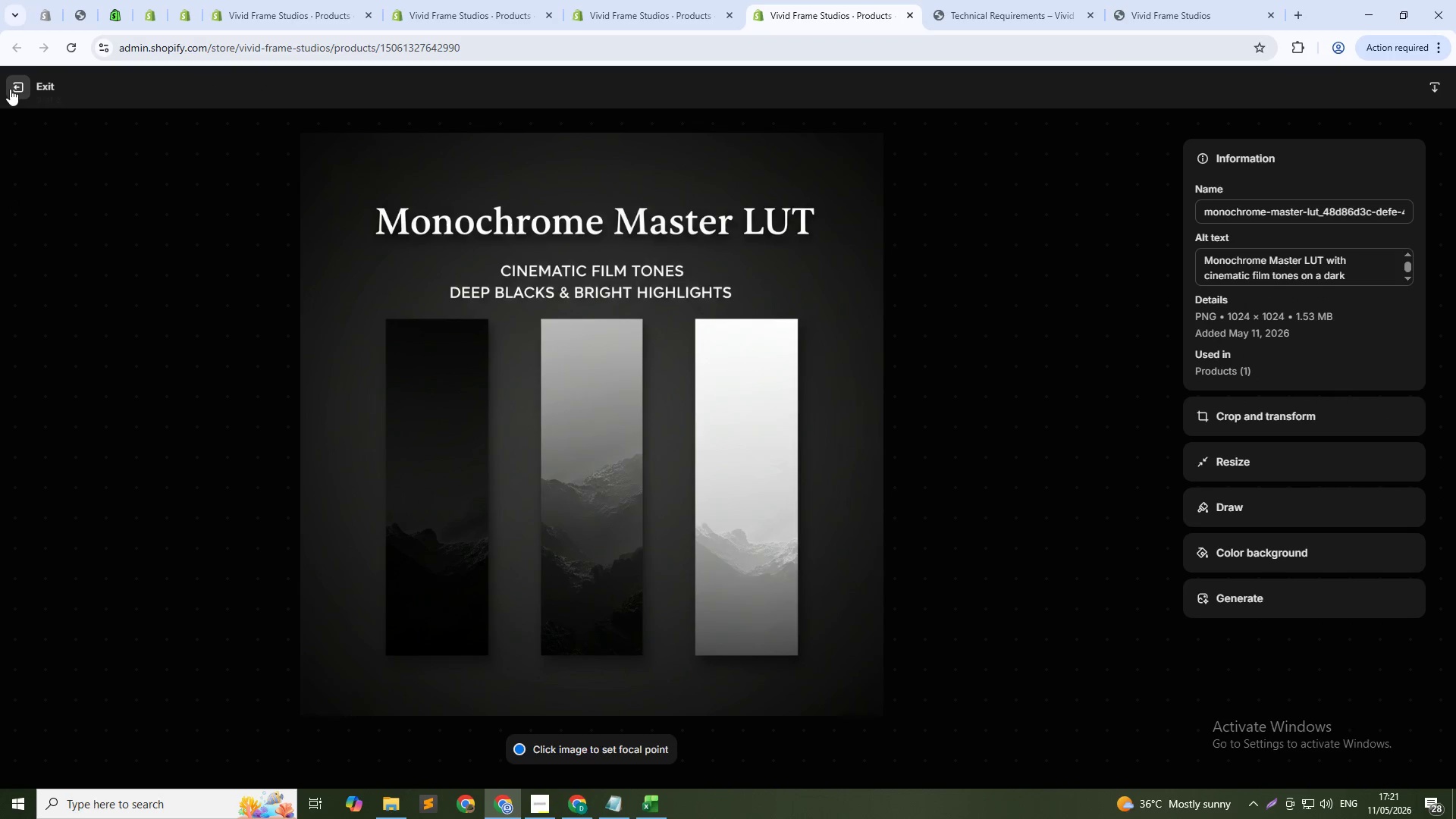 
left_click([10, 89])
 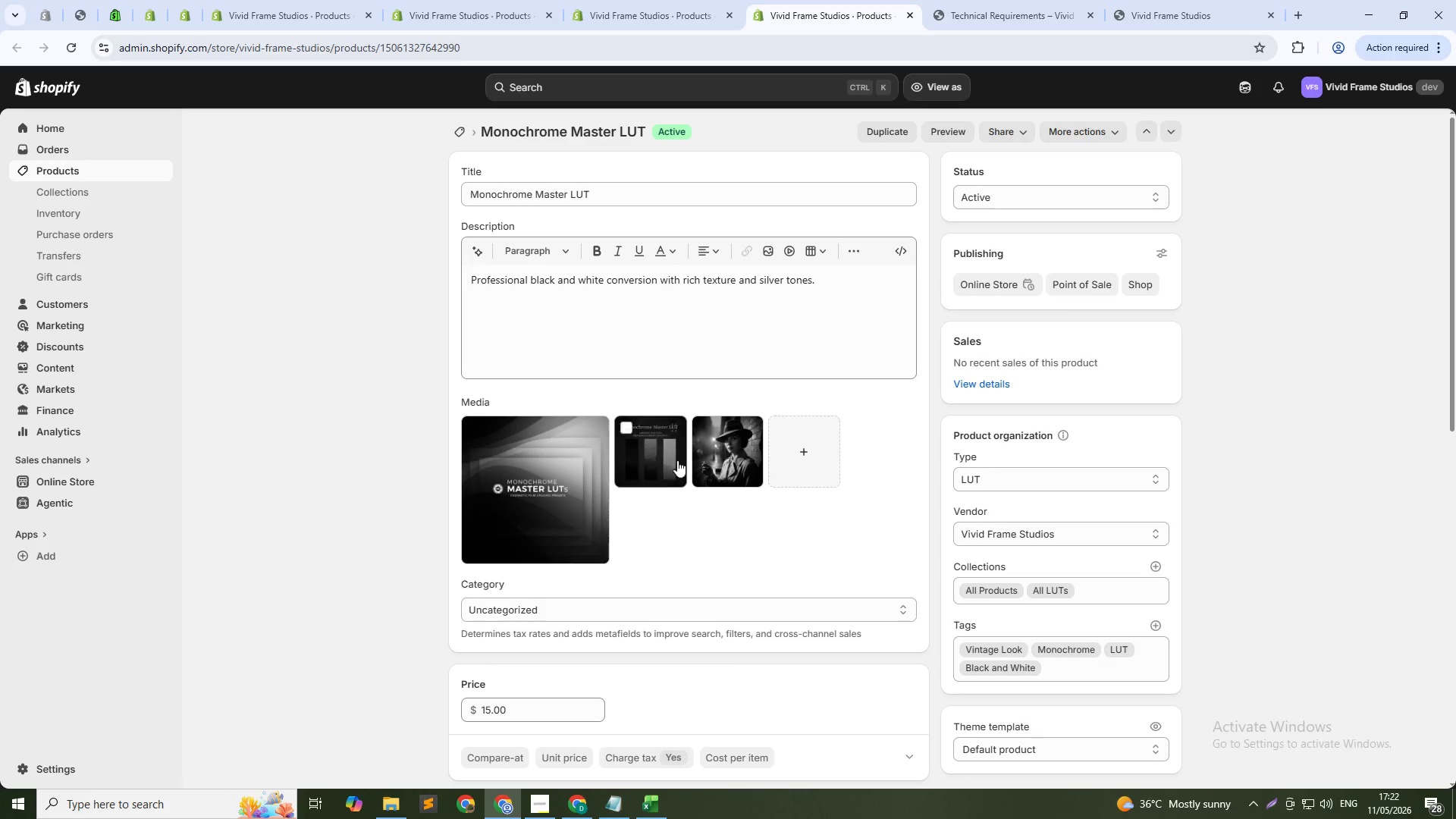 
left_click([708, 452])
 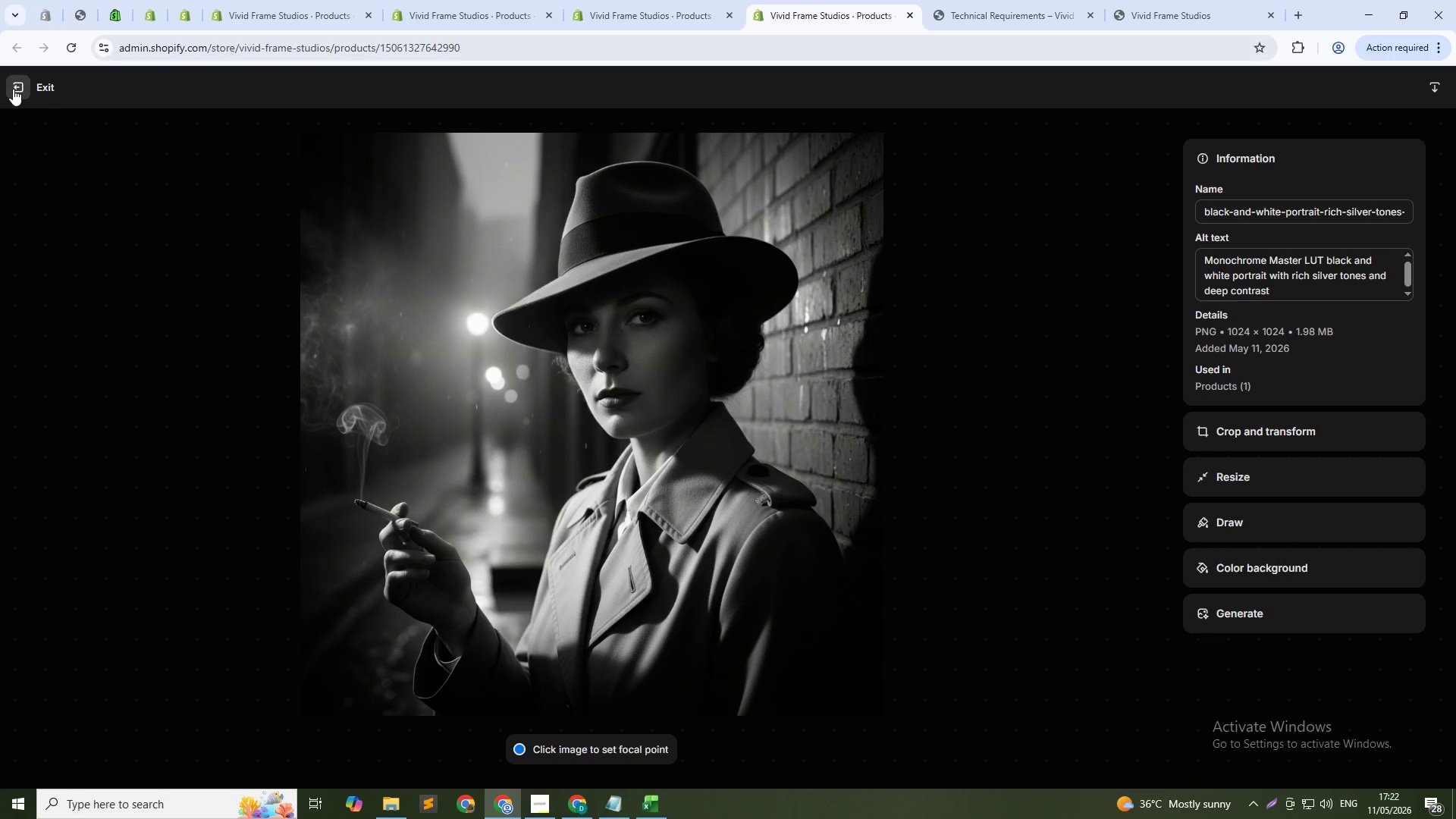 
left_click([13, 89])
 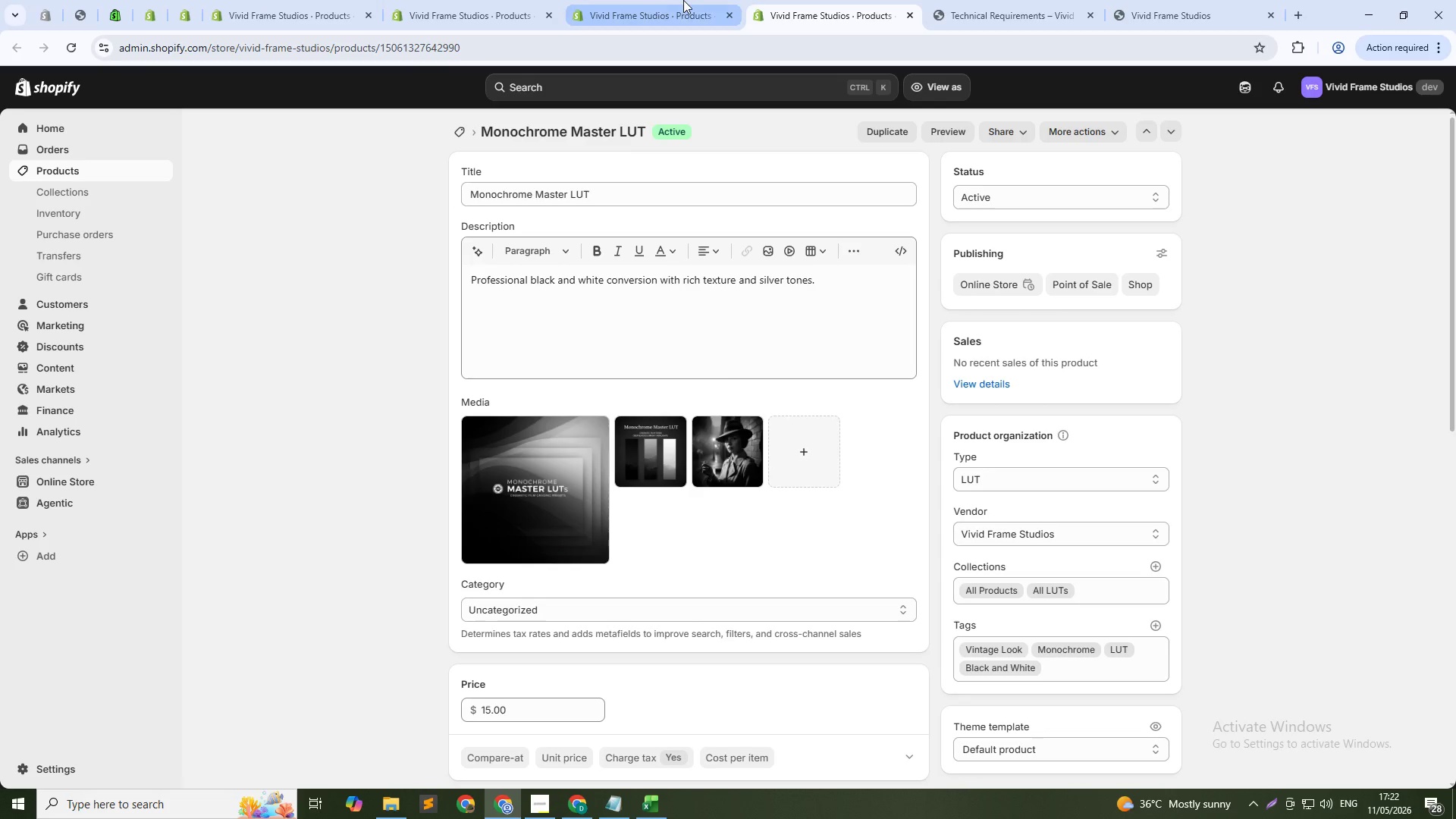 
left_click([689, 0])
 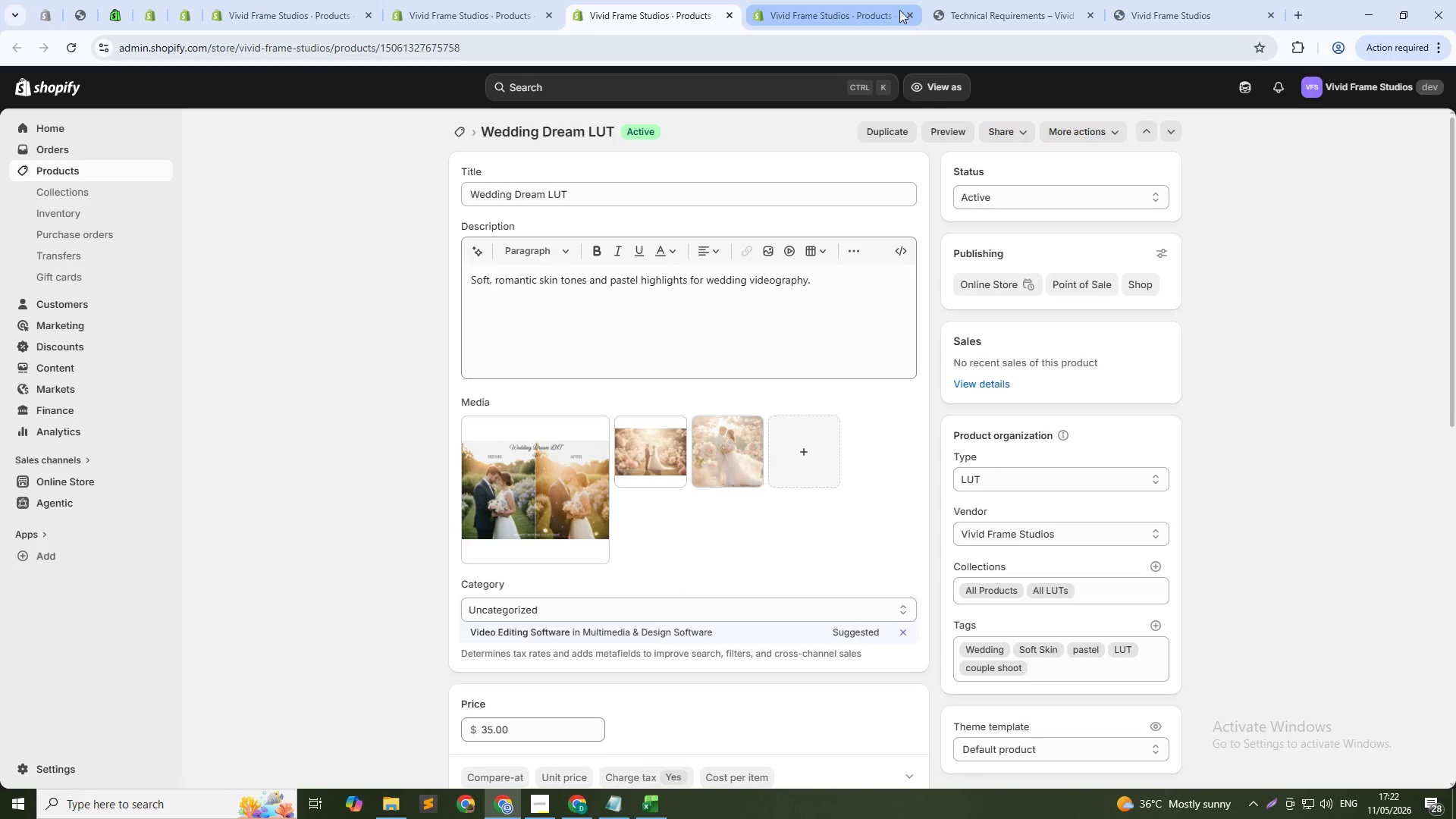 
left_click([901, 11])
 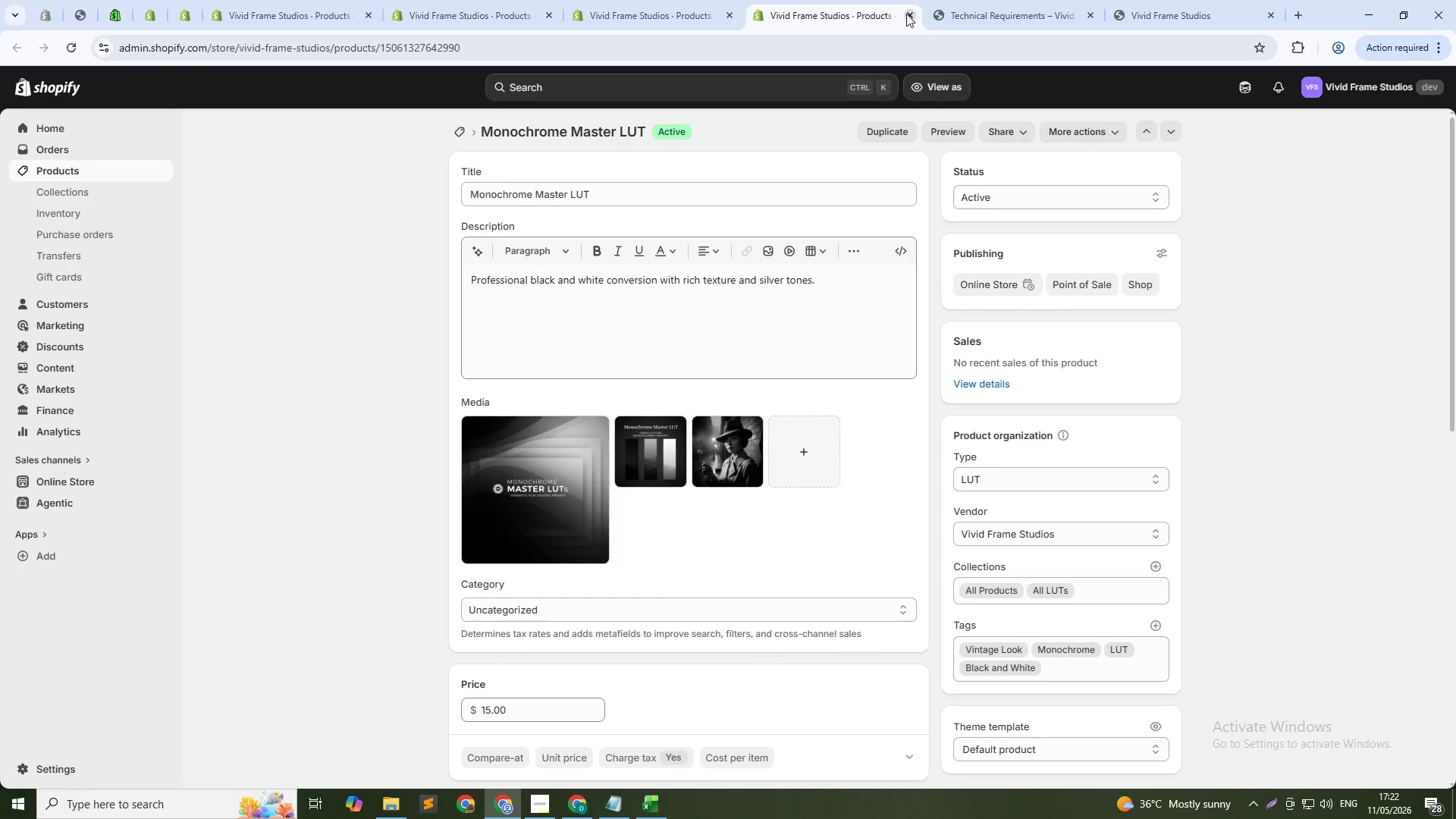 
left_click([906, 14])
 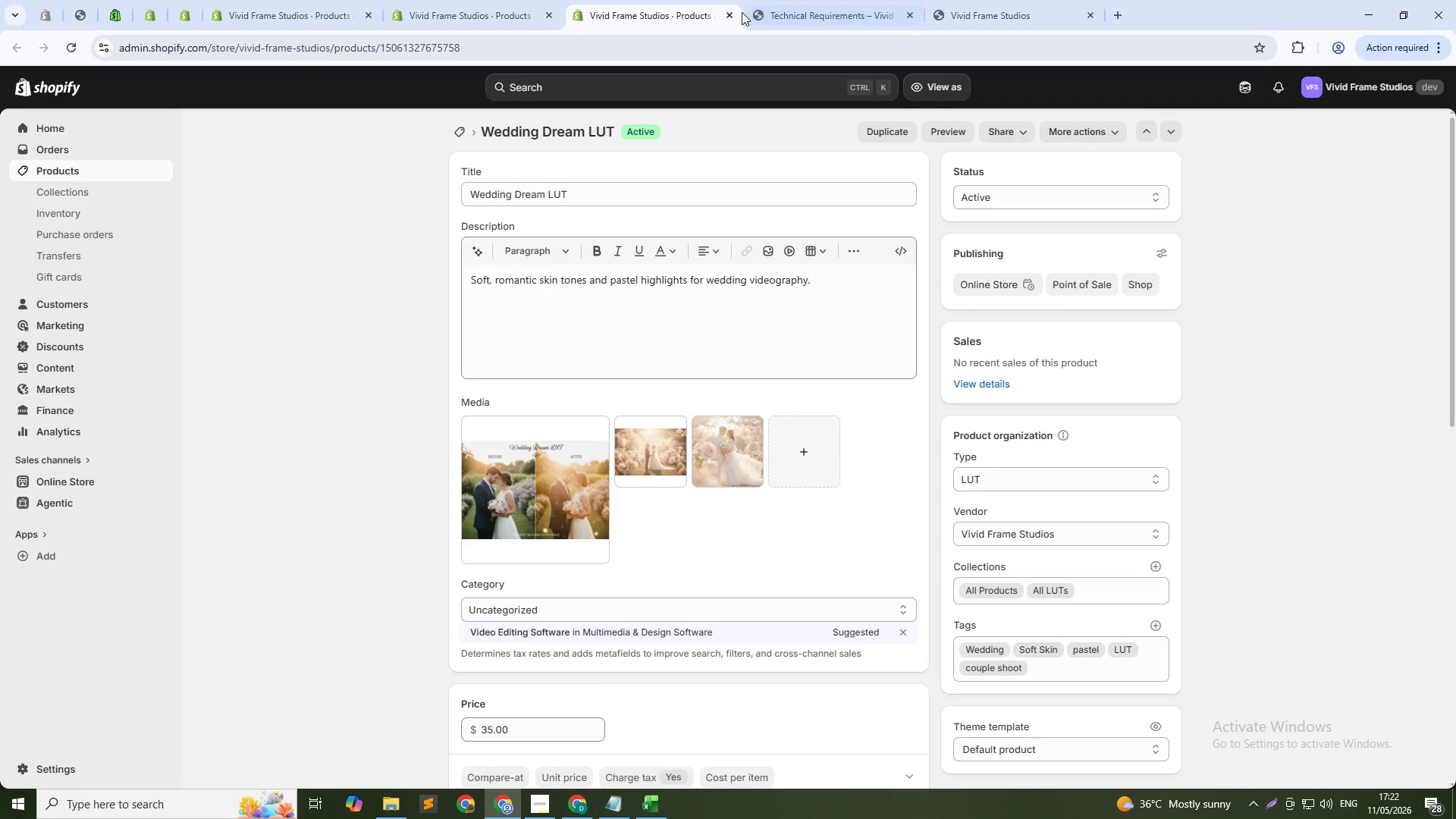 
left_click([728, 10])
 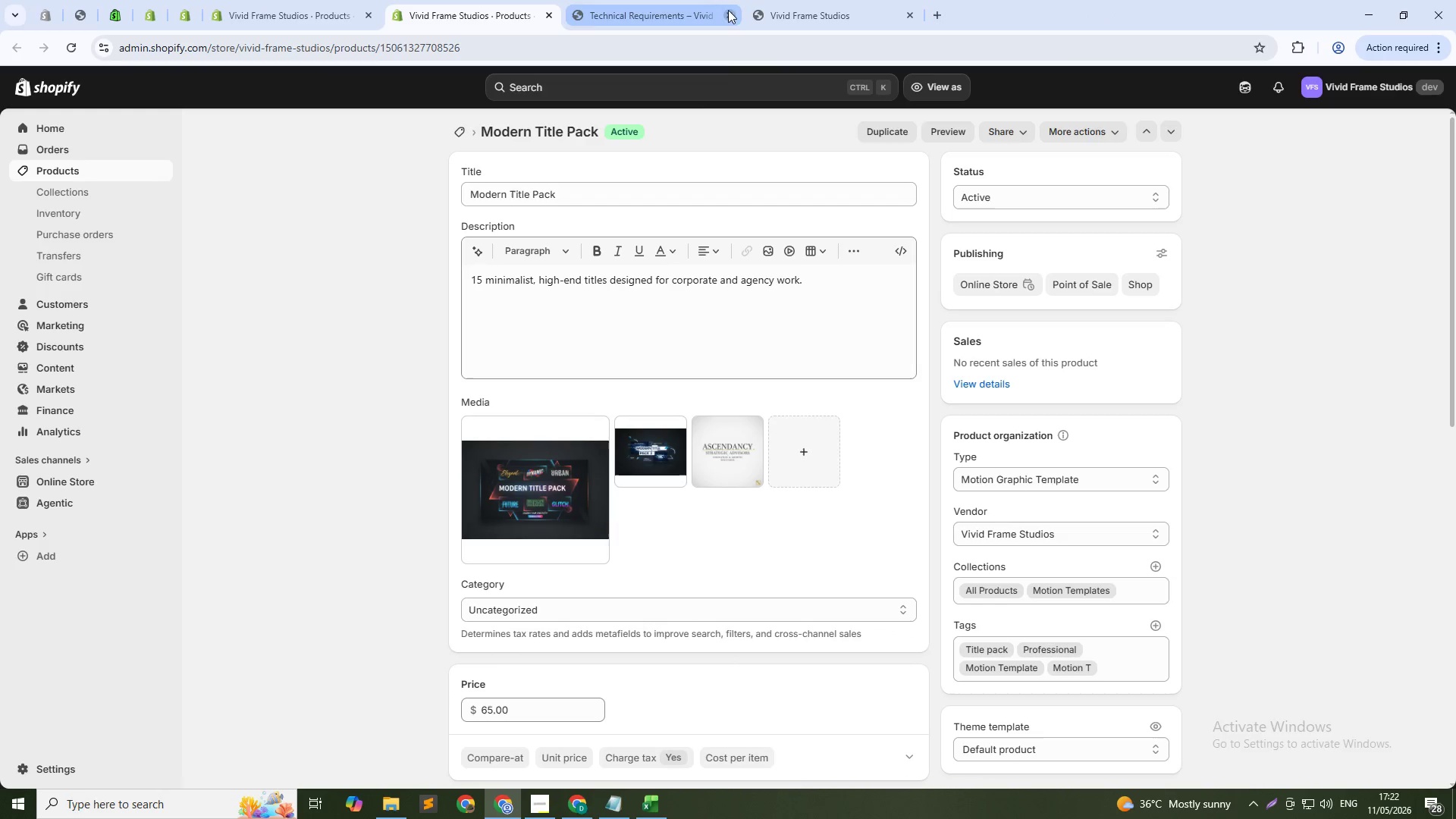 
left_click([693, 5])
 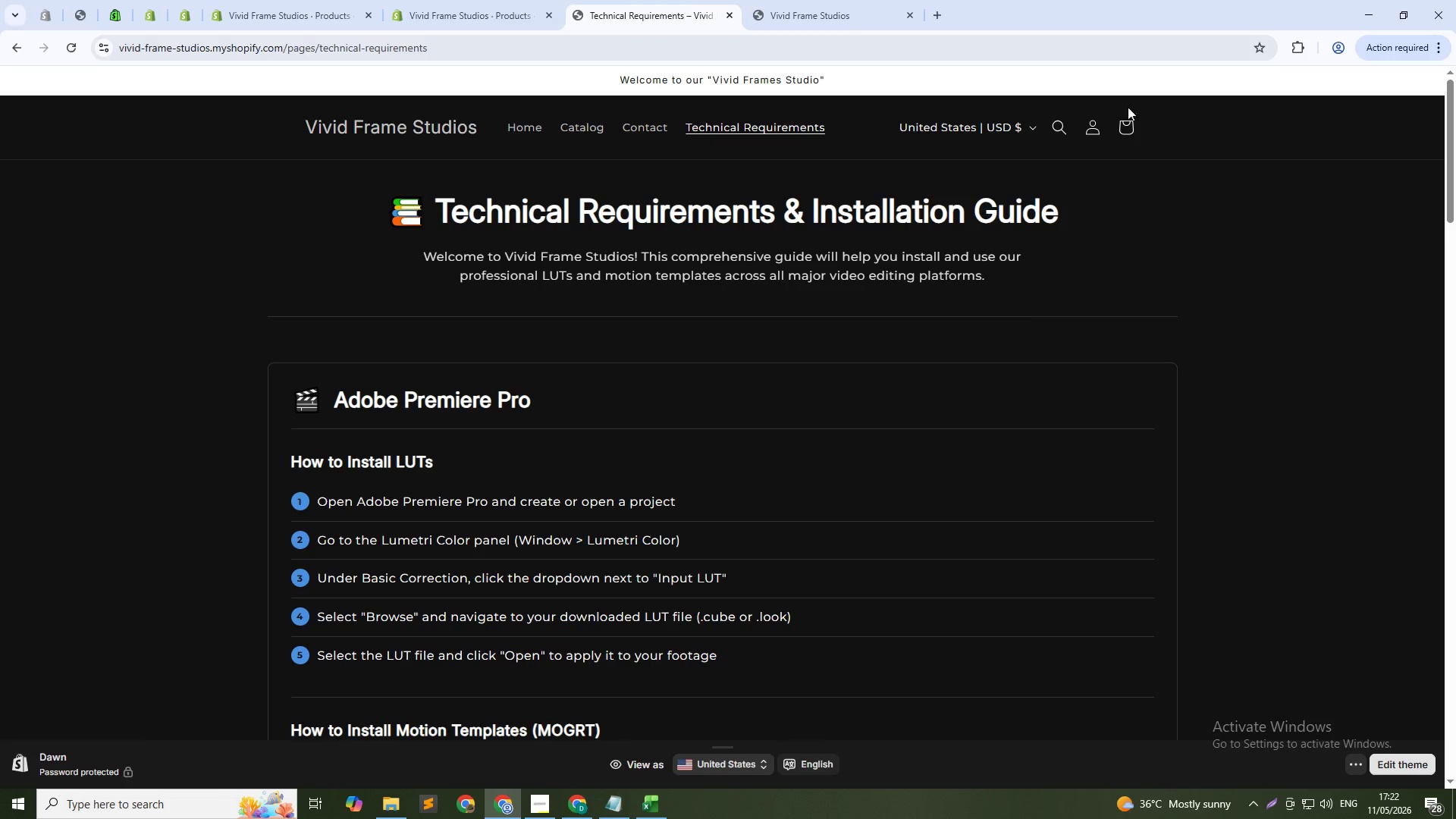 
left_click([405, 0])
 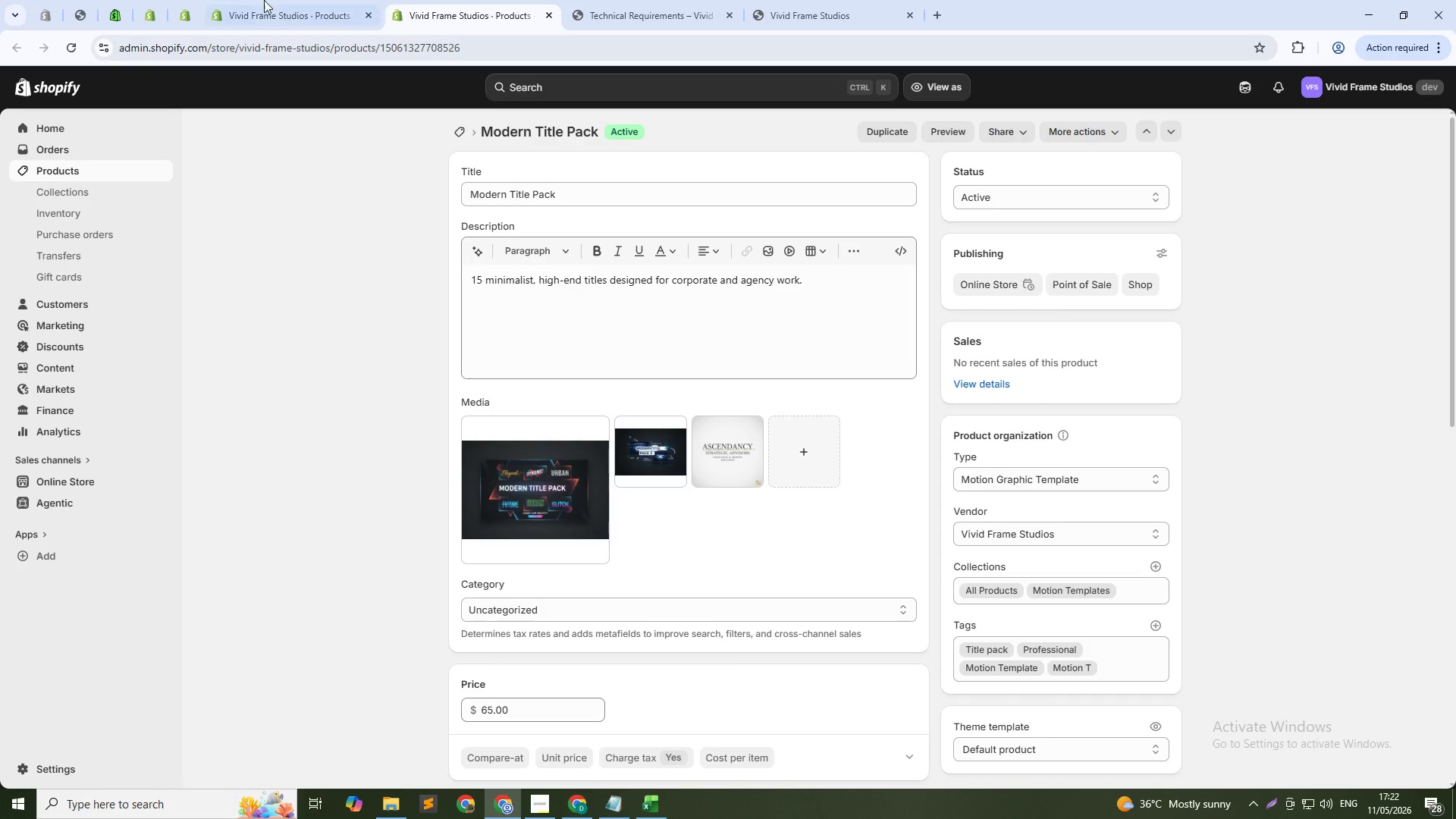 
left_click([274, 0])
 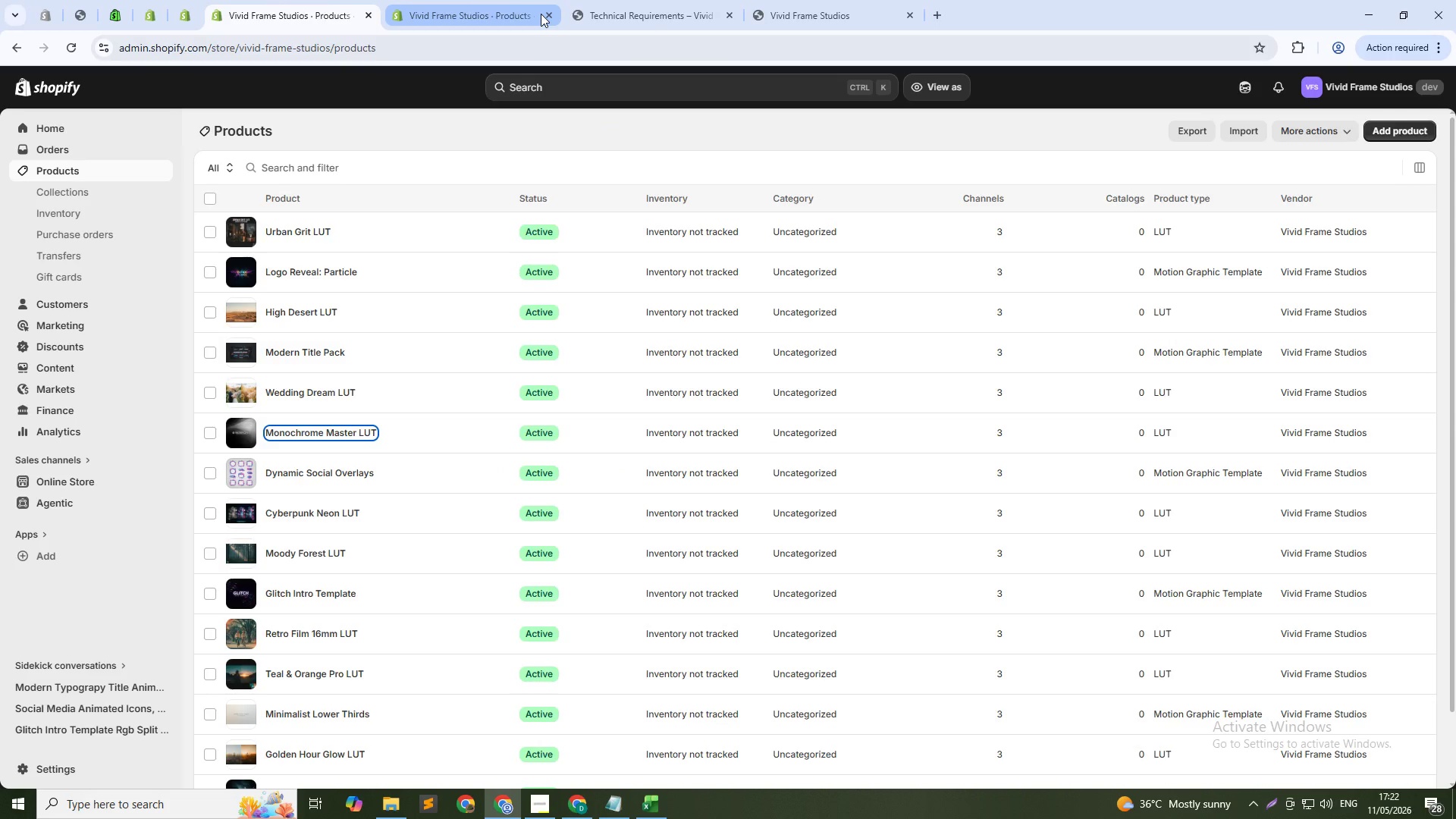 
left_click([541, 14])
 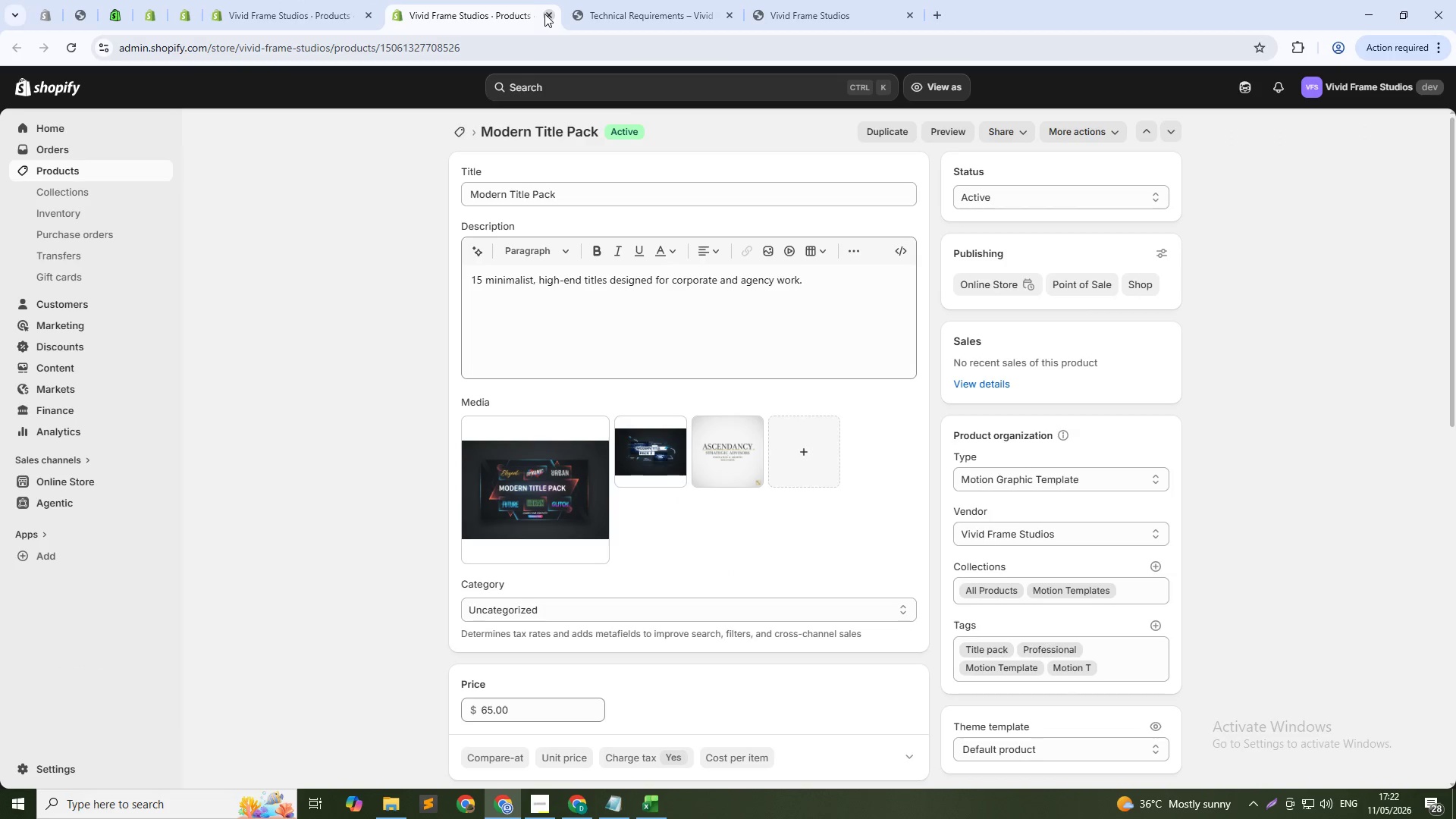 
left_click([544, 14])
 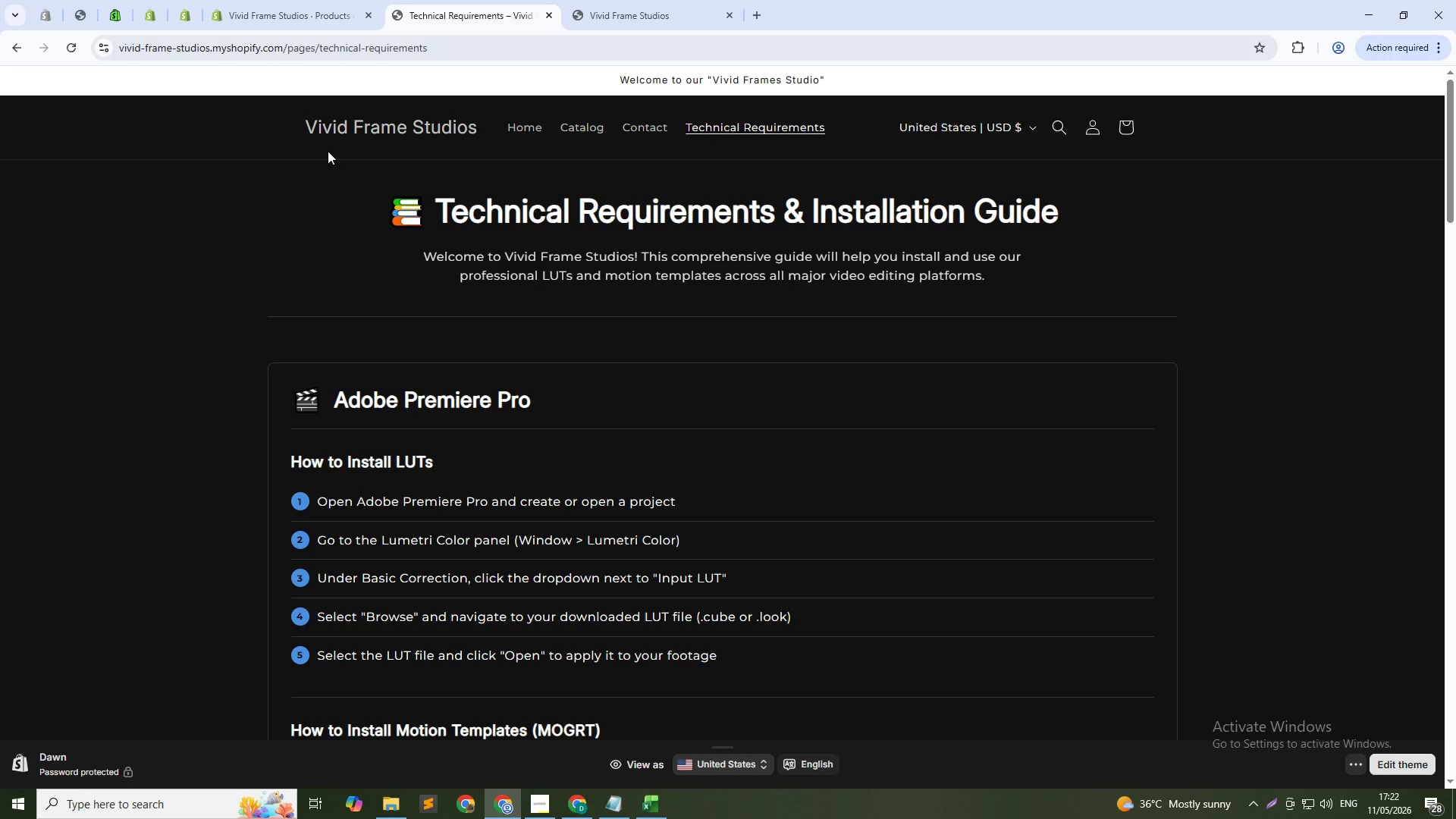 
left_click([288, 0])
 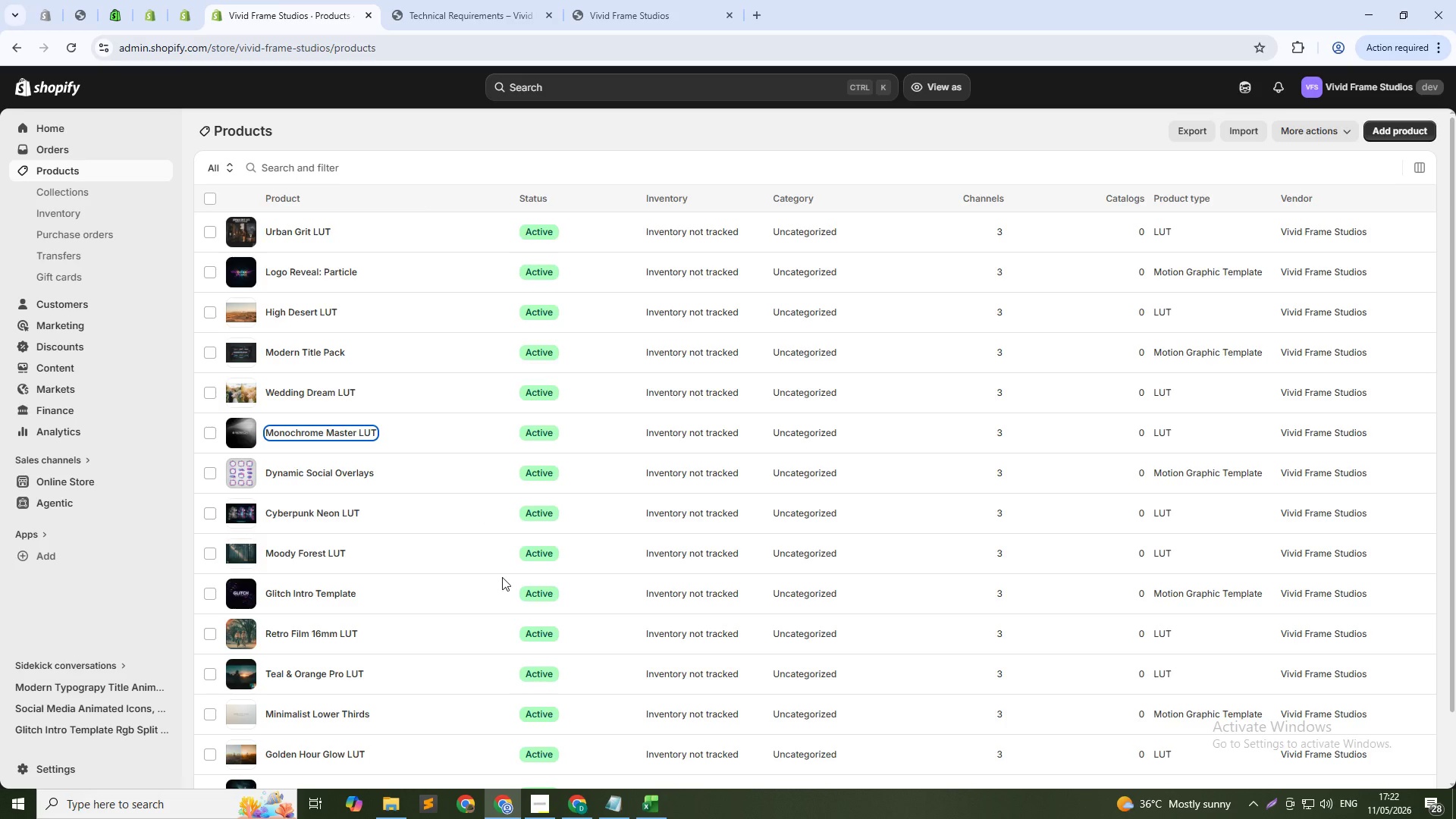 
scroll: coordinate [381, 467], scroll_direction: down, amount: 3.0
 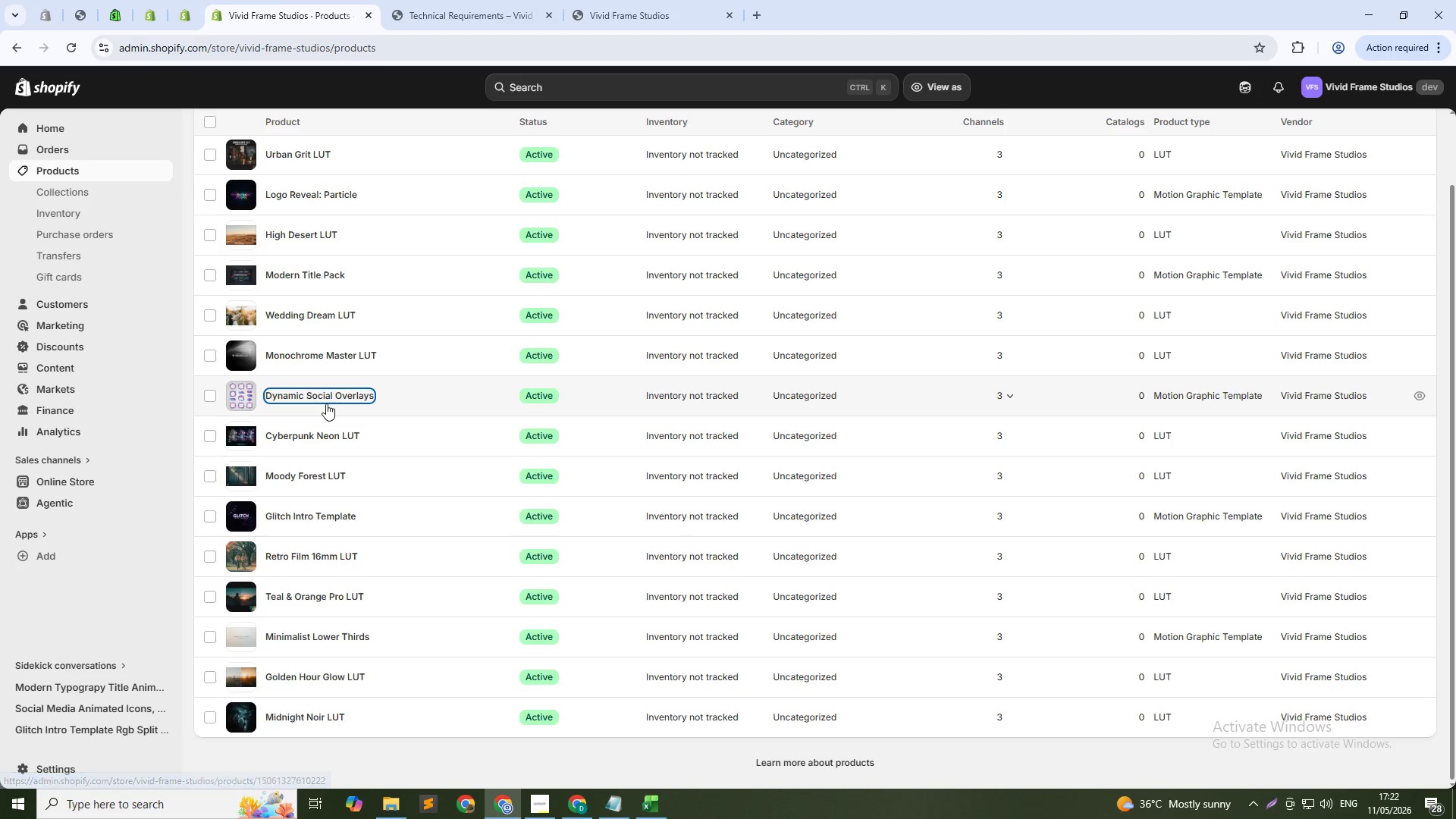 
middle_click([331, 388])
 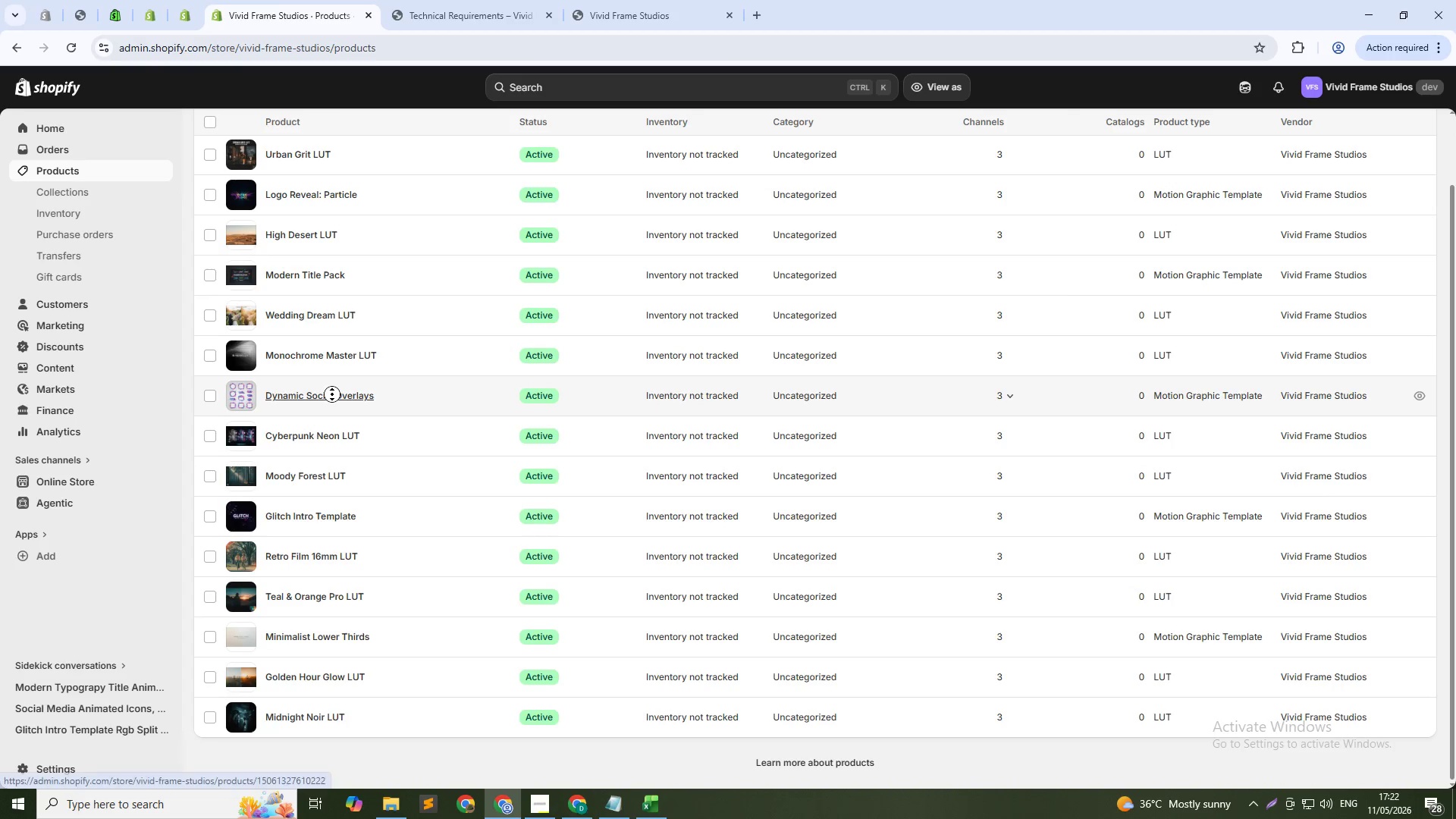 
left_click([344, 394])
 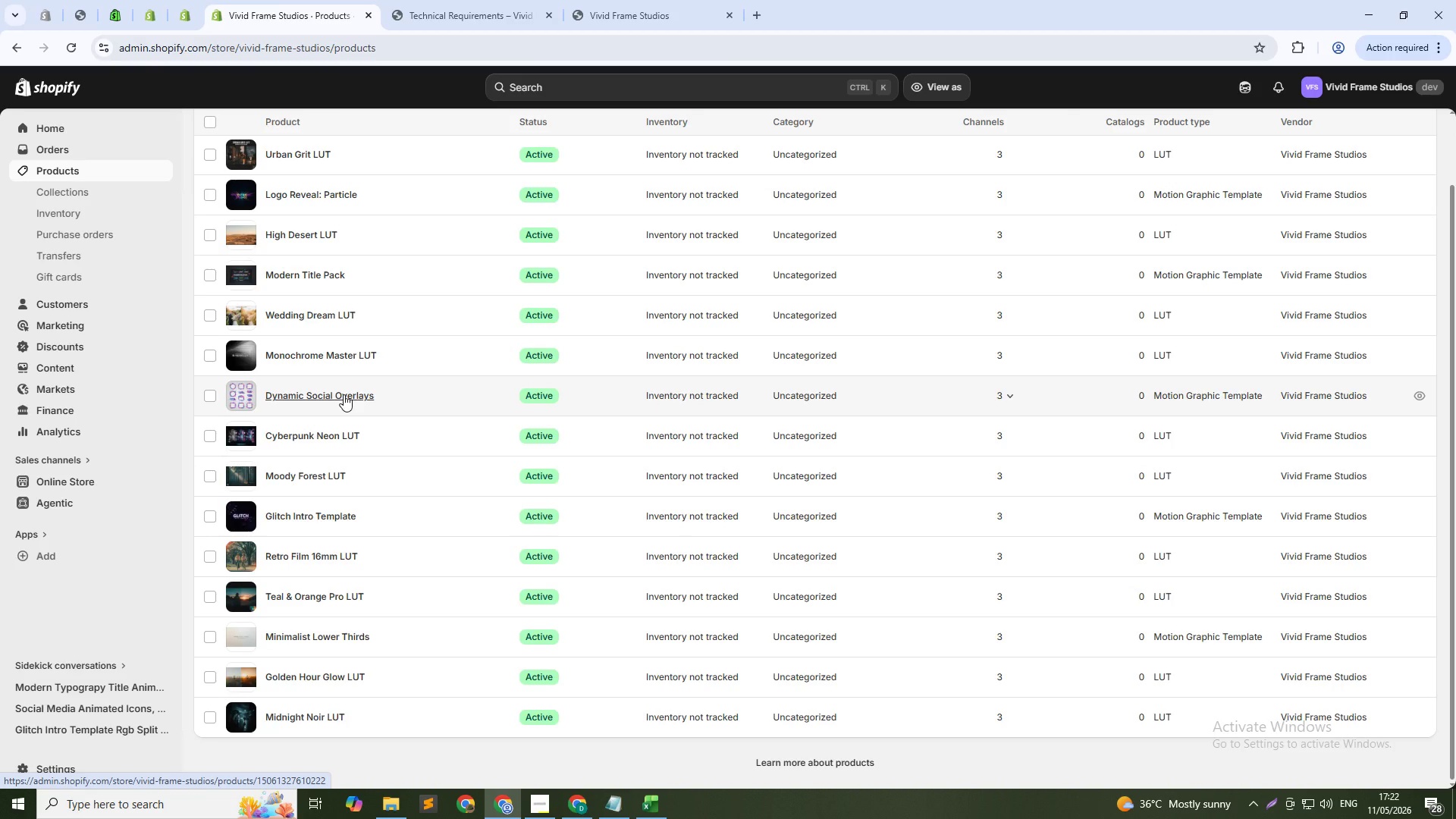 
middle_click([344, 394])
 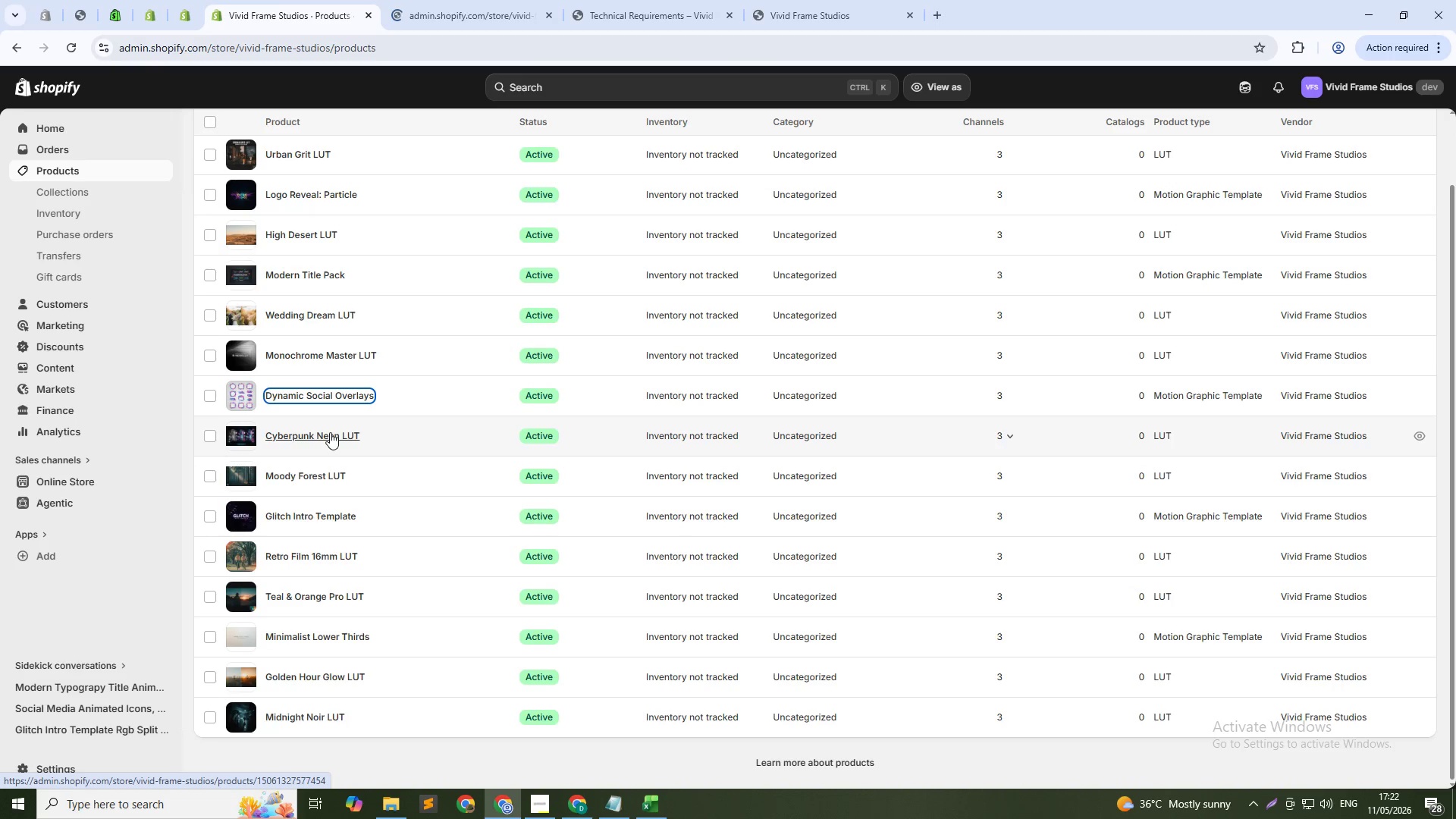 
middle_click([330, 432])
 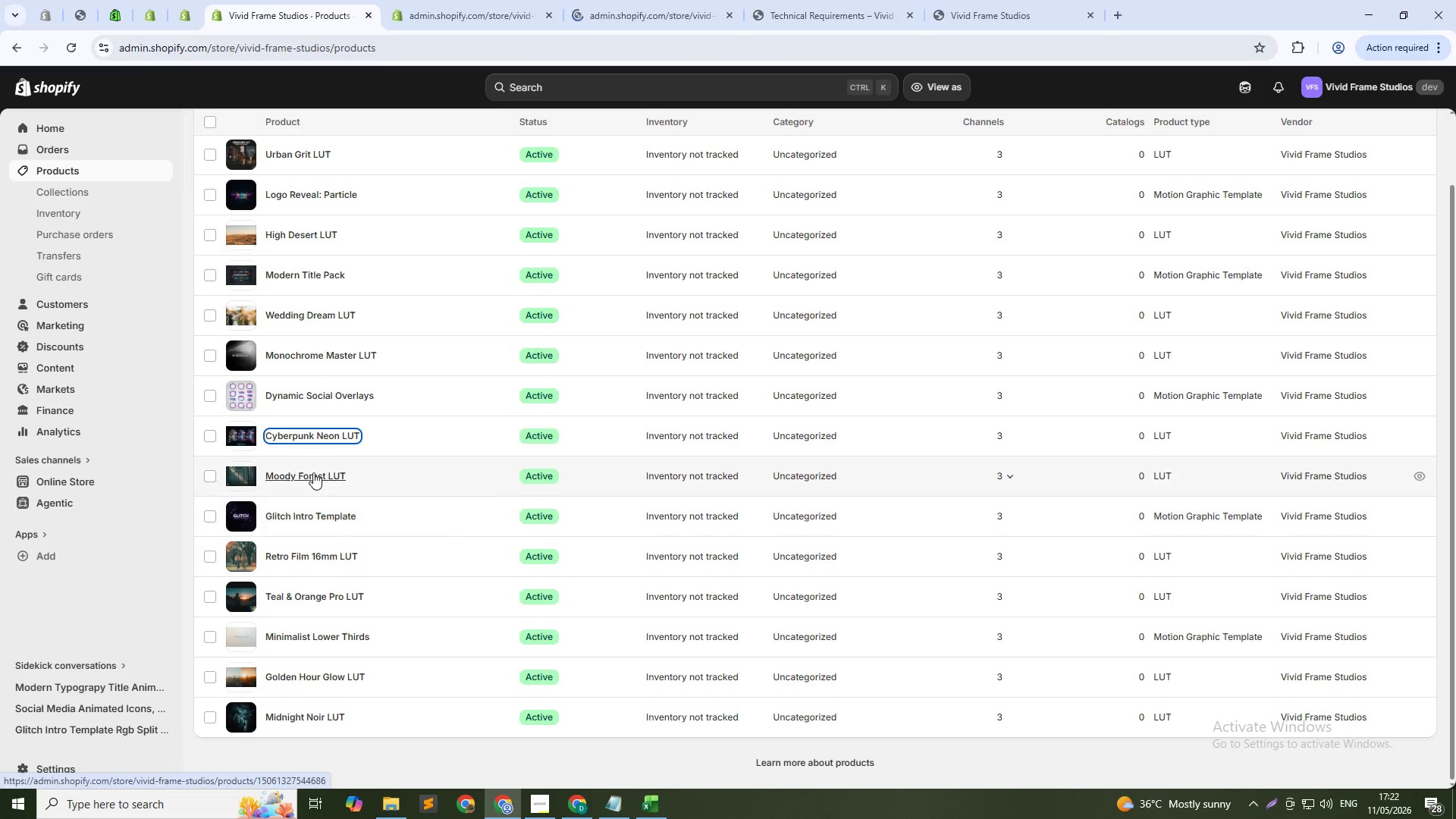 
middle_click([313, 472])
 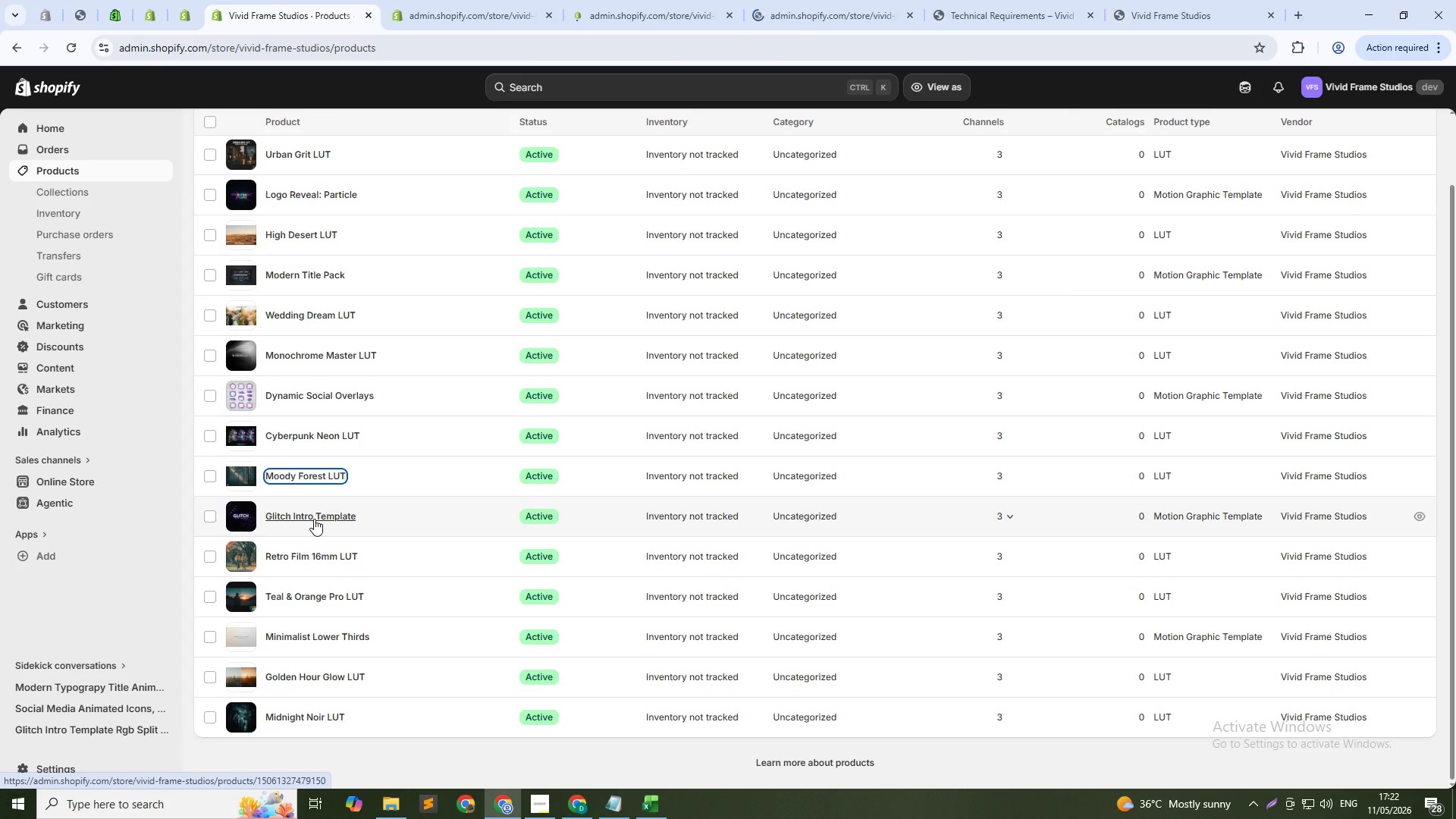 
middle_click([315, 519])
 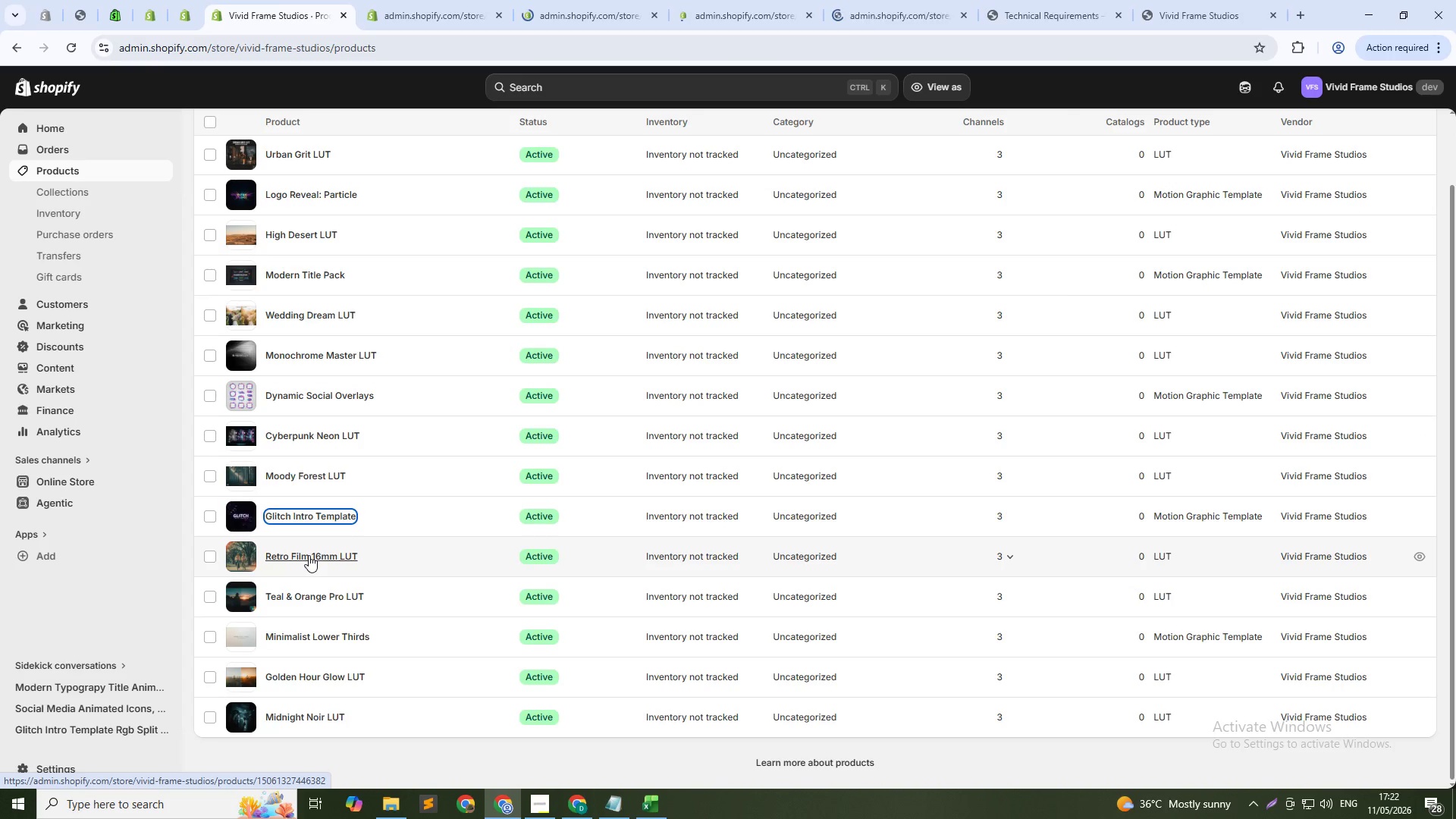 
middle_click([309, 555])
 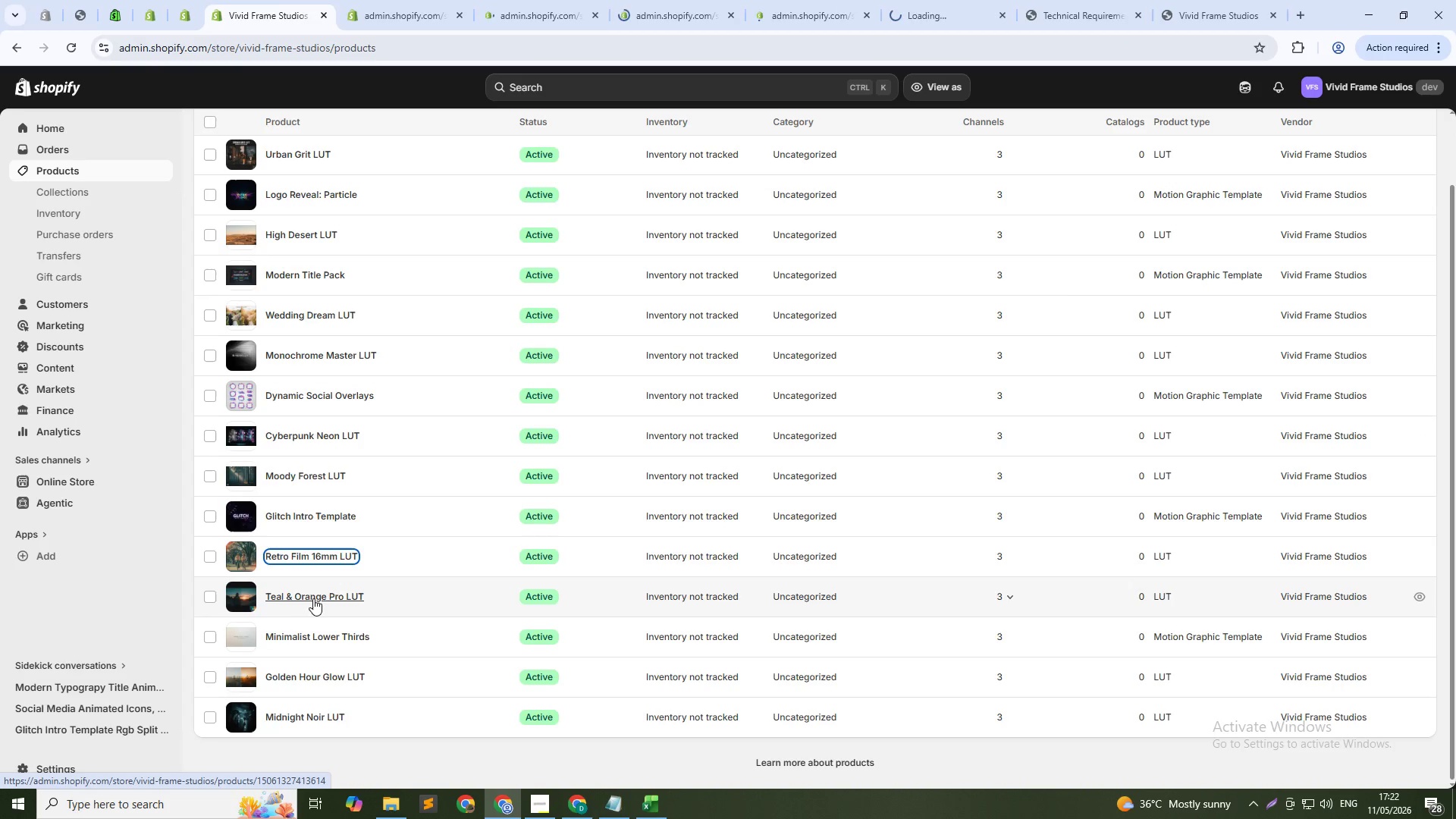 
middle_click([317, 595])
 